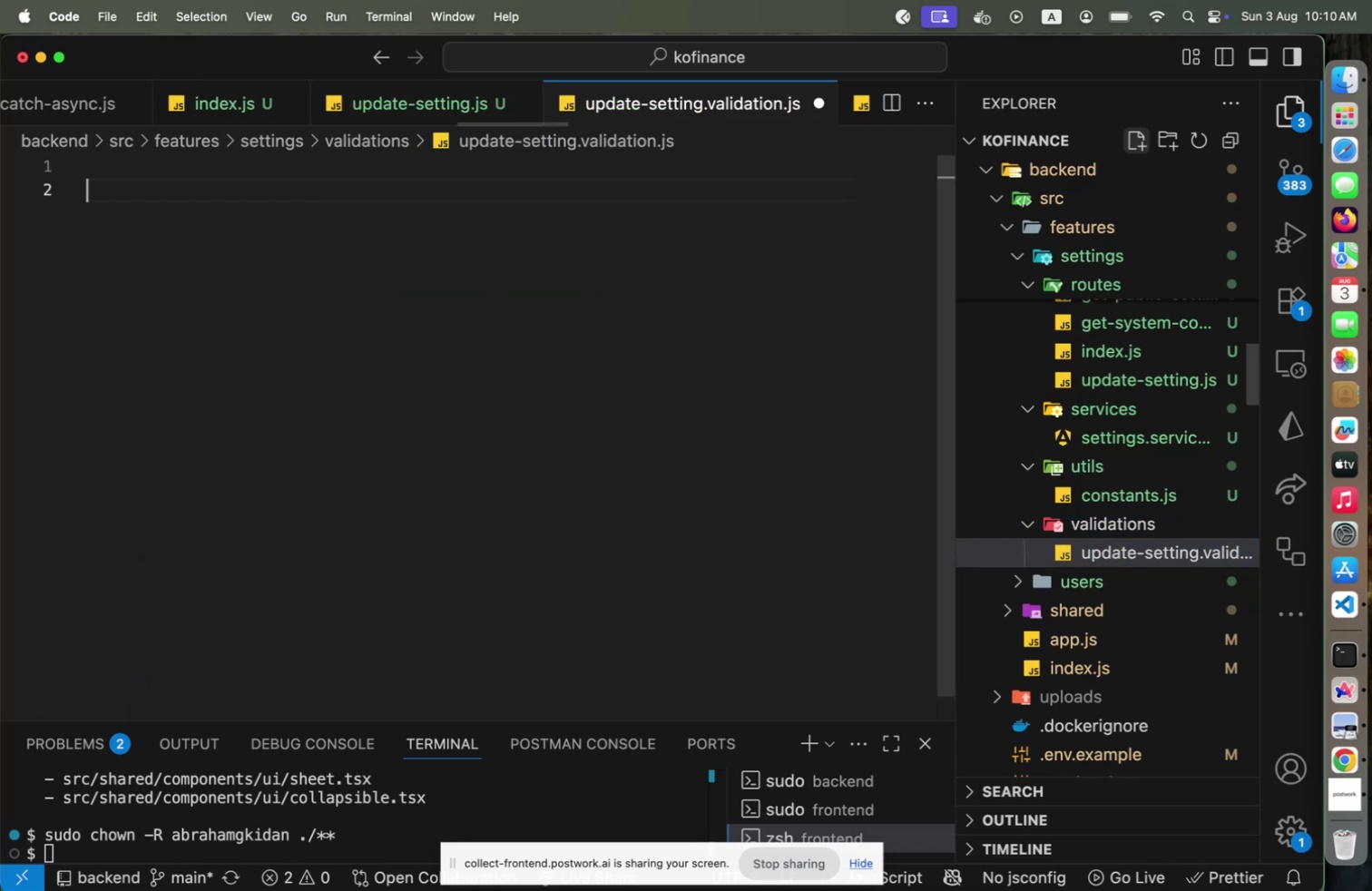 
key(Enter)
 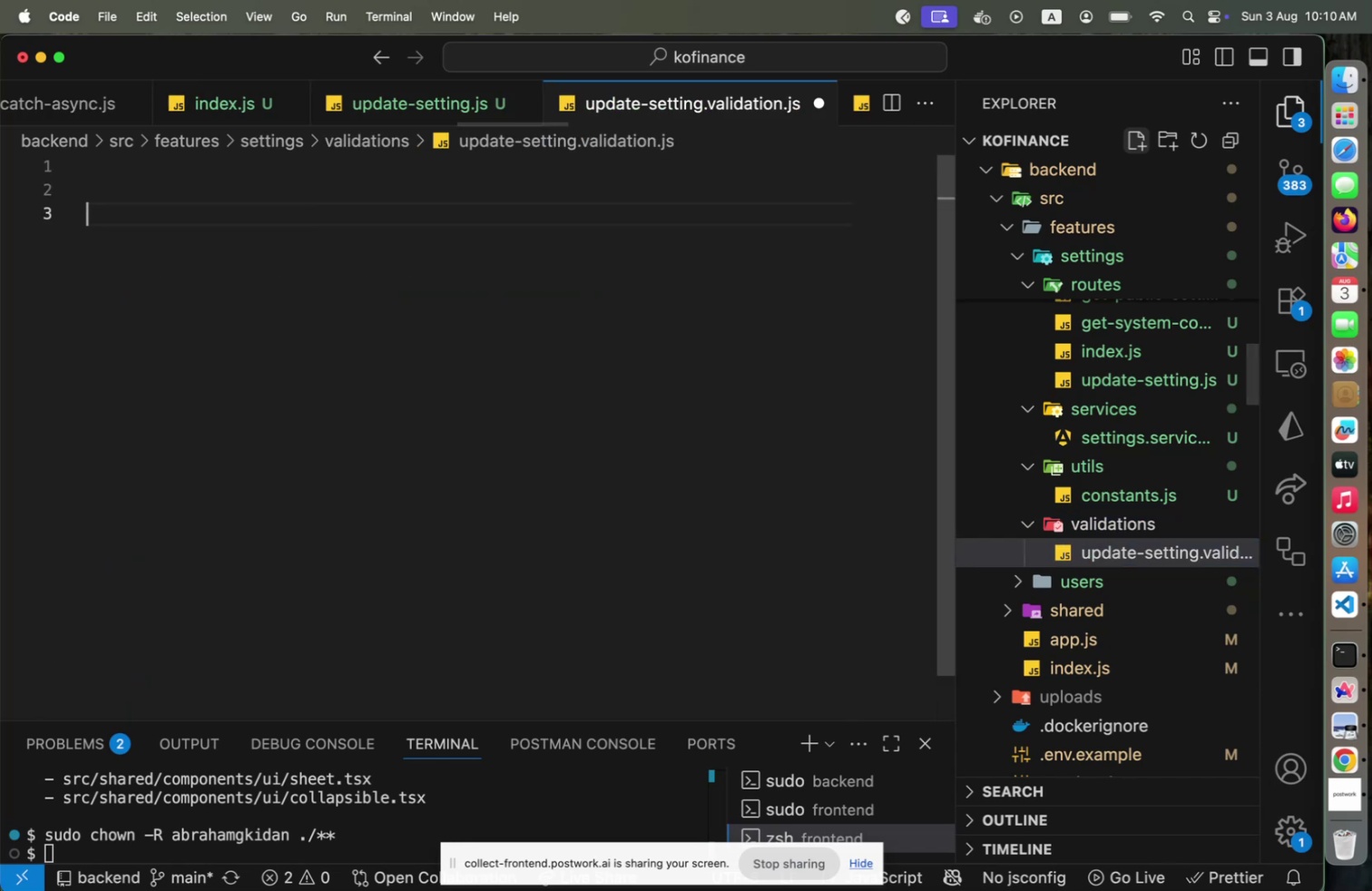 
type(const updateSettingValidation = Joi)
 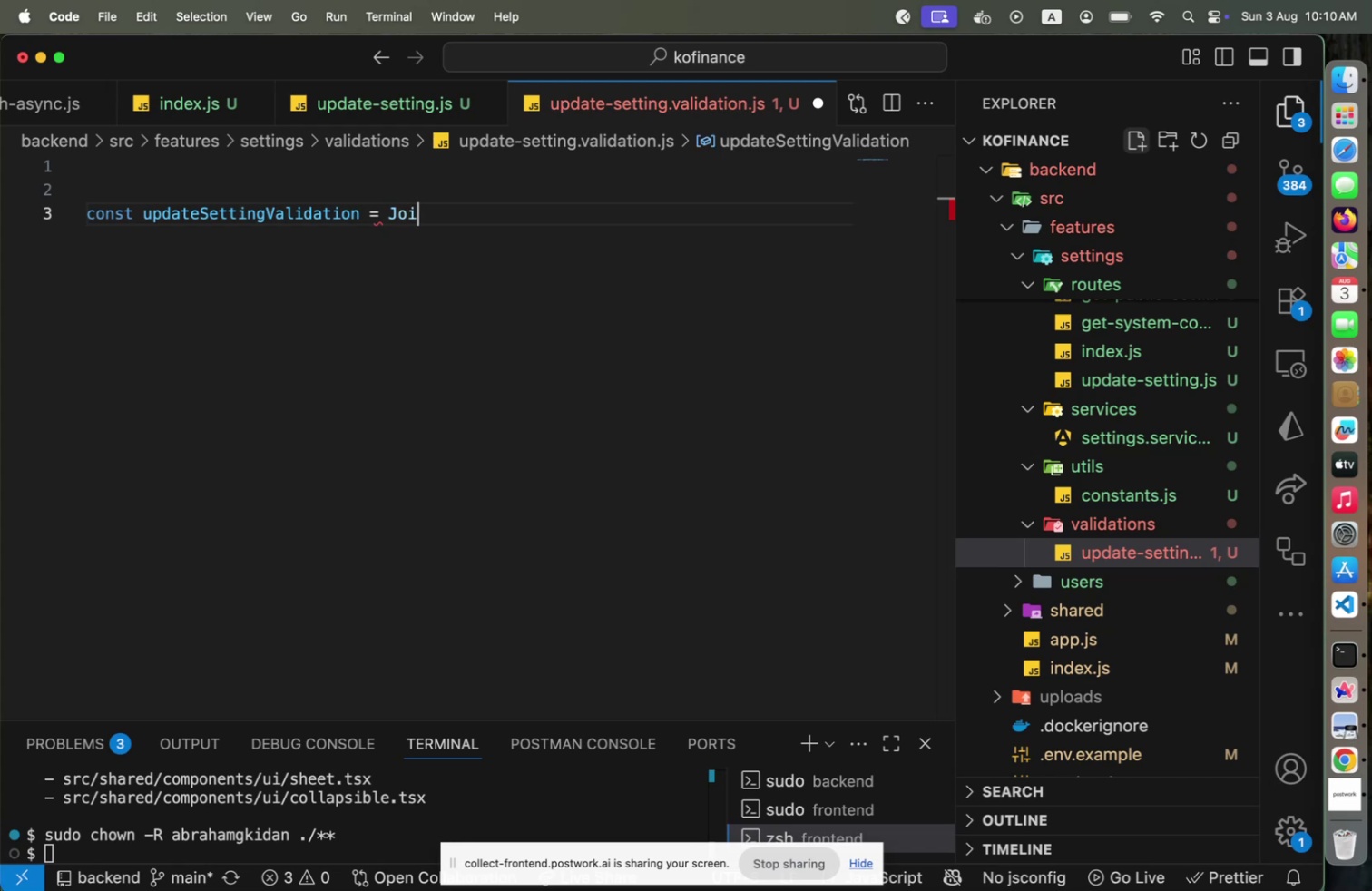 
 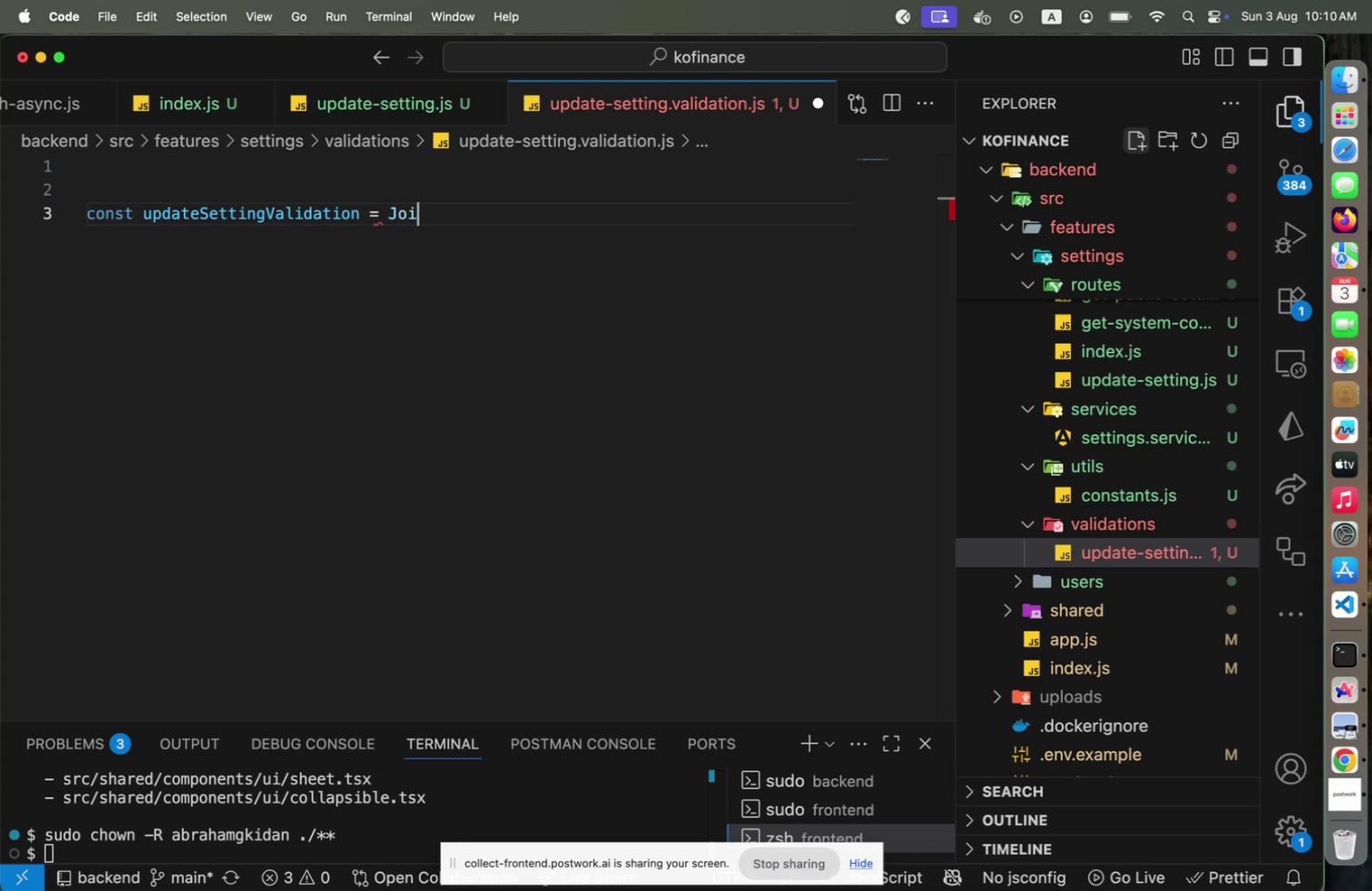 
key(ArrowUp)
 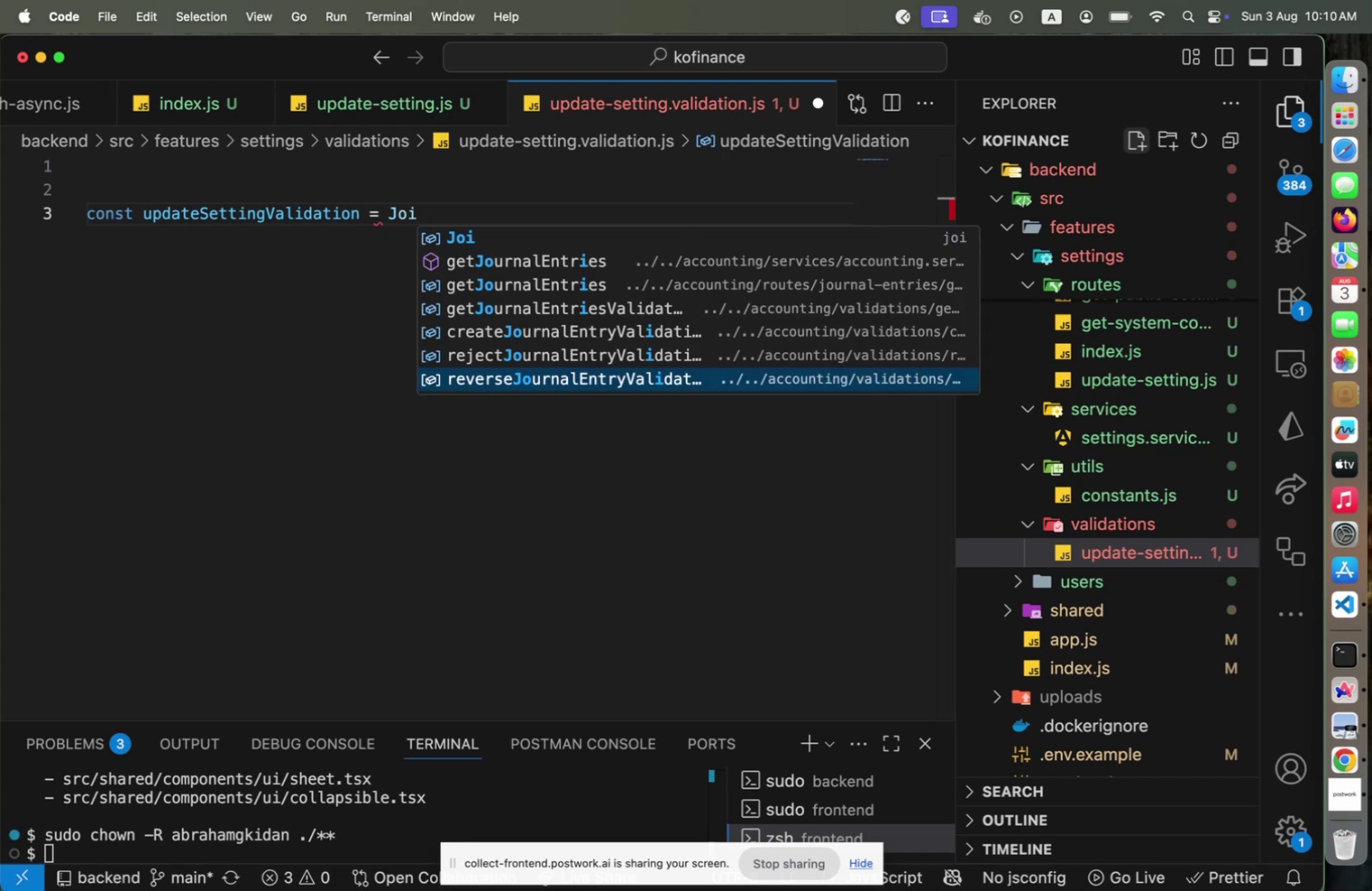 
key(ArrowUp)
 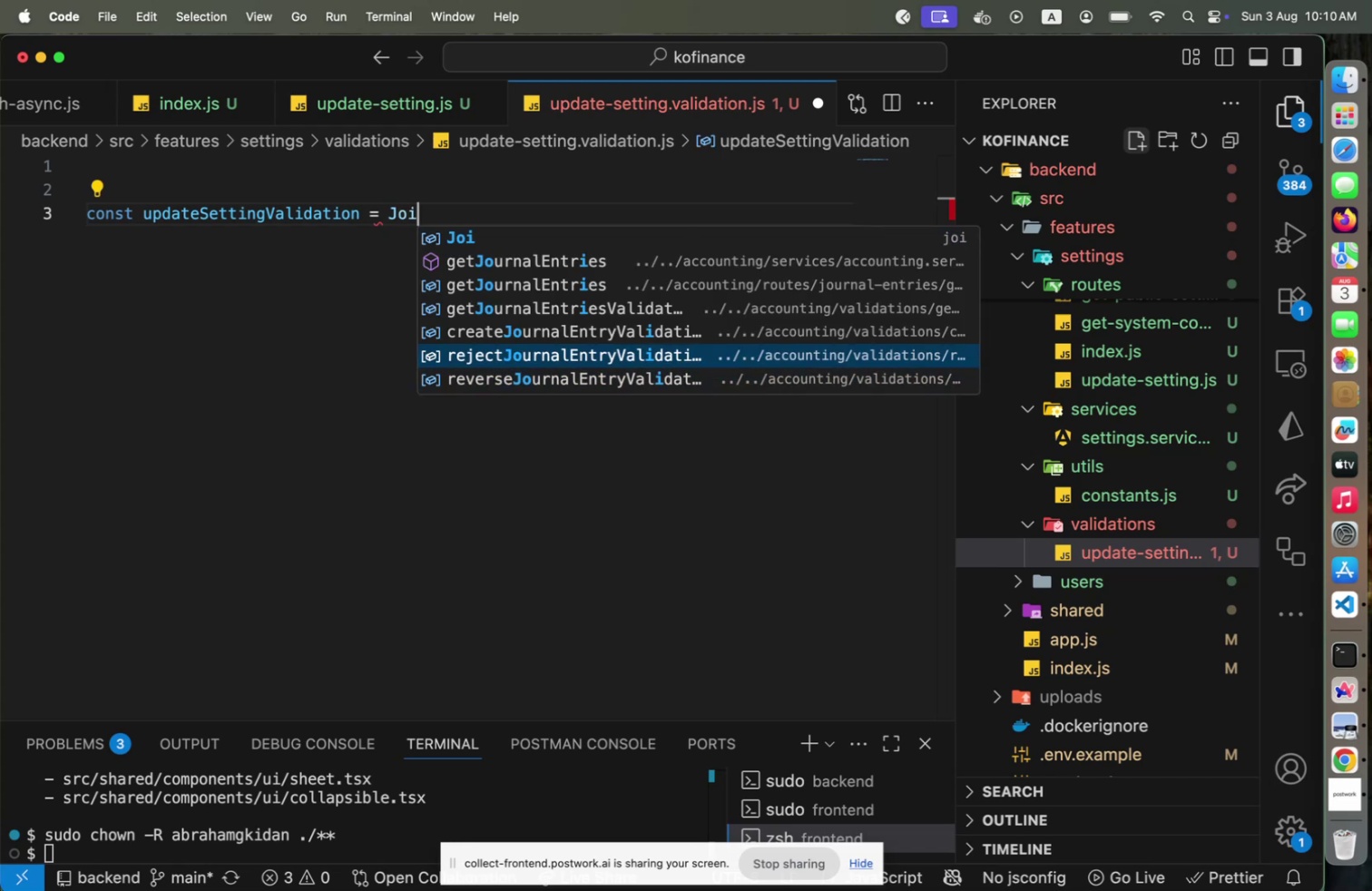 
key(Escape)
 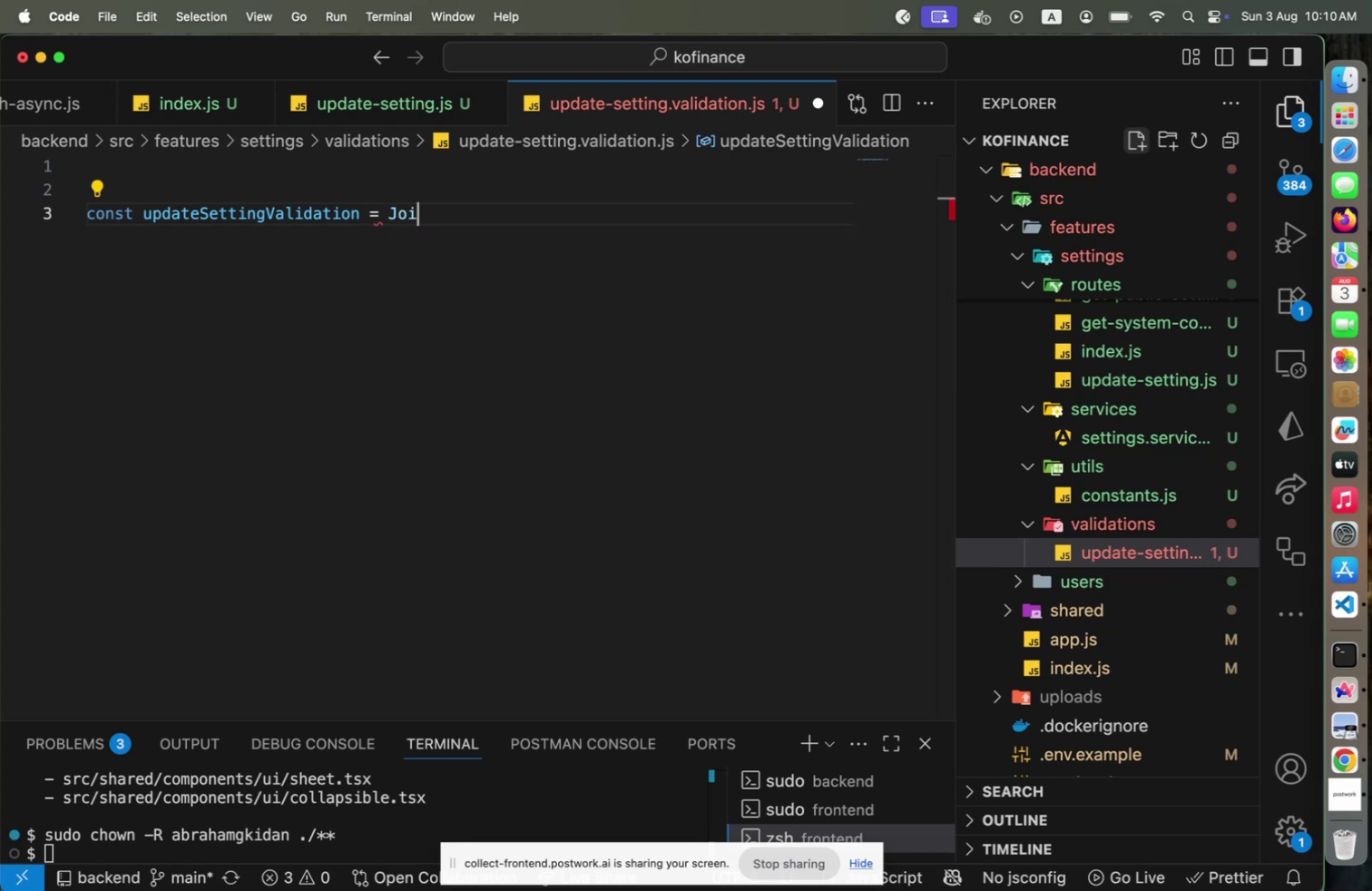 
key(ArrowUp)
 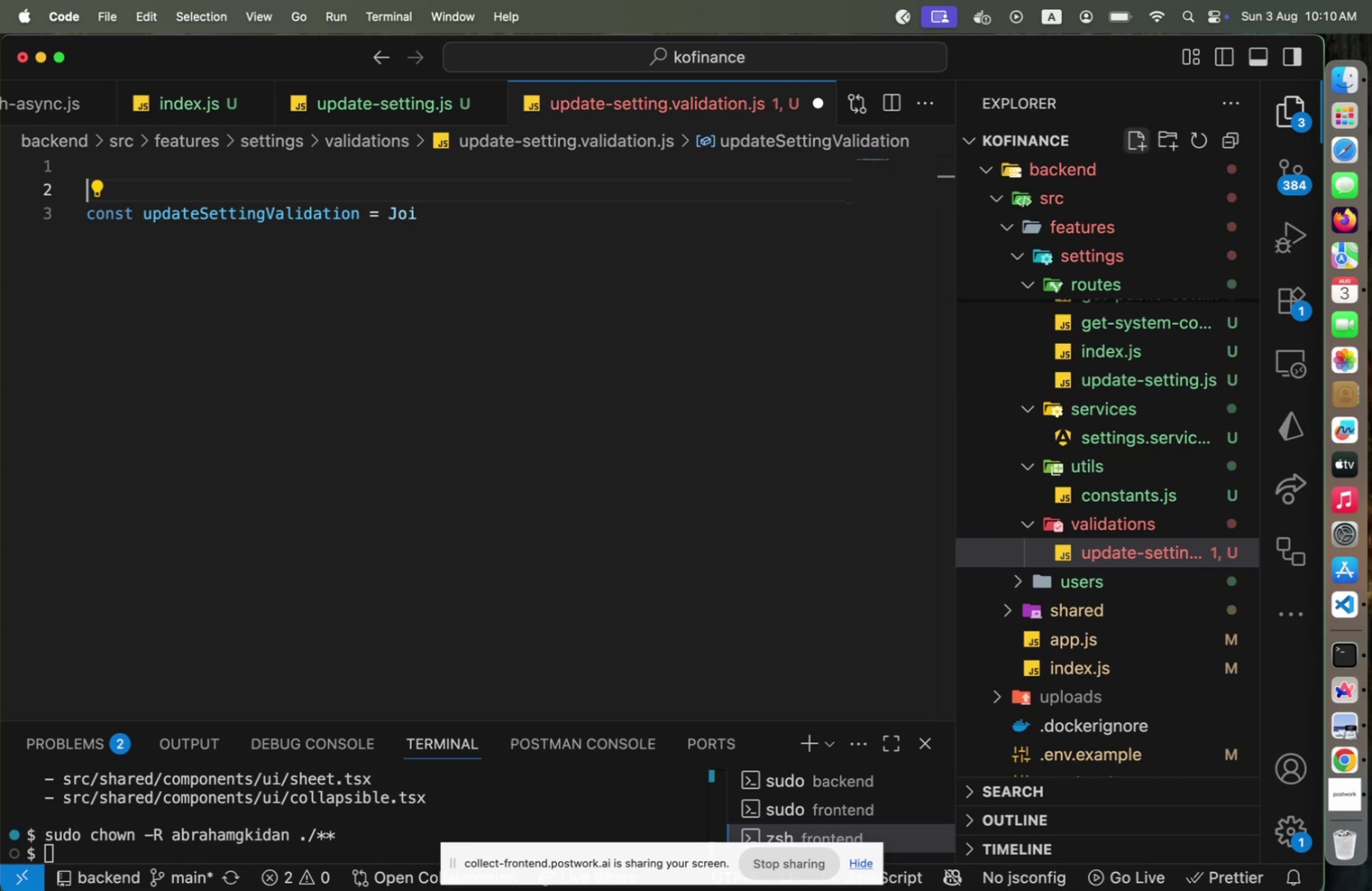 
key(ArrowUp)
 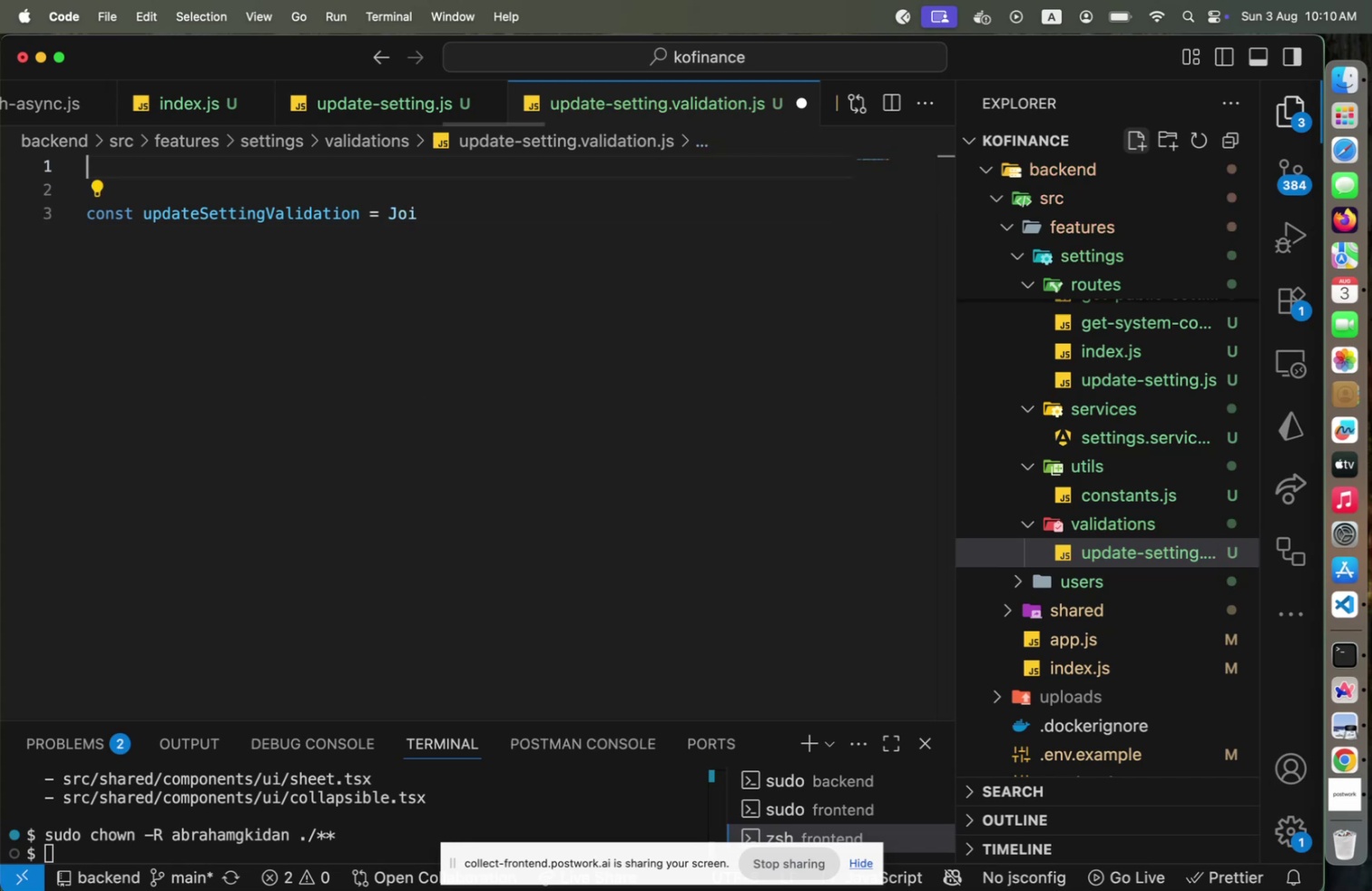 
type(const Joi = require('joi)
 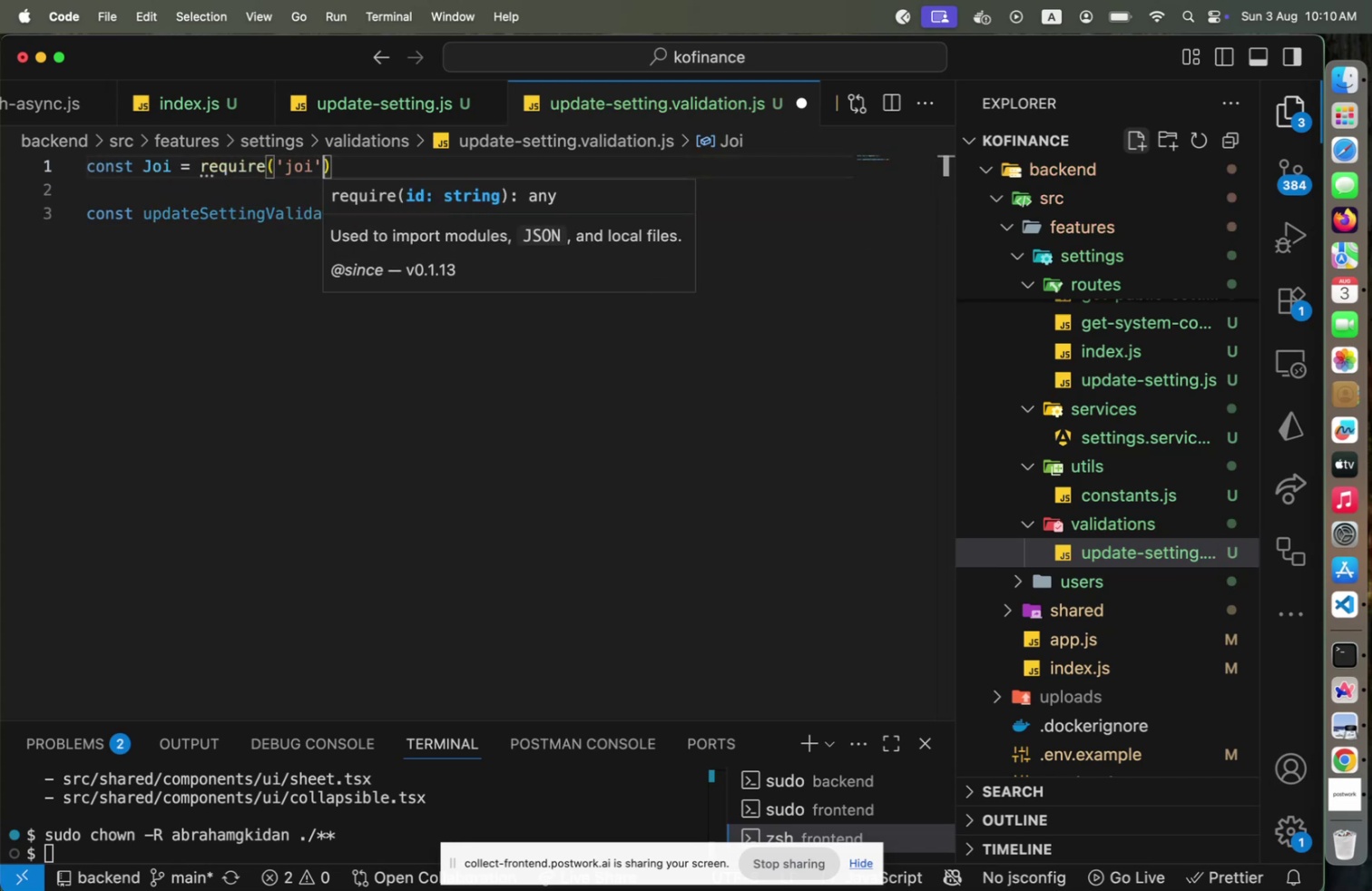 
 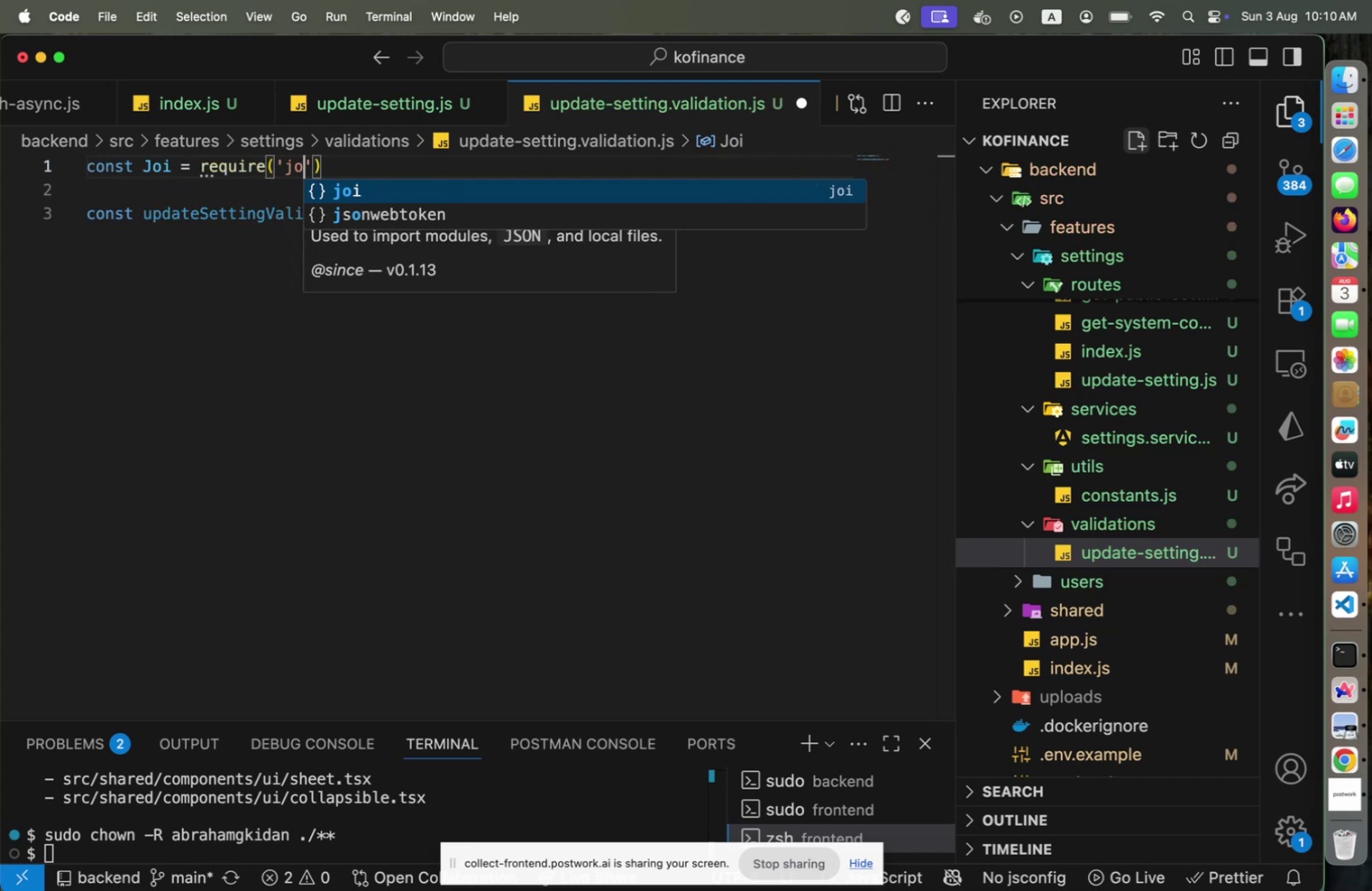 
key(ArrowRight)
 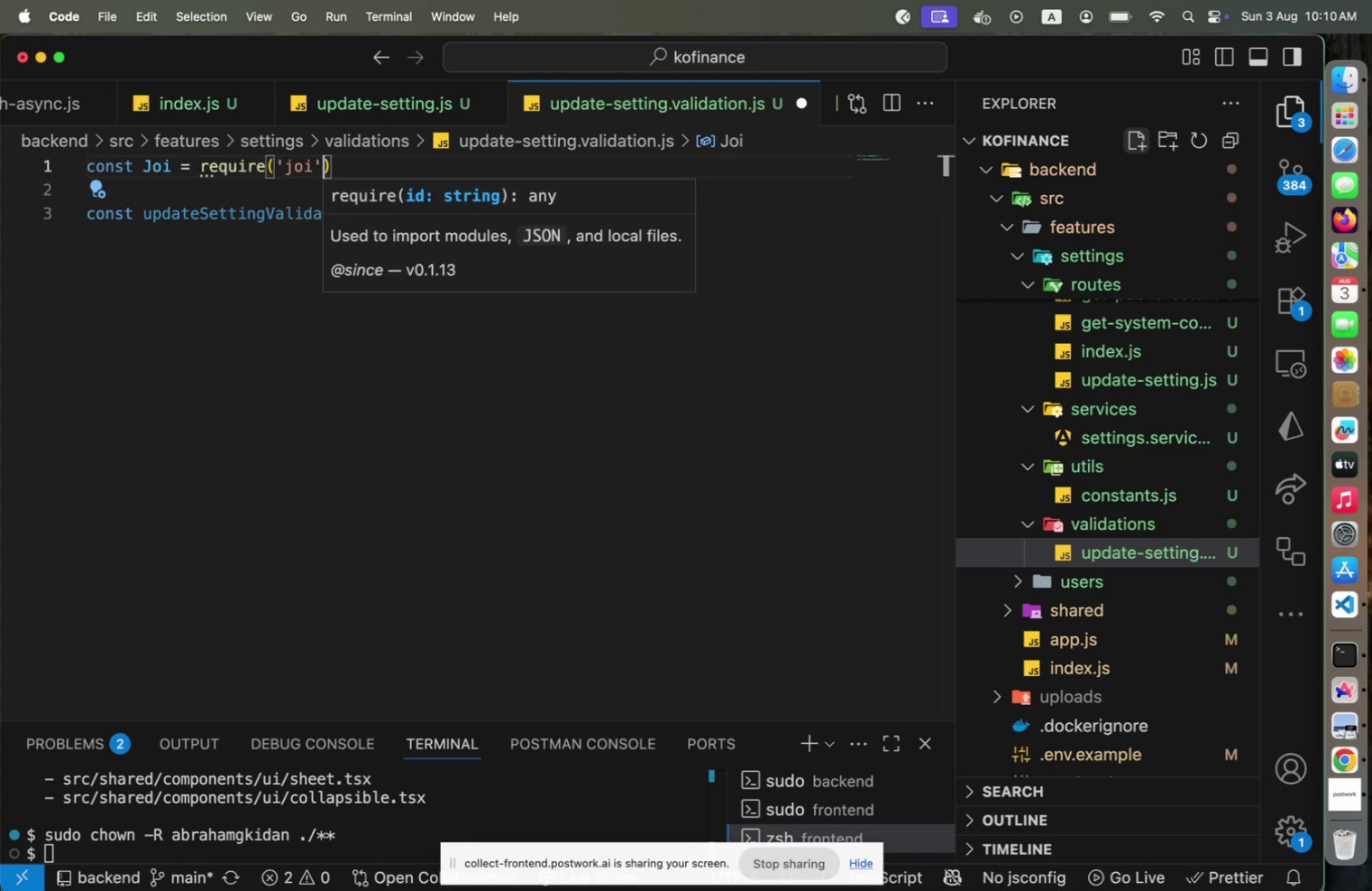 
key(ArrowRight)
 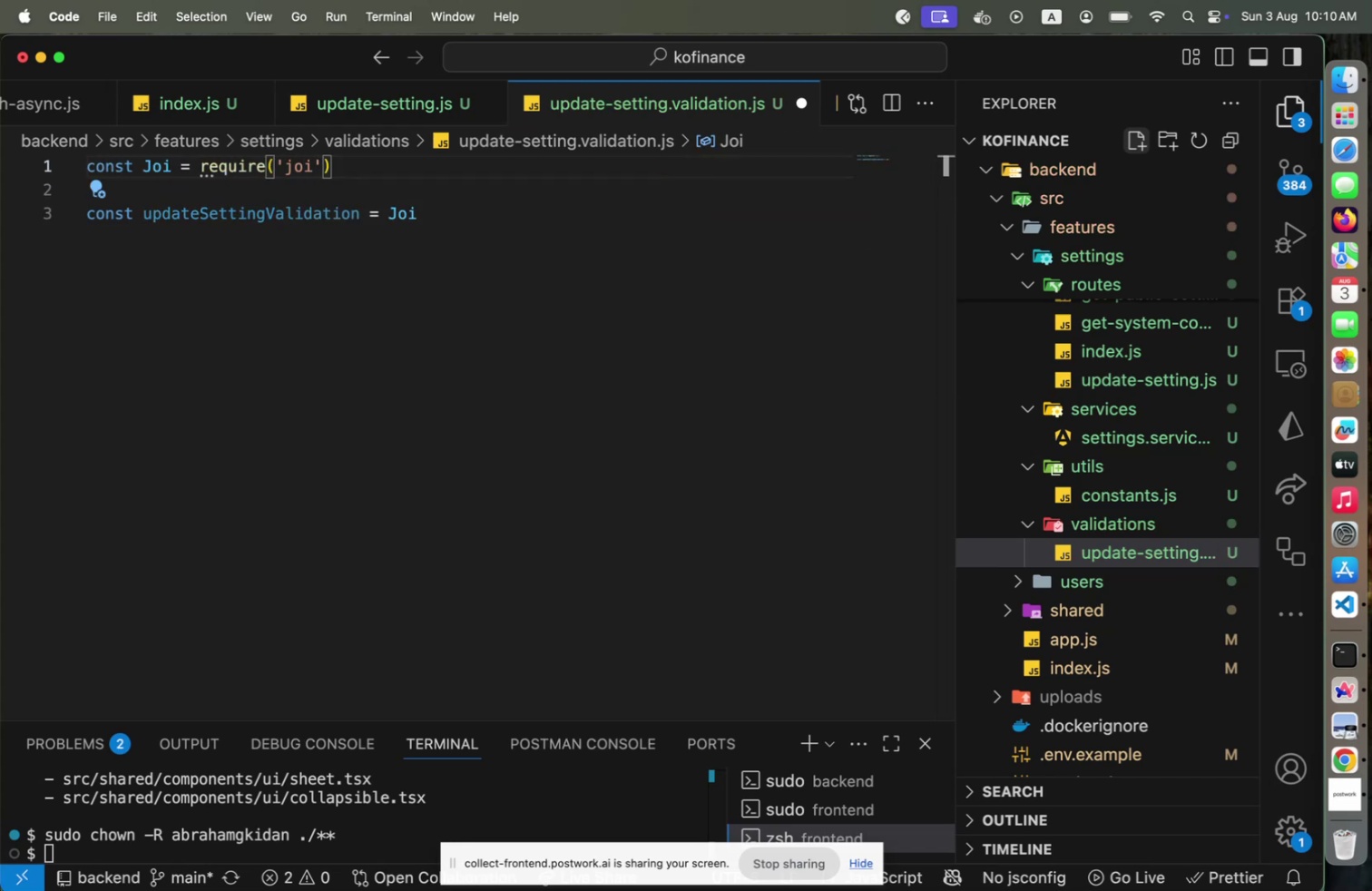 
key(Semicolon)
 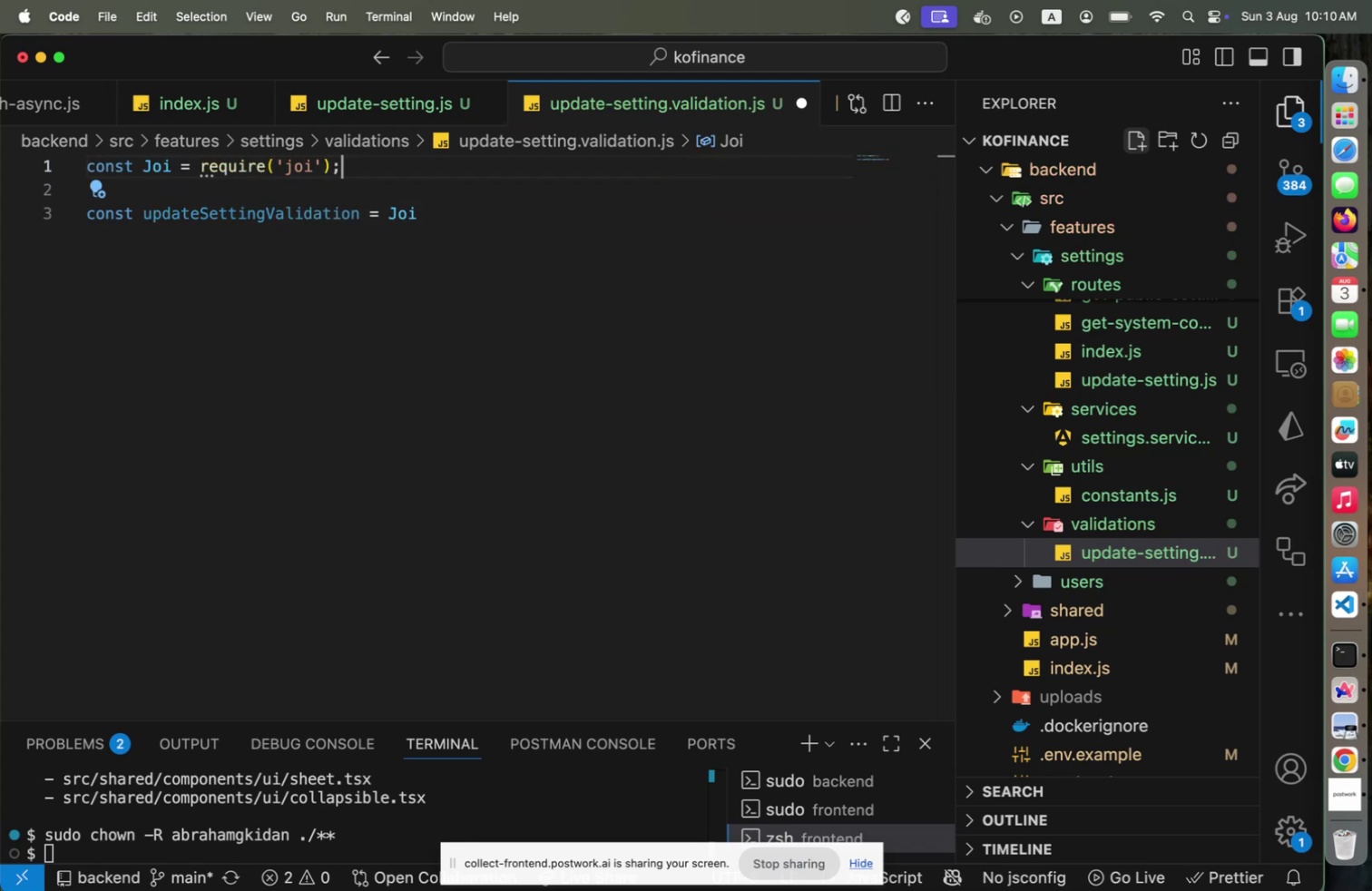 
key(ArrowDown)
 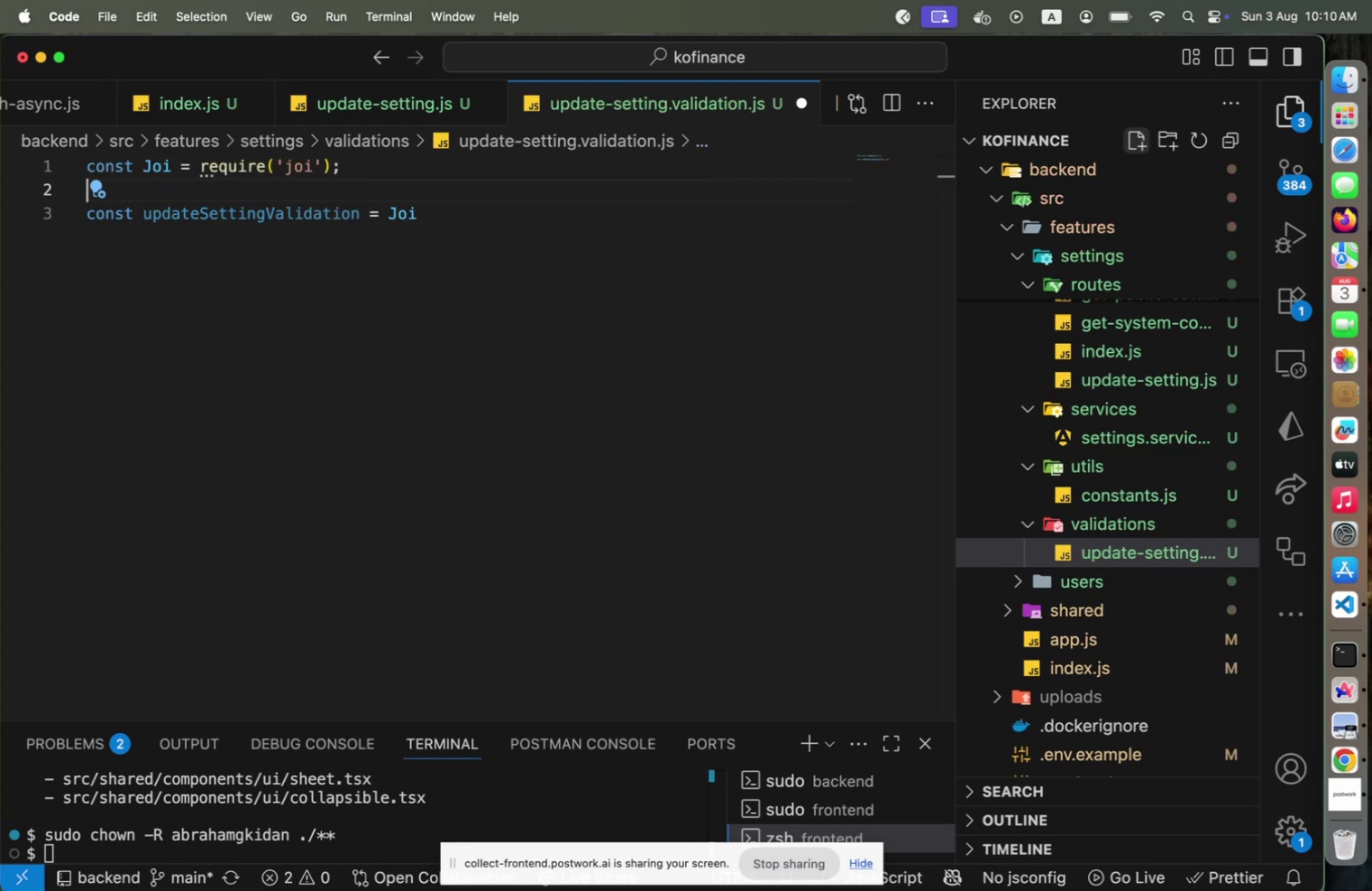 
key(ArrowDown)
 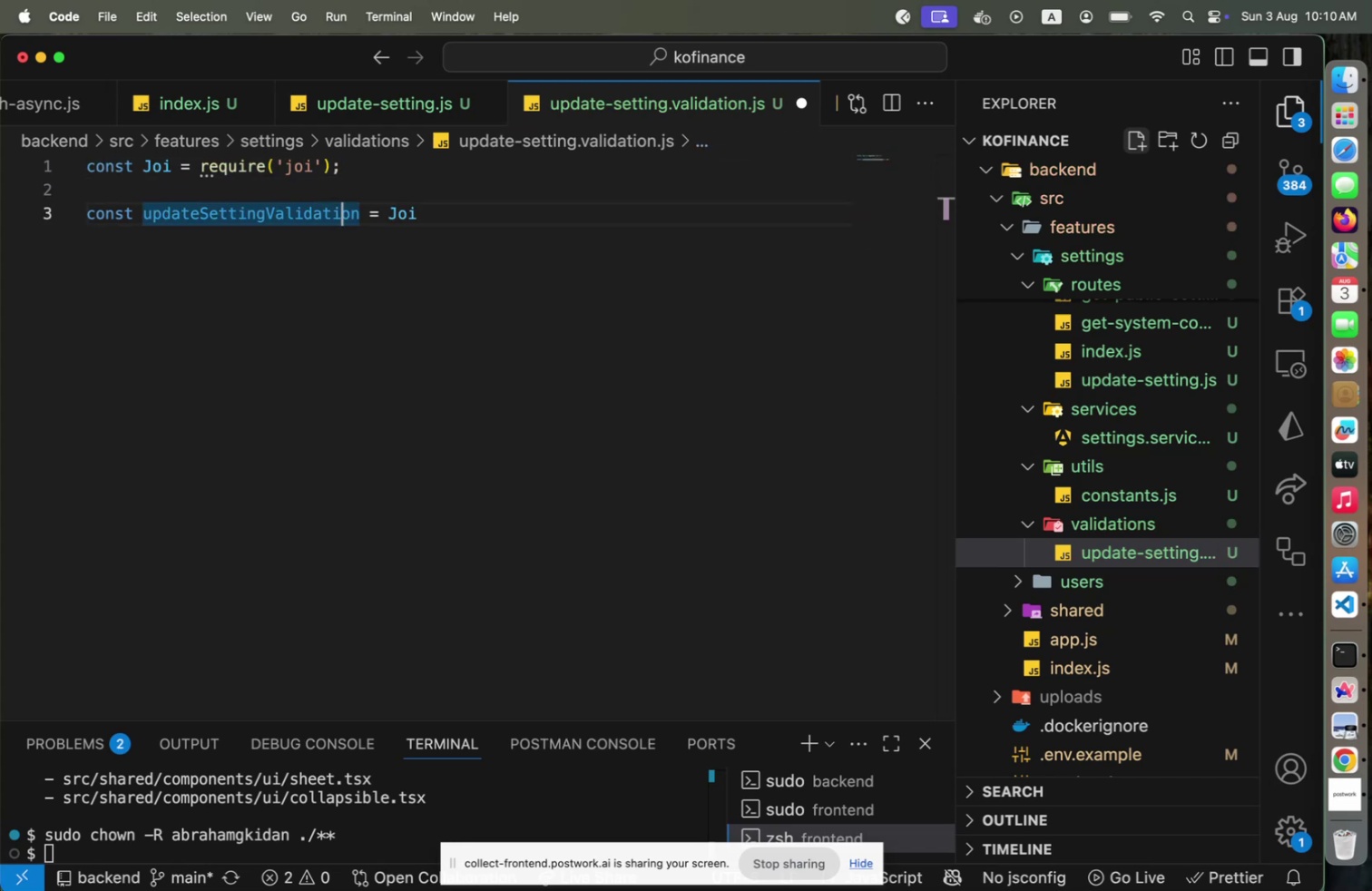 
type([End].ob)
 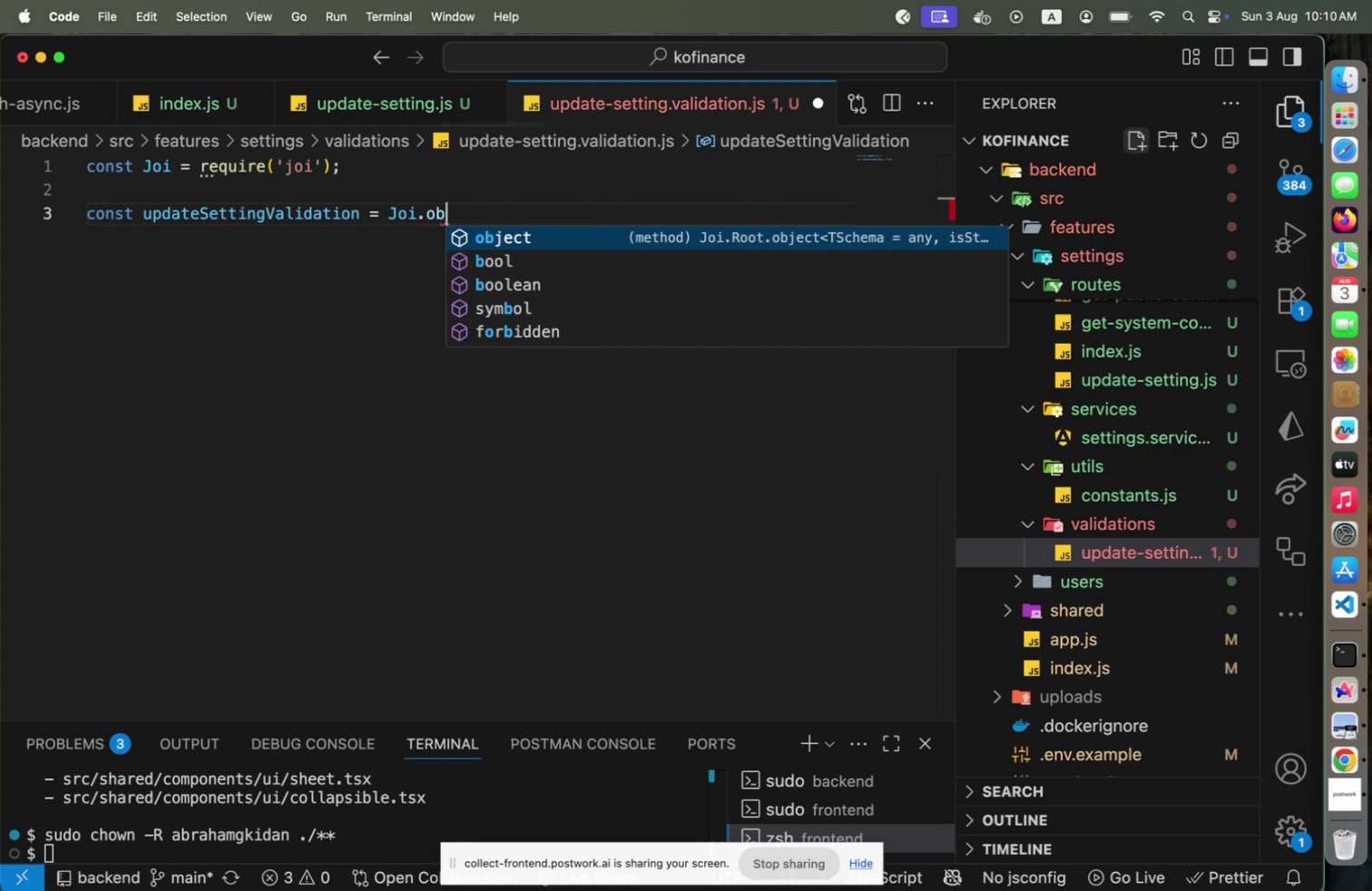 
key(Enter)
 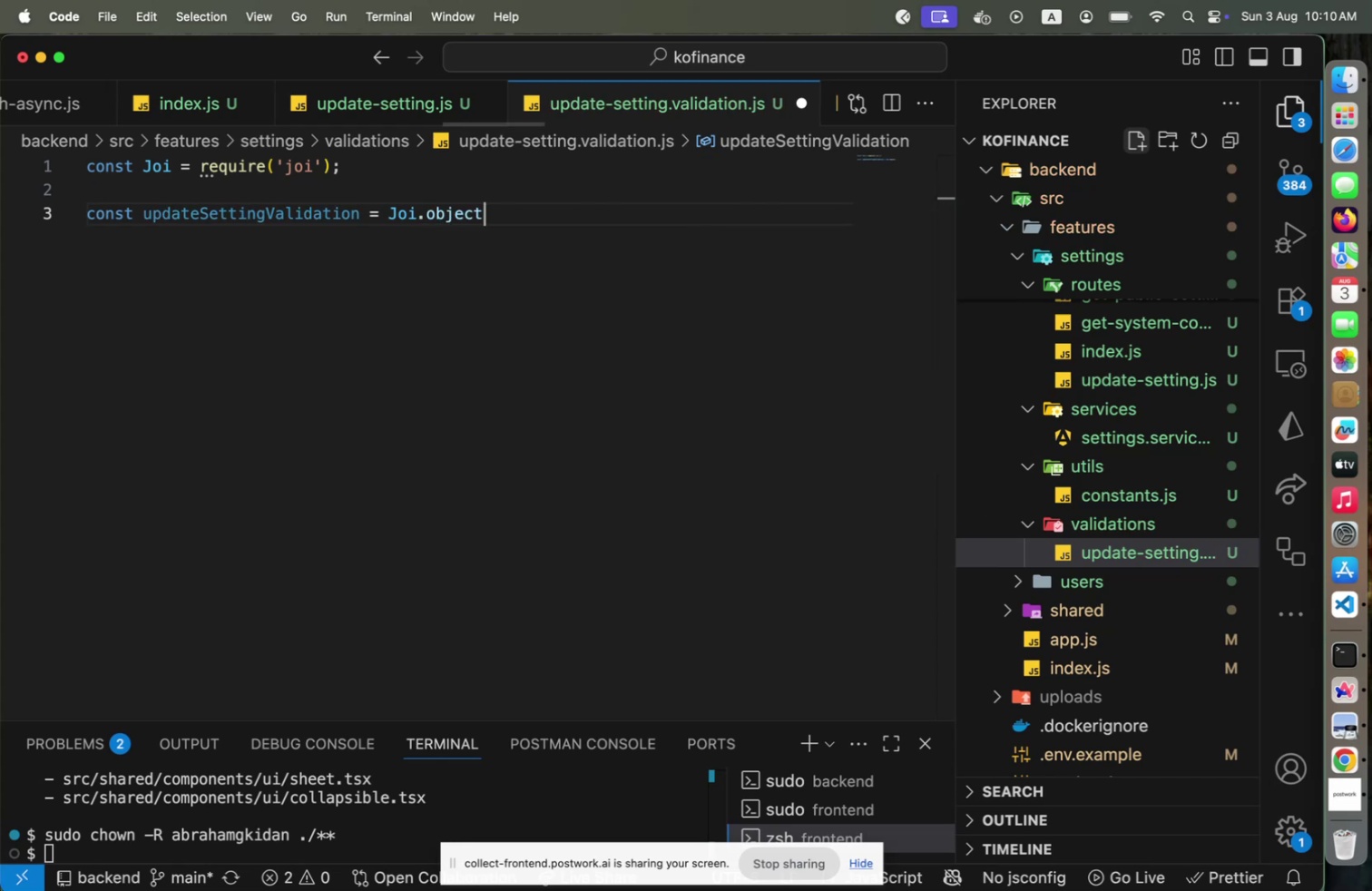 
key(Shift+9)
 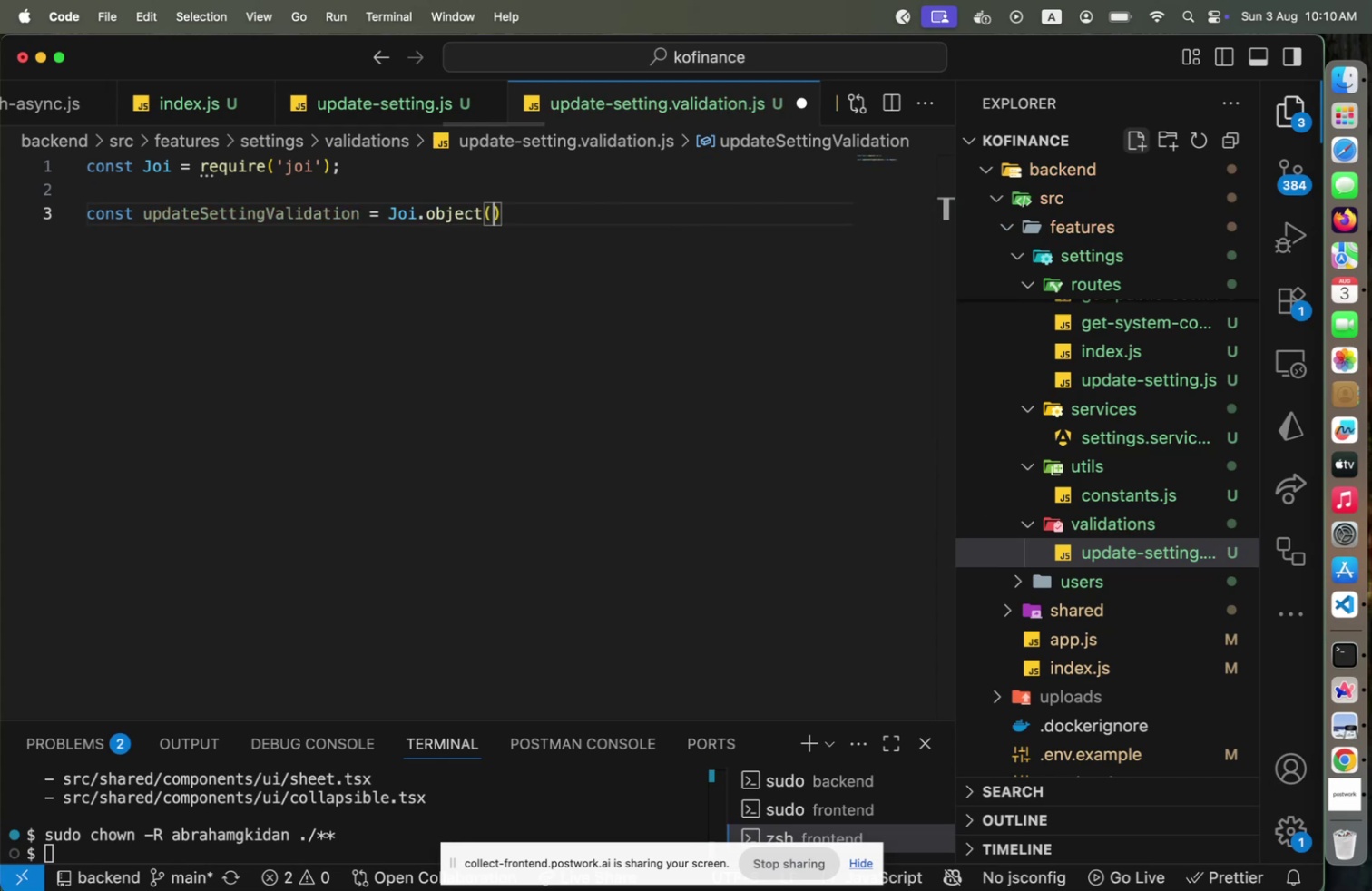 
key(Shift+ShiftLeft)
 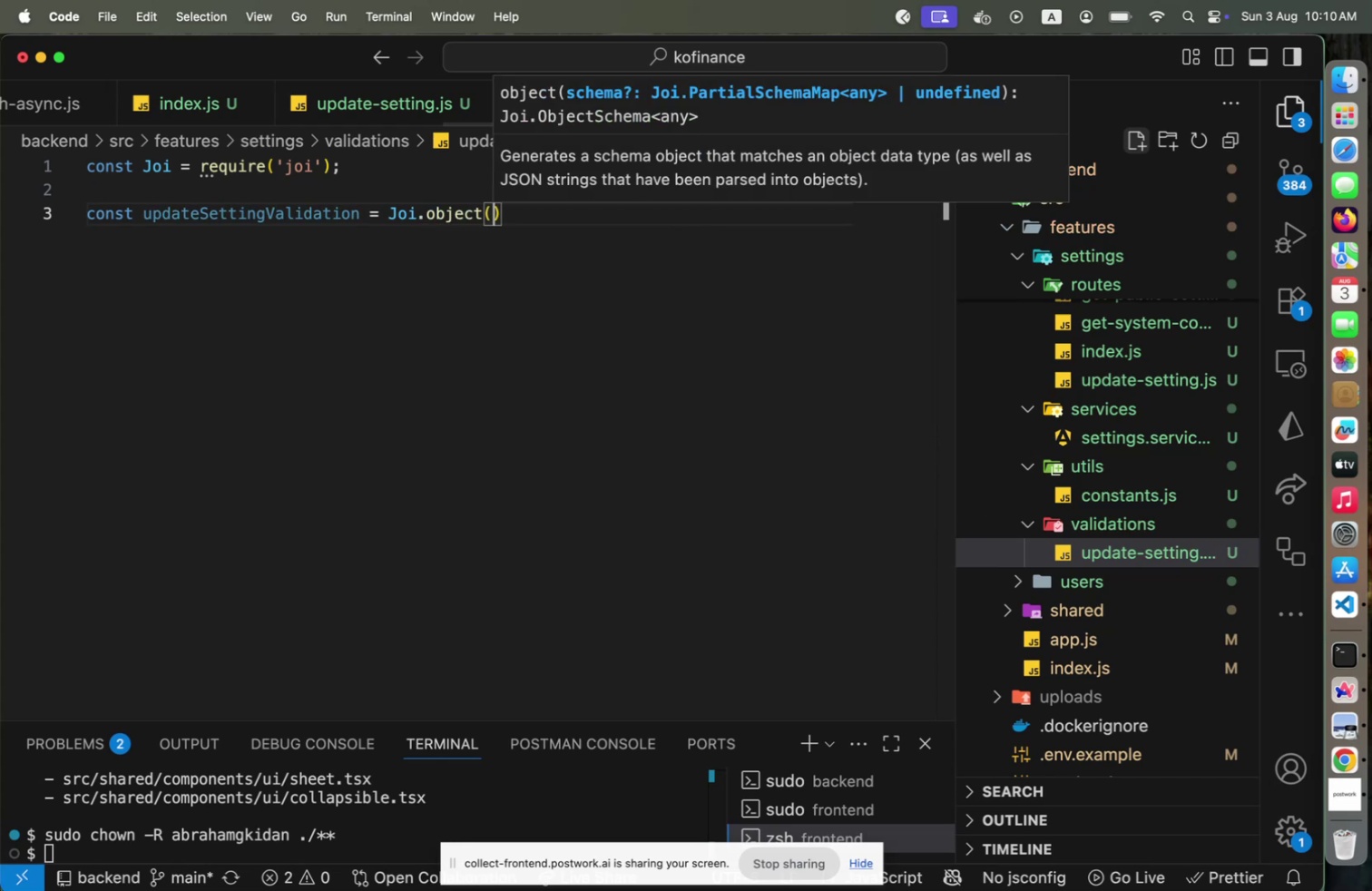 
key(Shift+BracketLeft)
 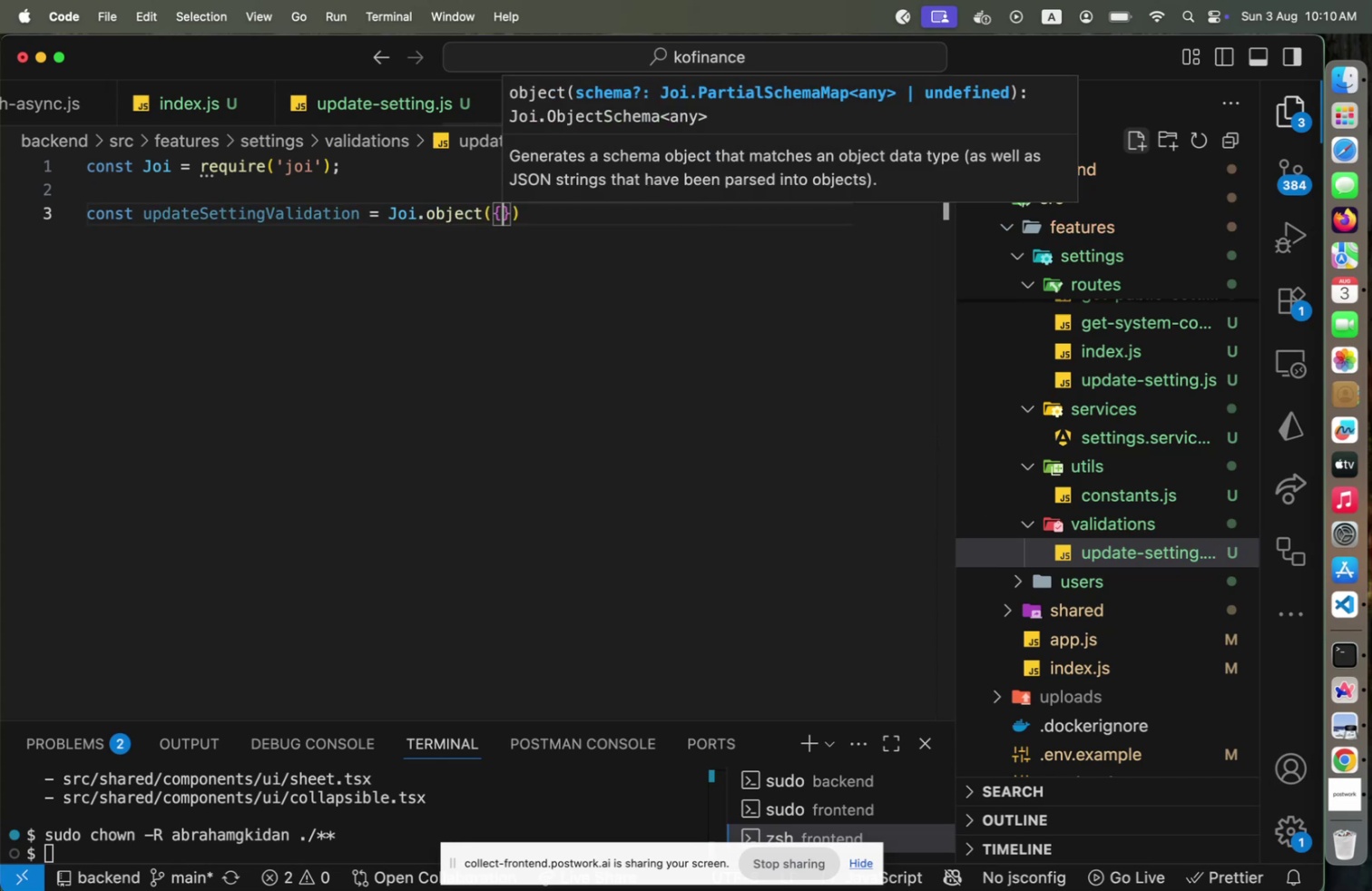 
key(Enter)
 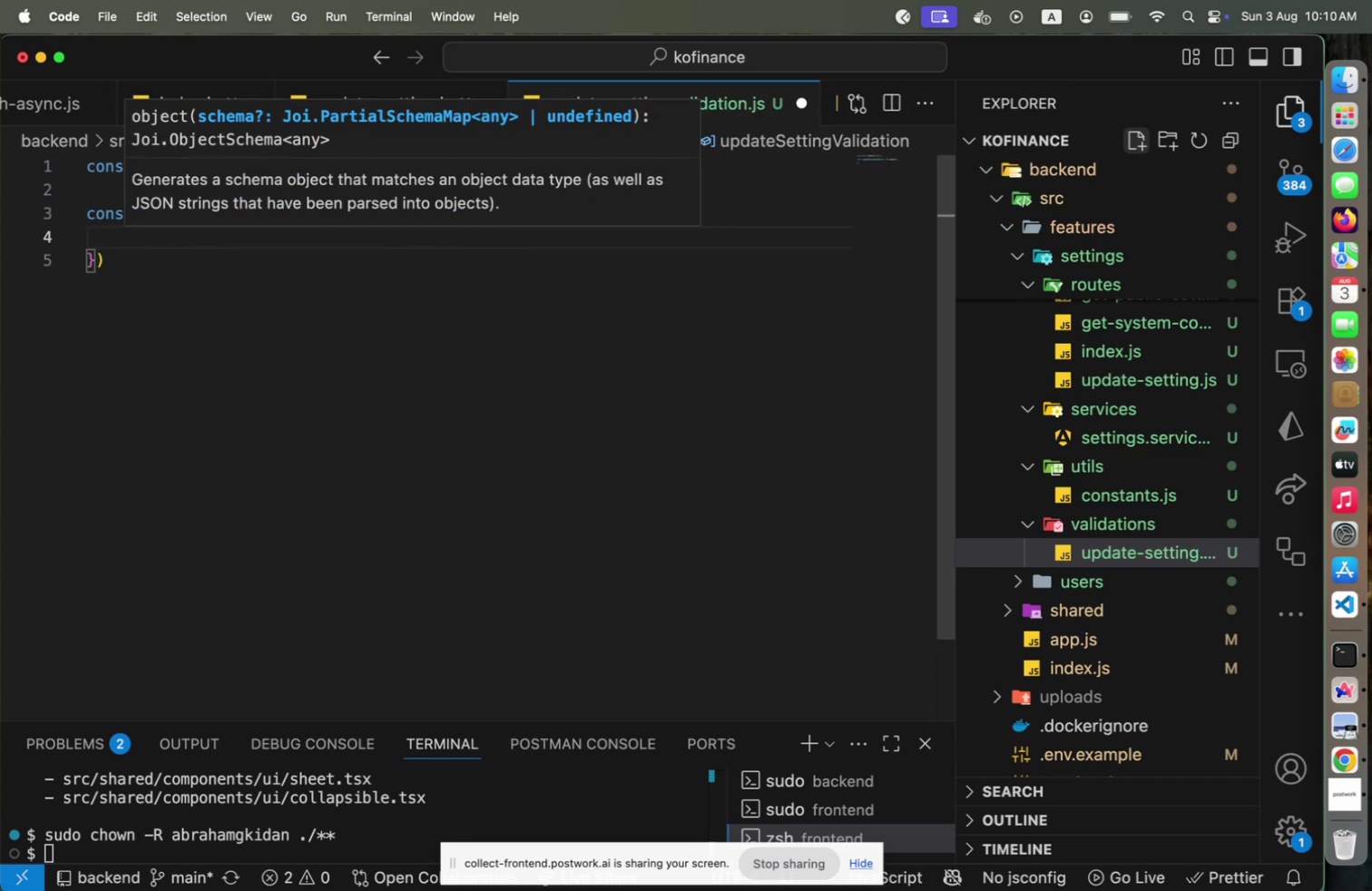 
key(Escape)
 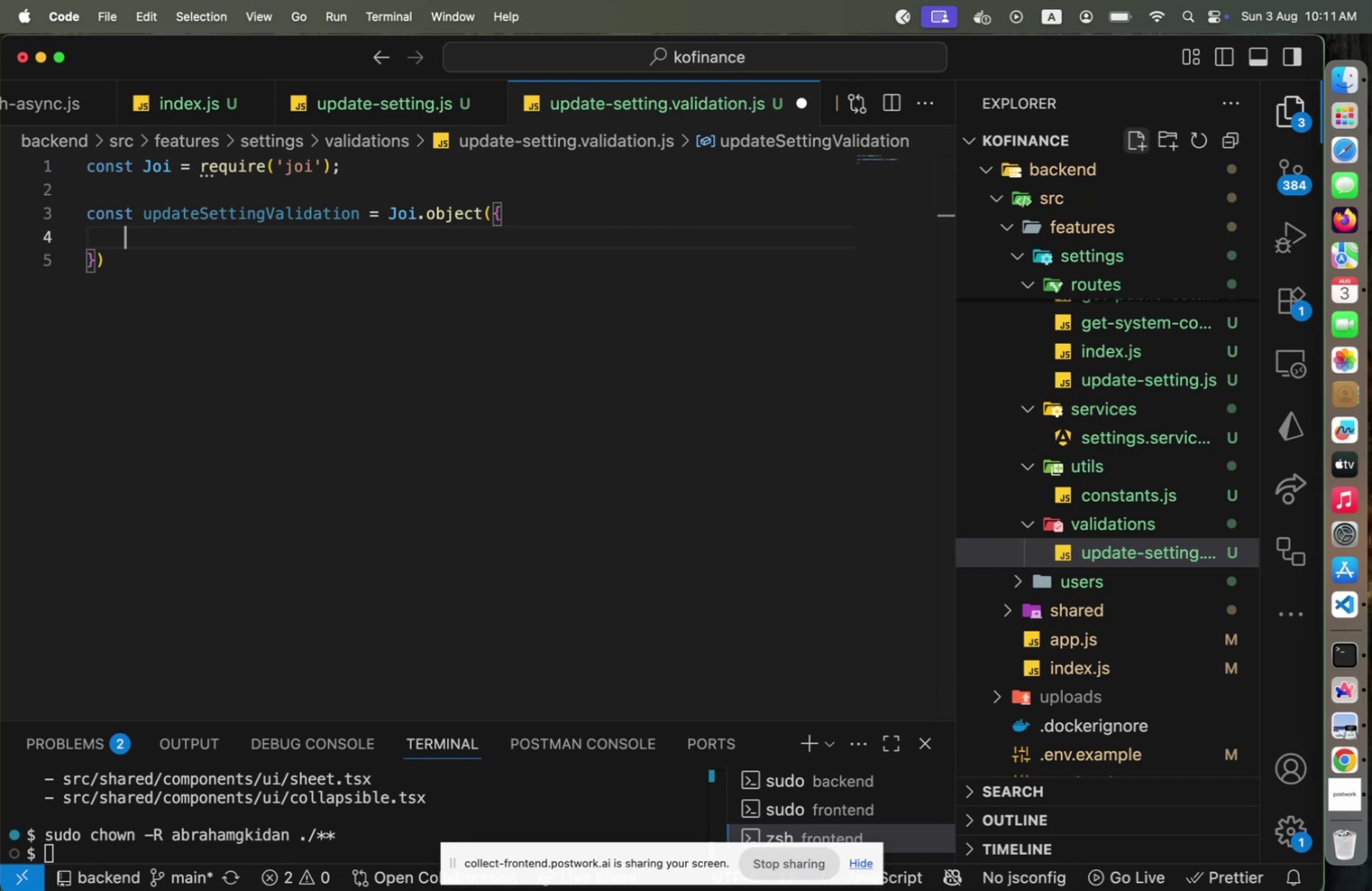 
wait(21.24)
 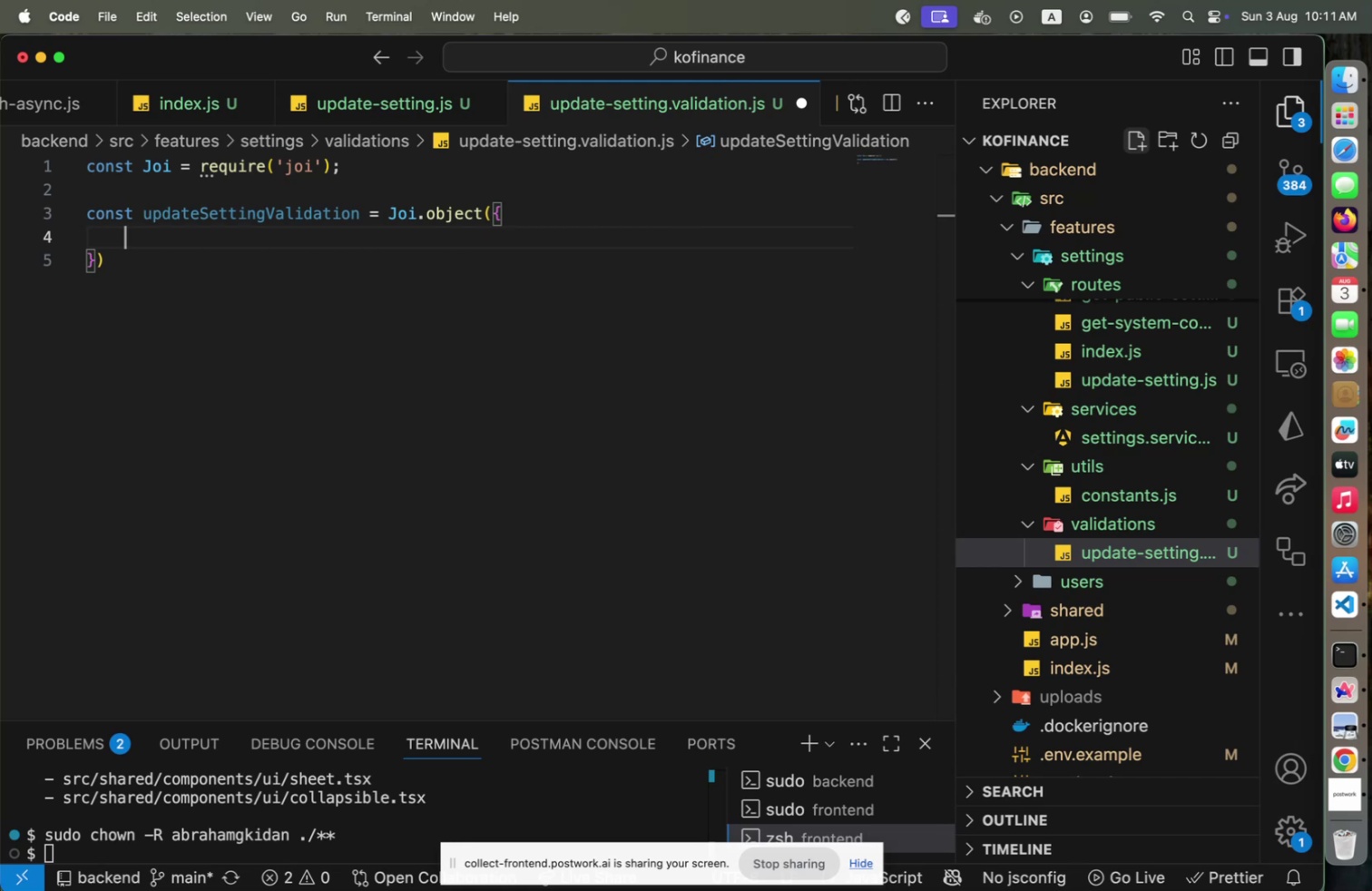 
type(value: Ji)
key(Backspace)
type(oi.ob)
 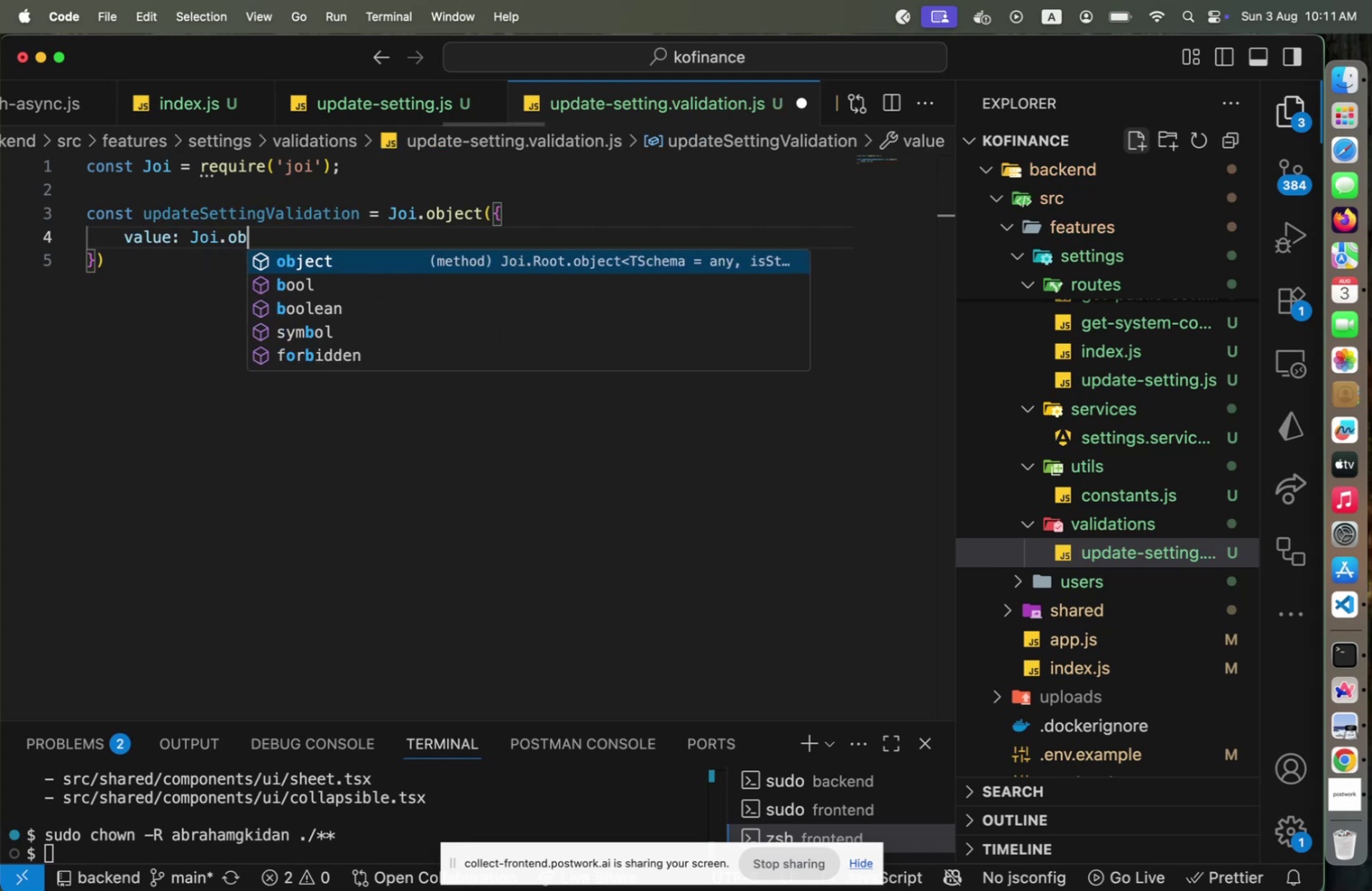 
key(Enter)
 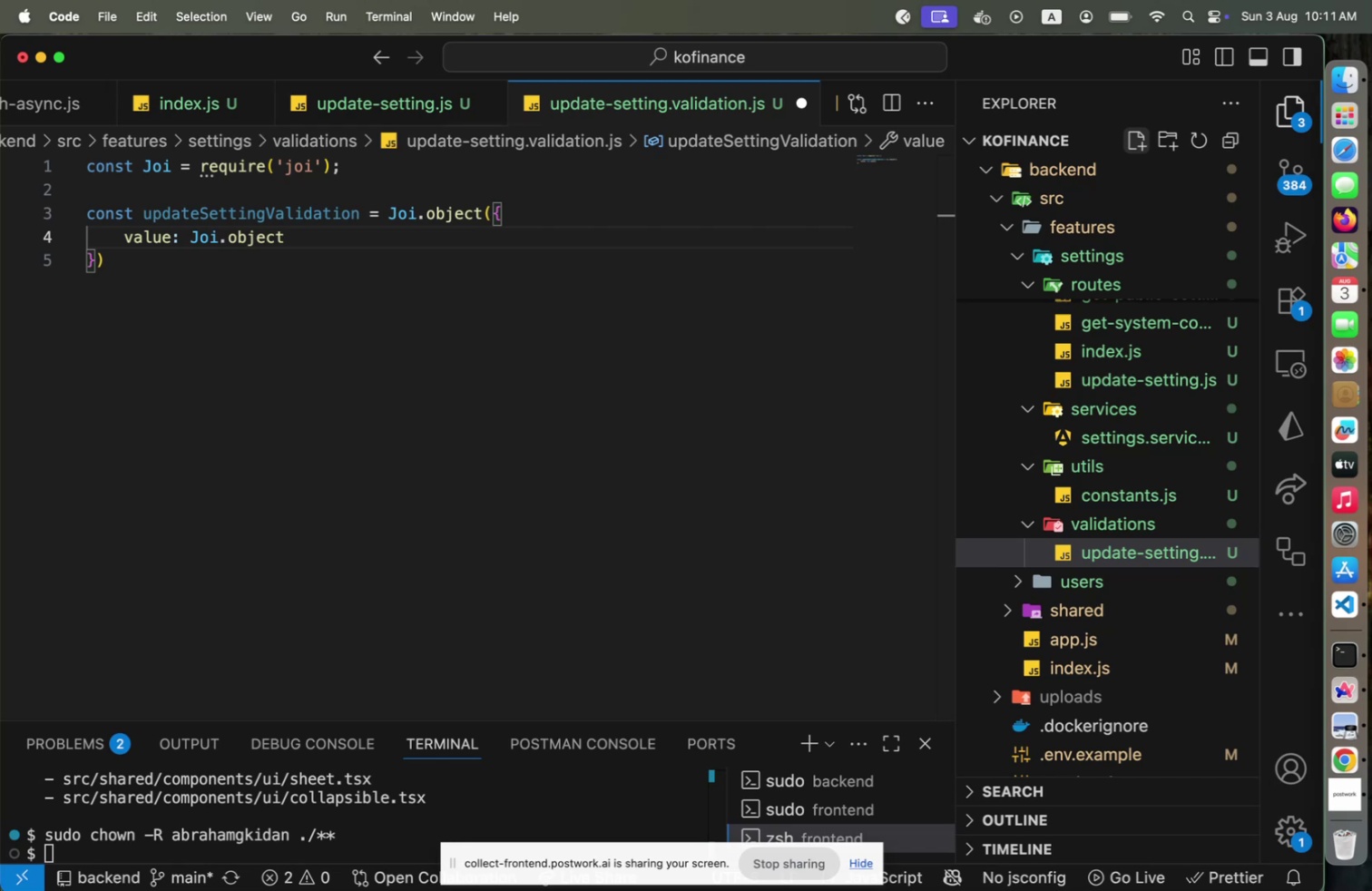 
key(Shift+9)
 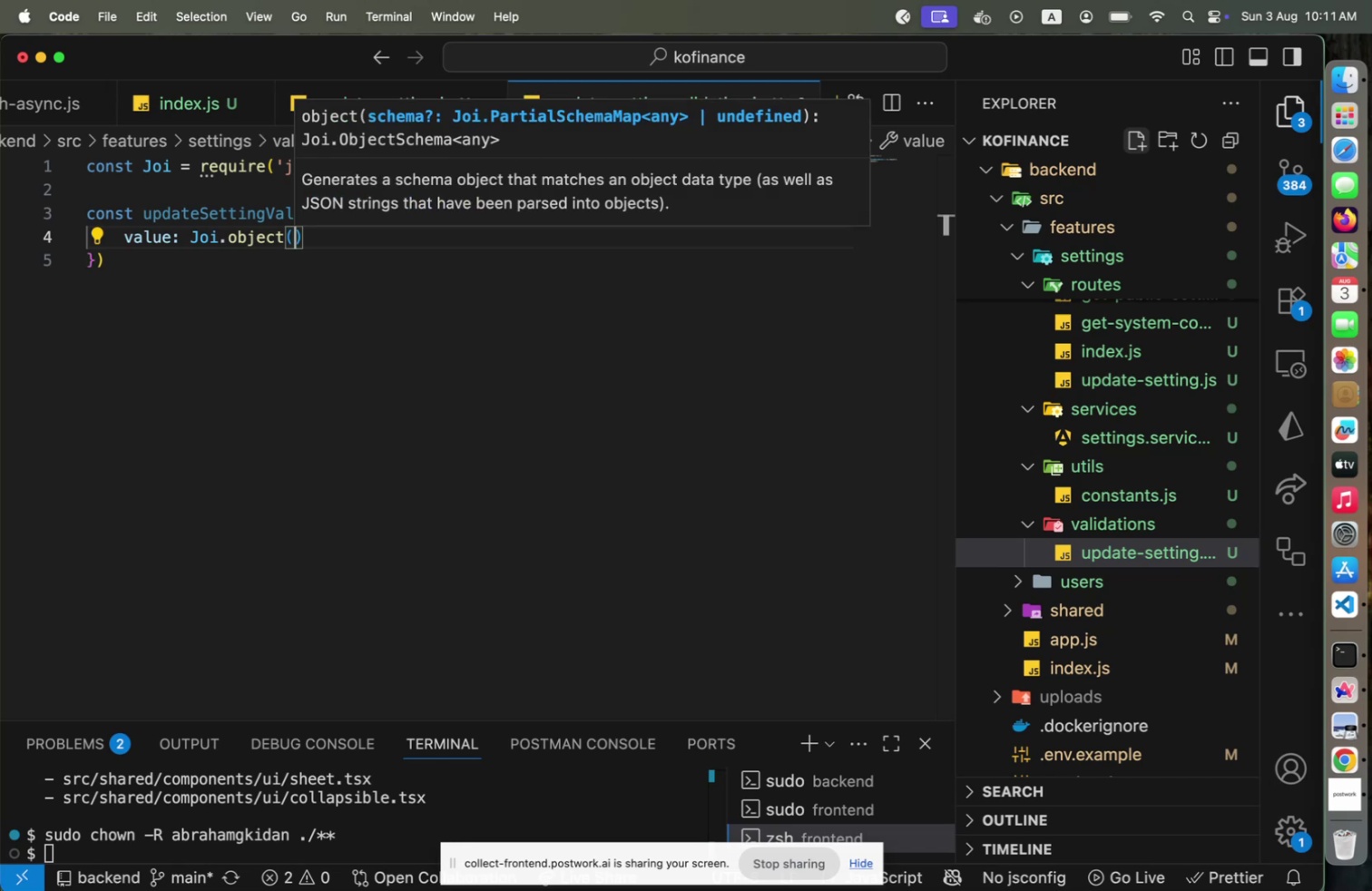 
key(ArrowRight)
 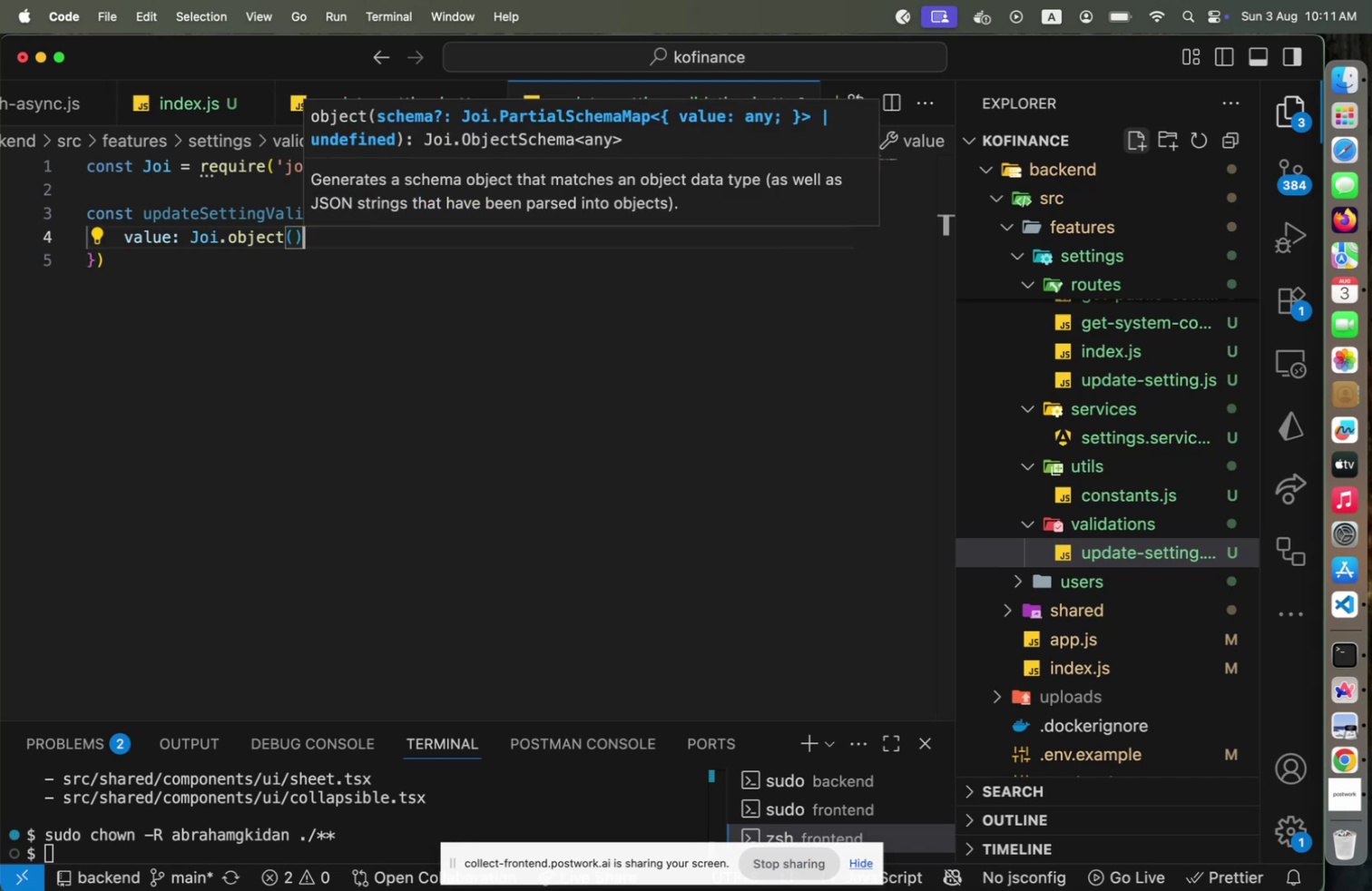 
type(.an)
key(Backspace)
key(Backspace)
type(.an)
 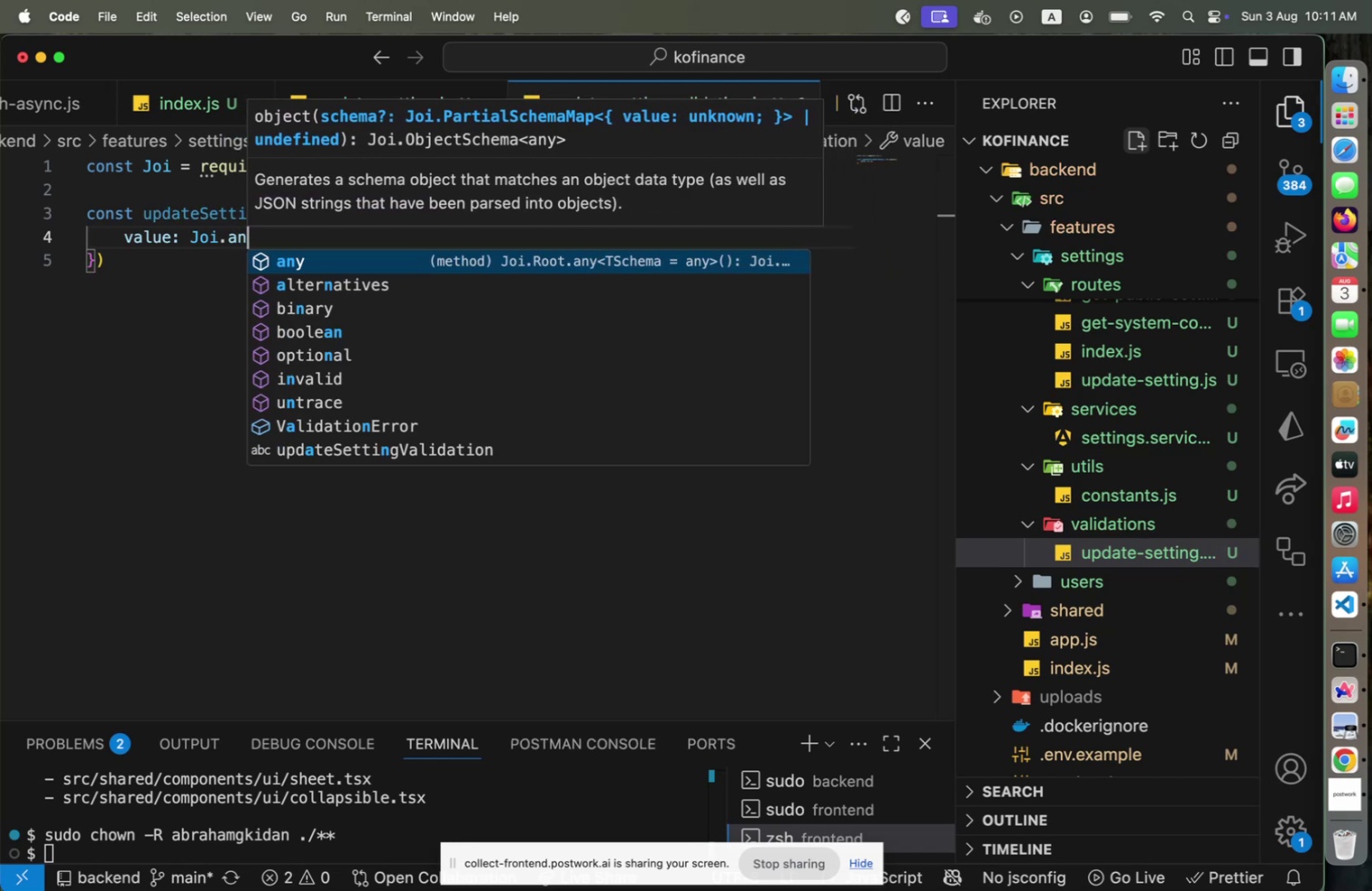 
key(Enter)
 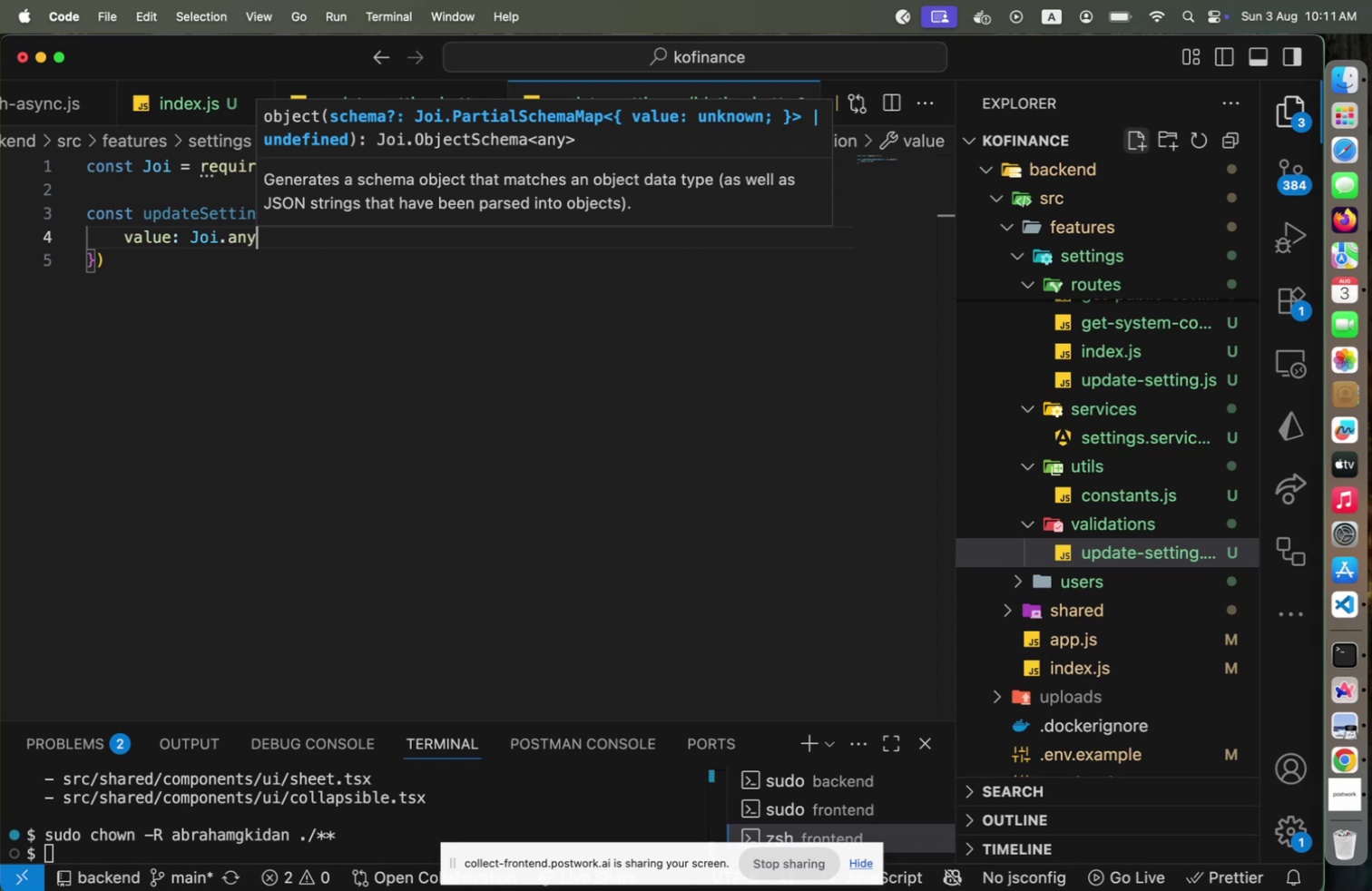 
type((),)
 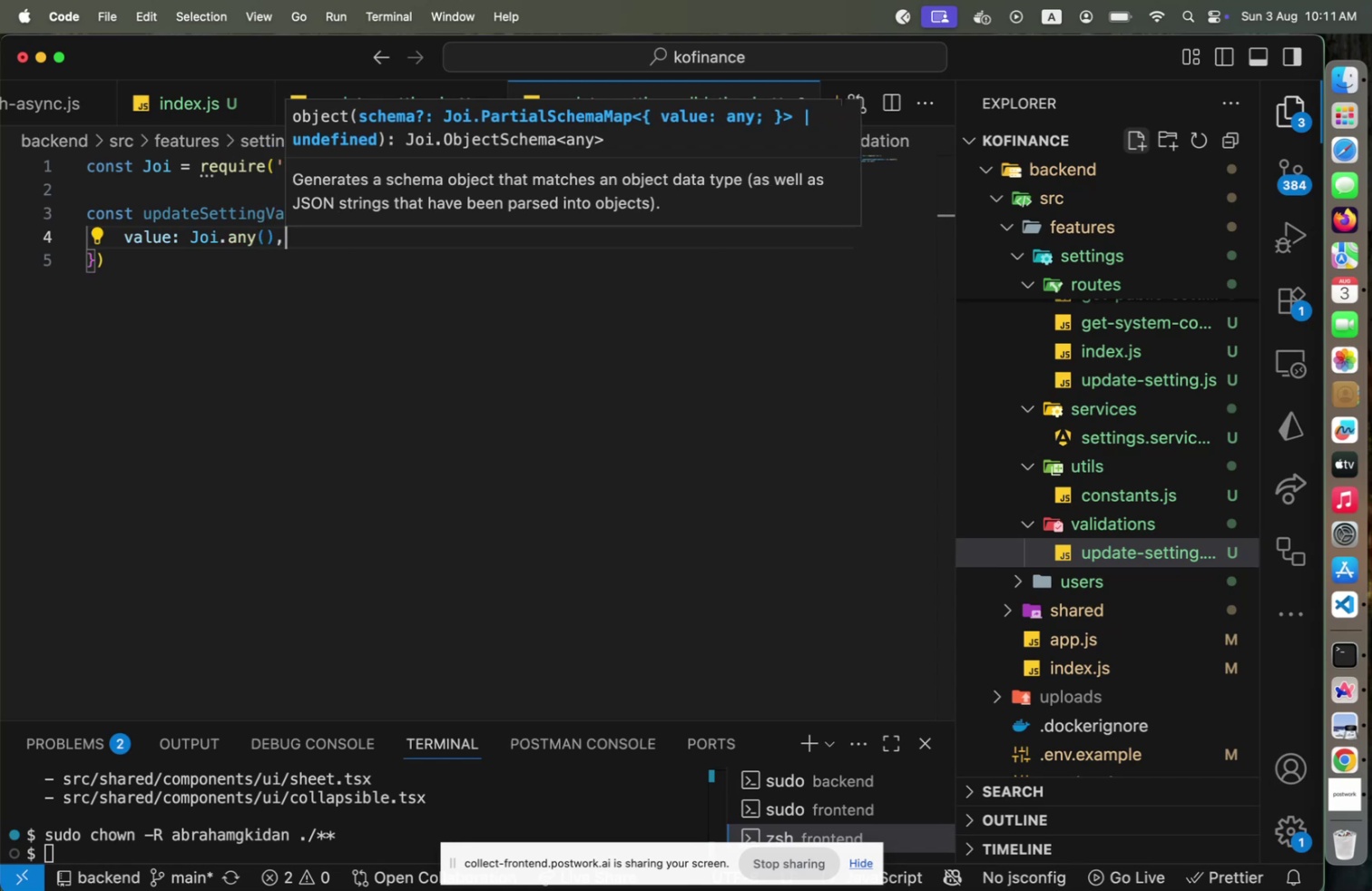 
key(Enter)
 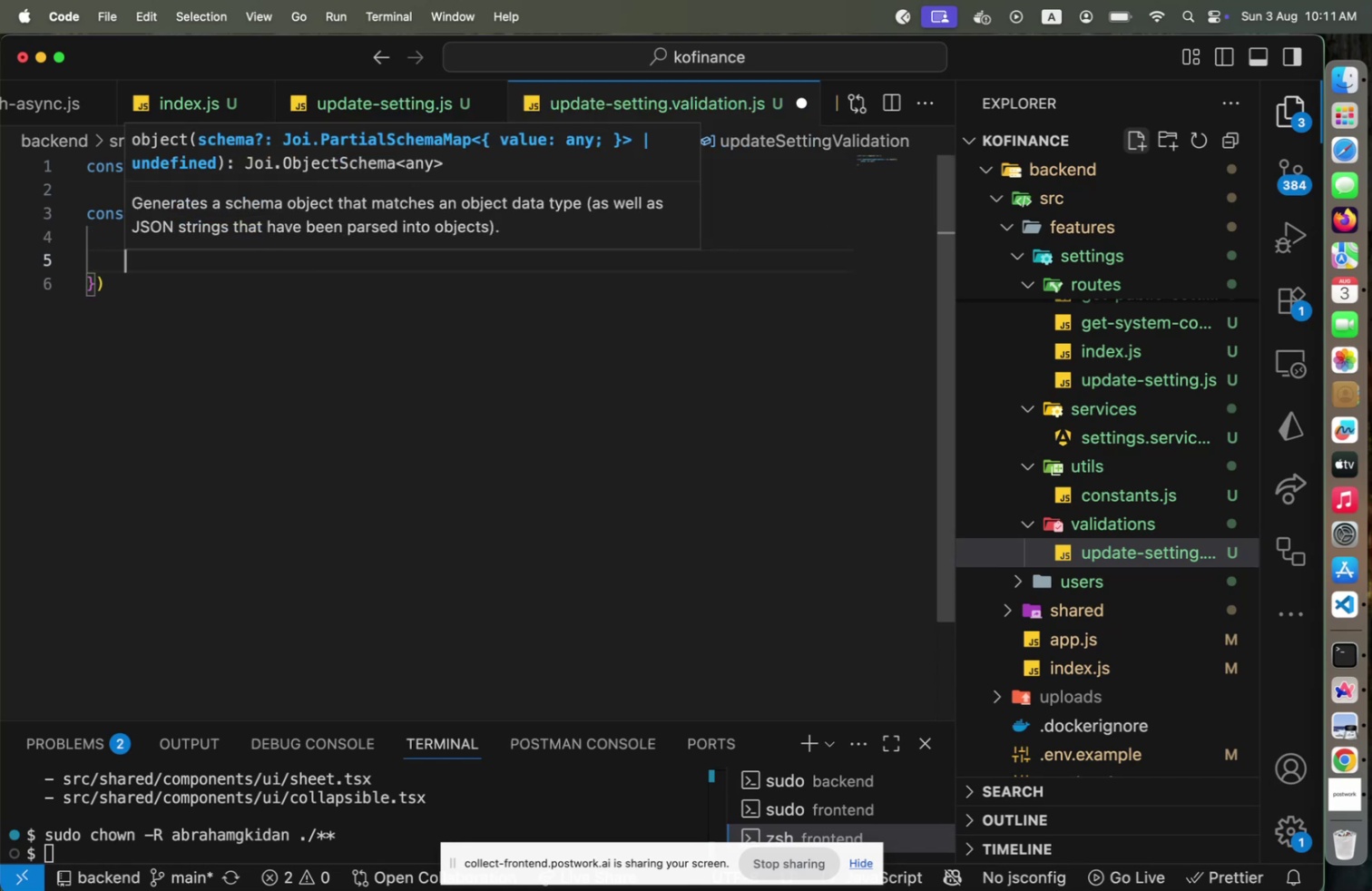 
key(Escape)
 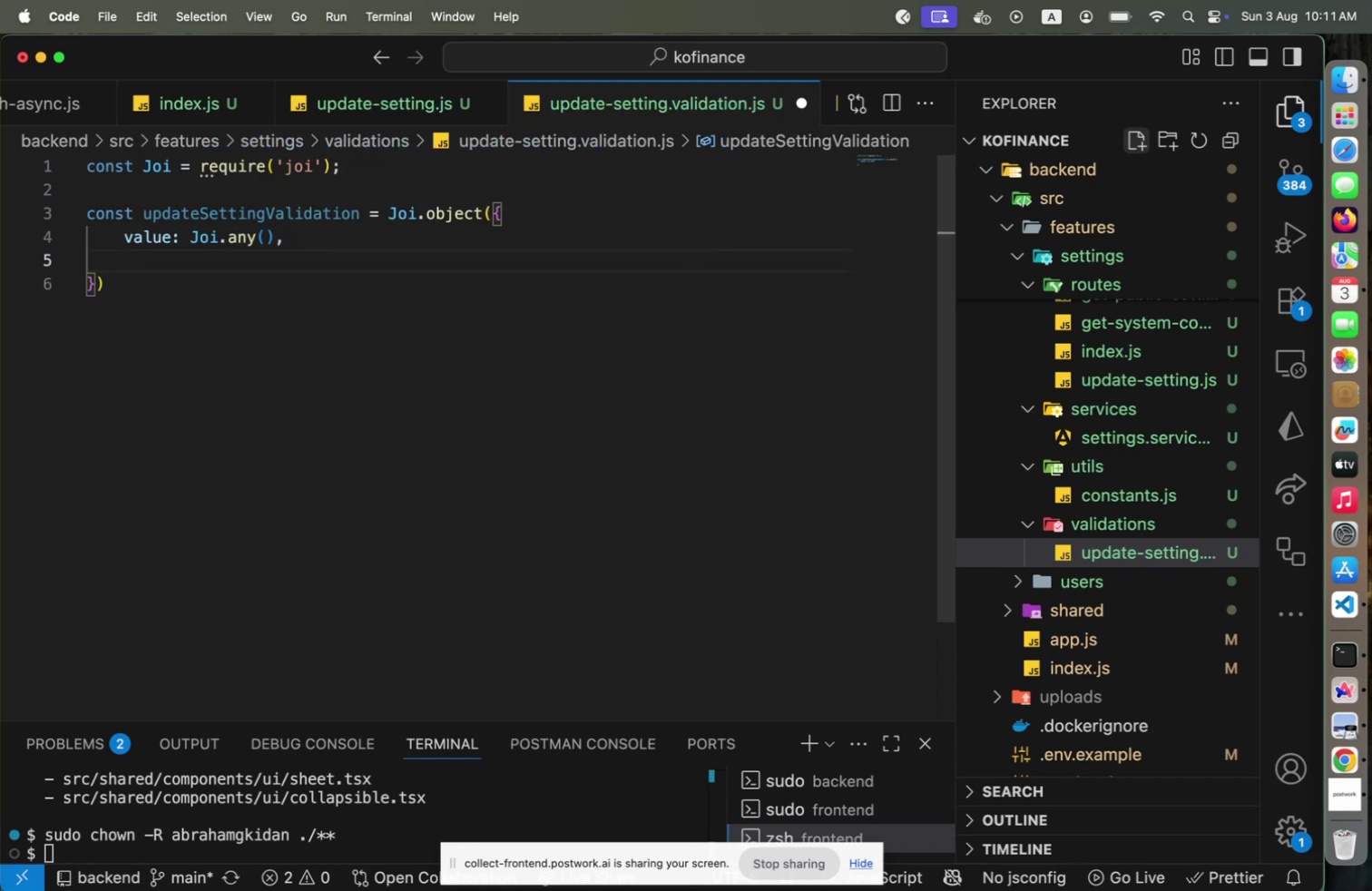 
key(ArrowUp)
 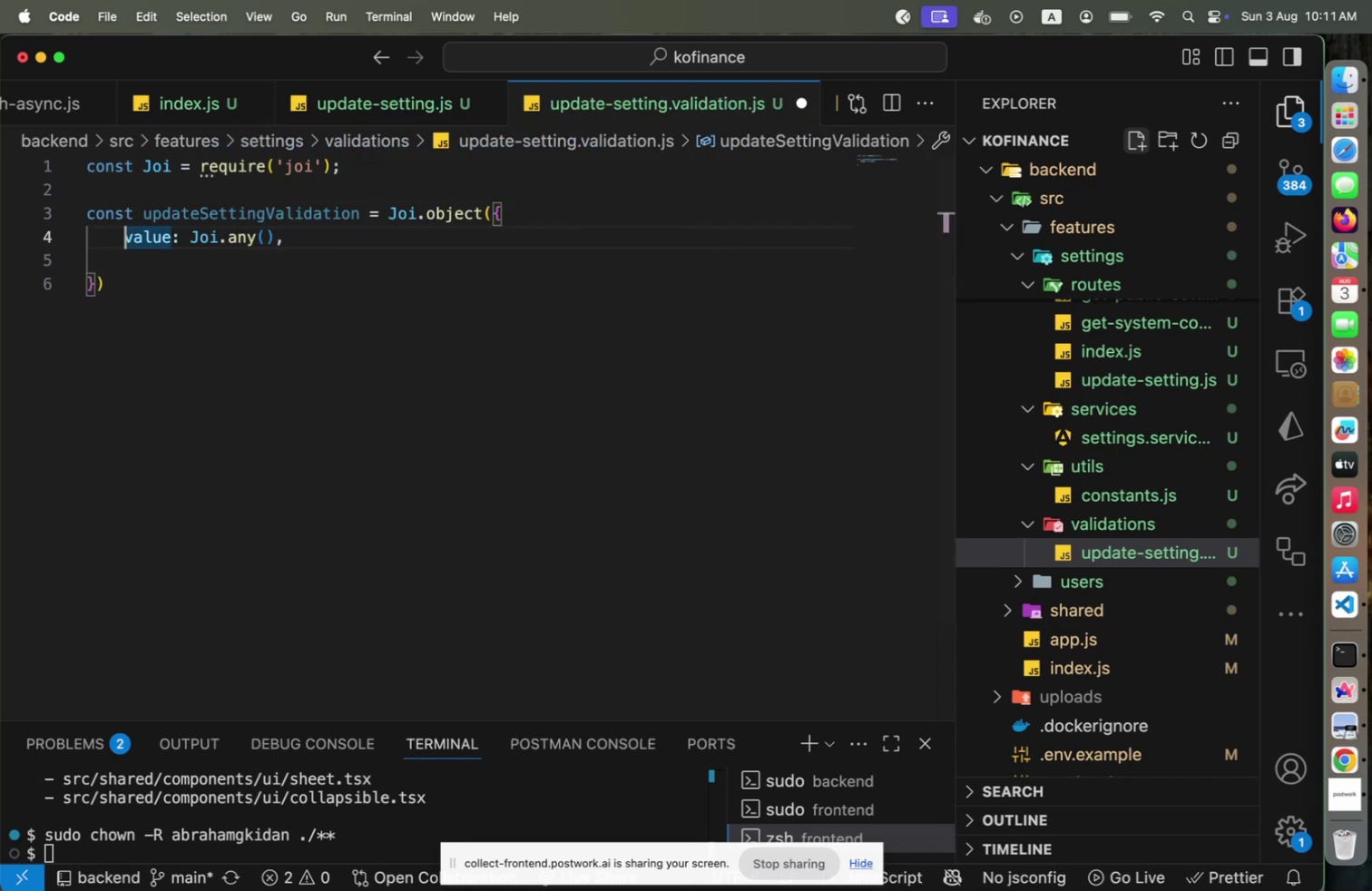 
key(End)
 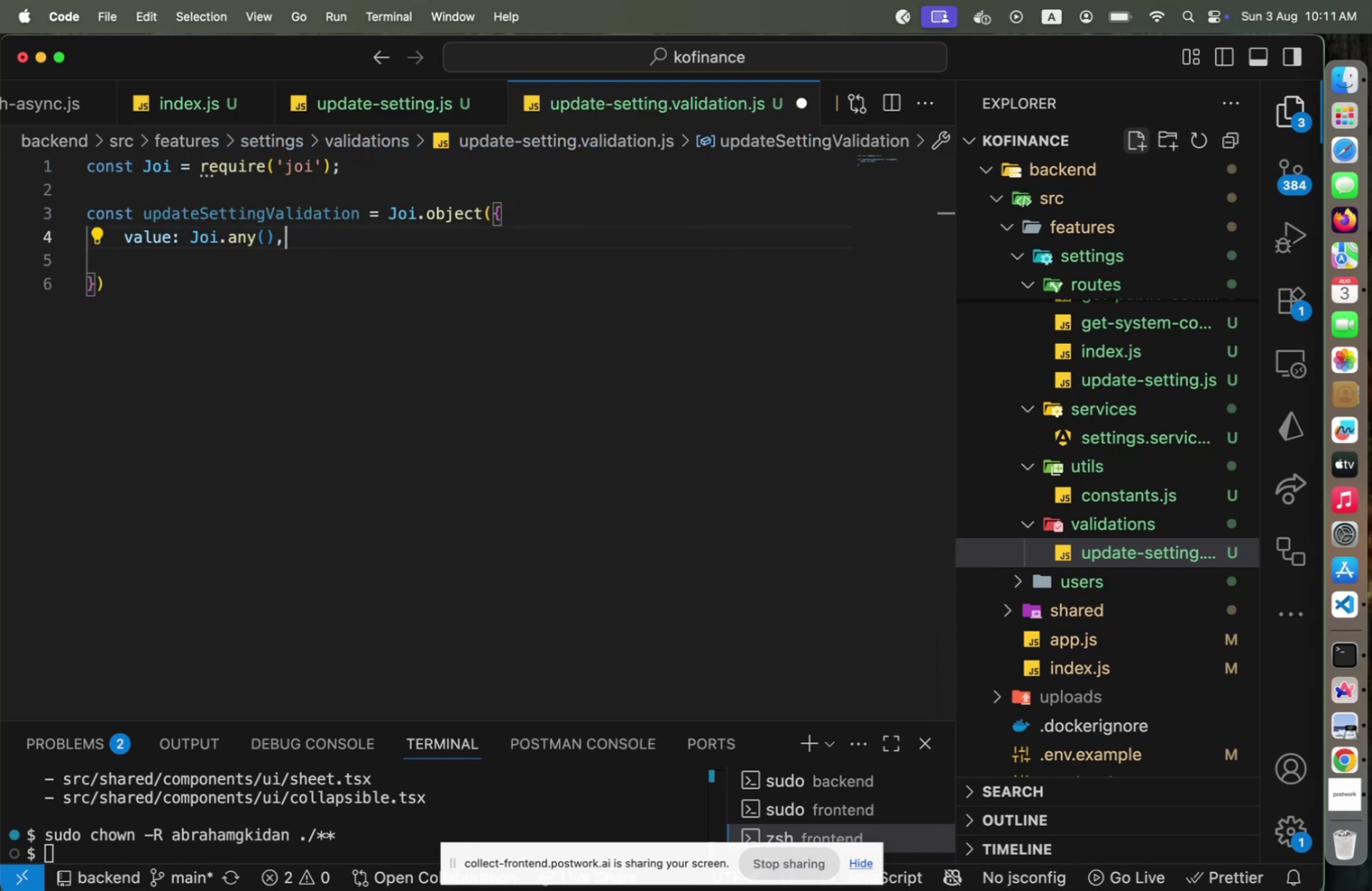 
key(ArrowLeft)
 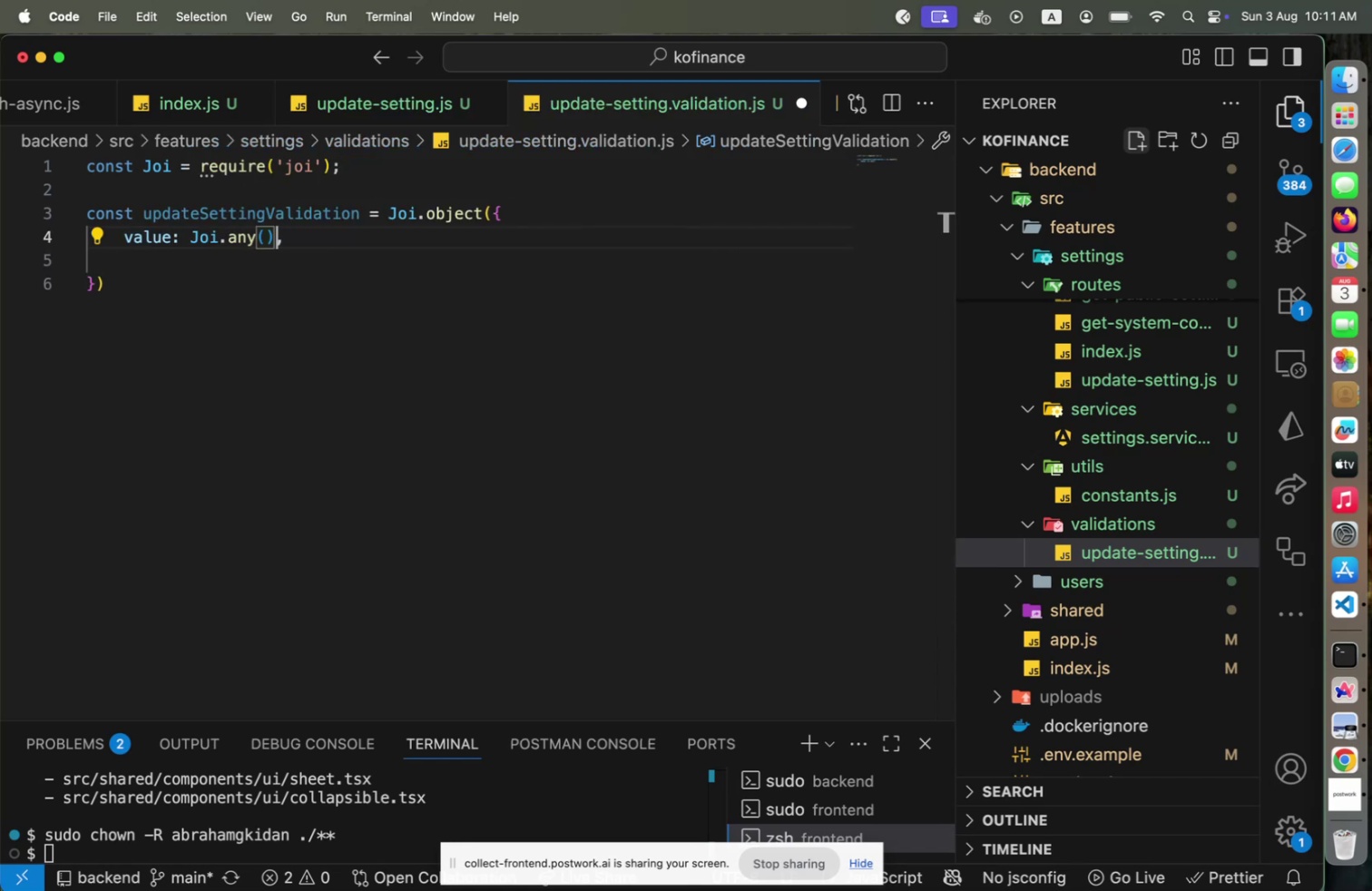 
key(ArrowDown)
 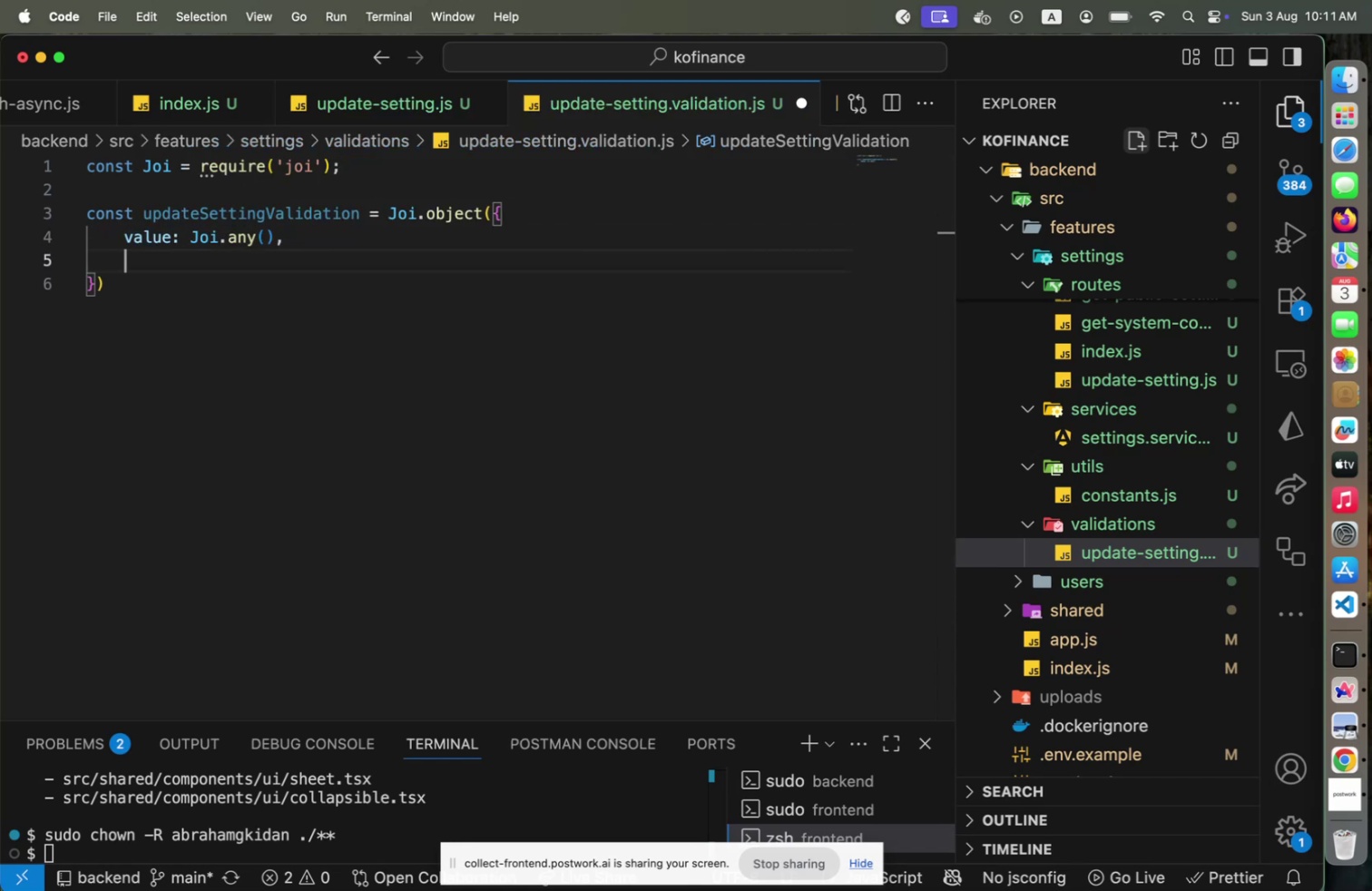 
type(description: Joi.string().min)
key(Backspace)
key(Backspace)
type(ax(NUMBER)
 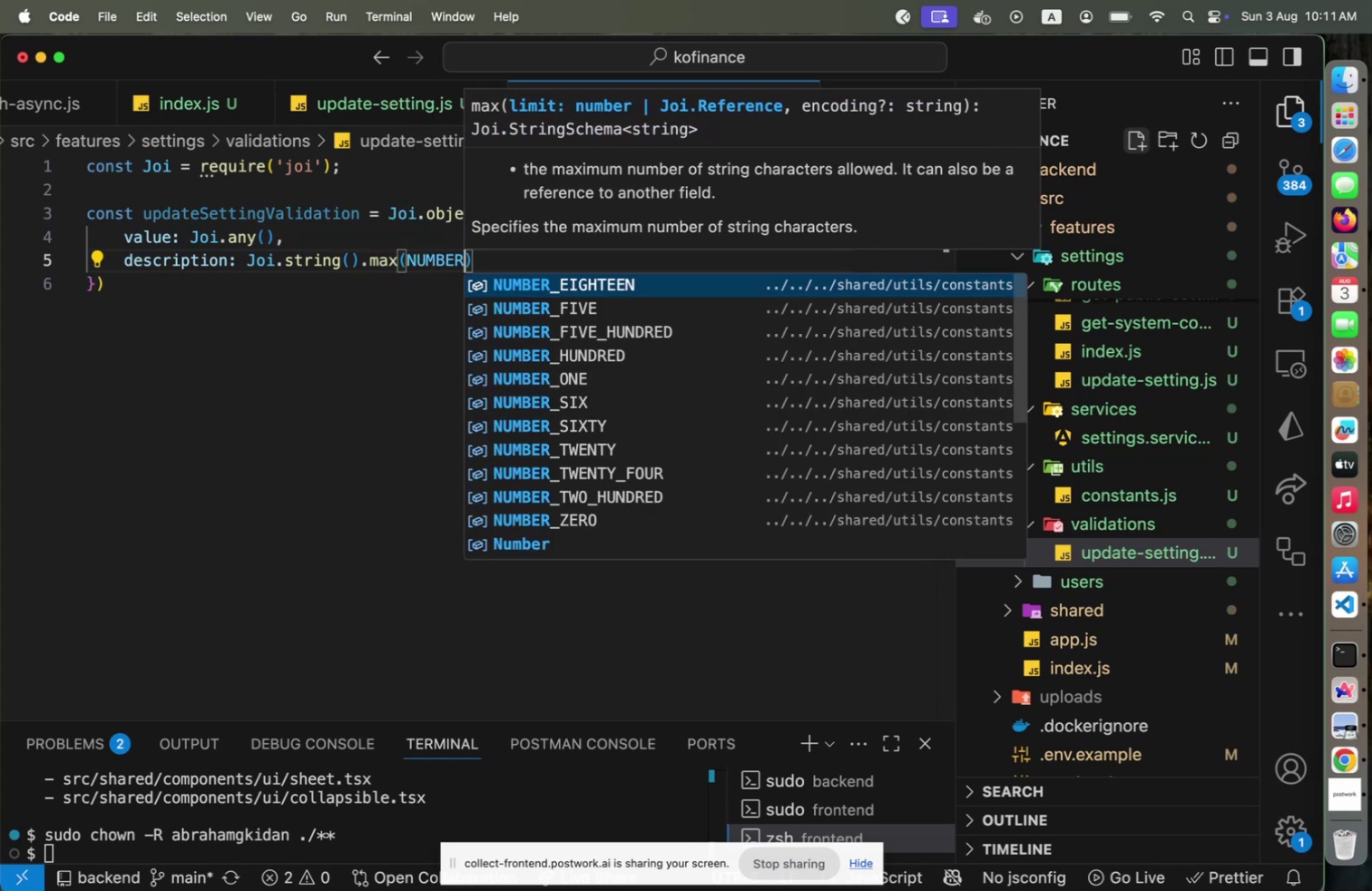 
key(ArrowDown)
 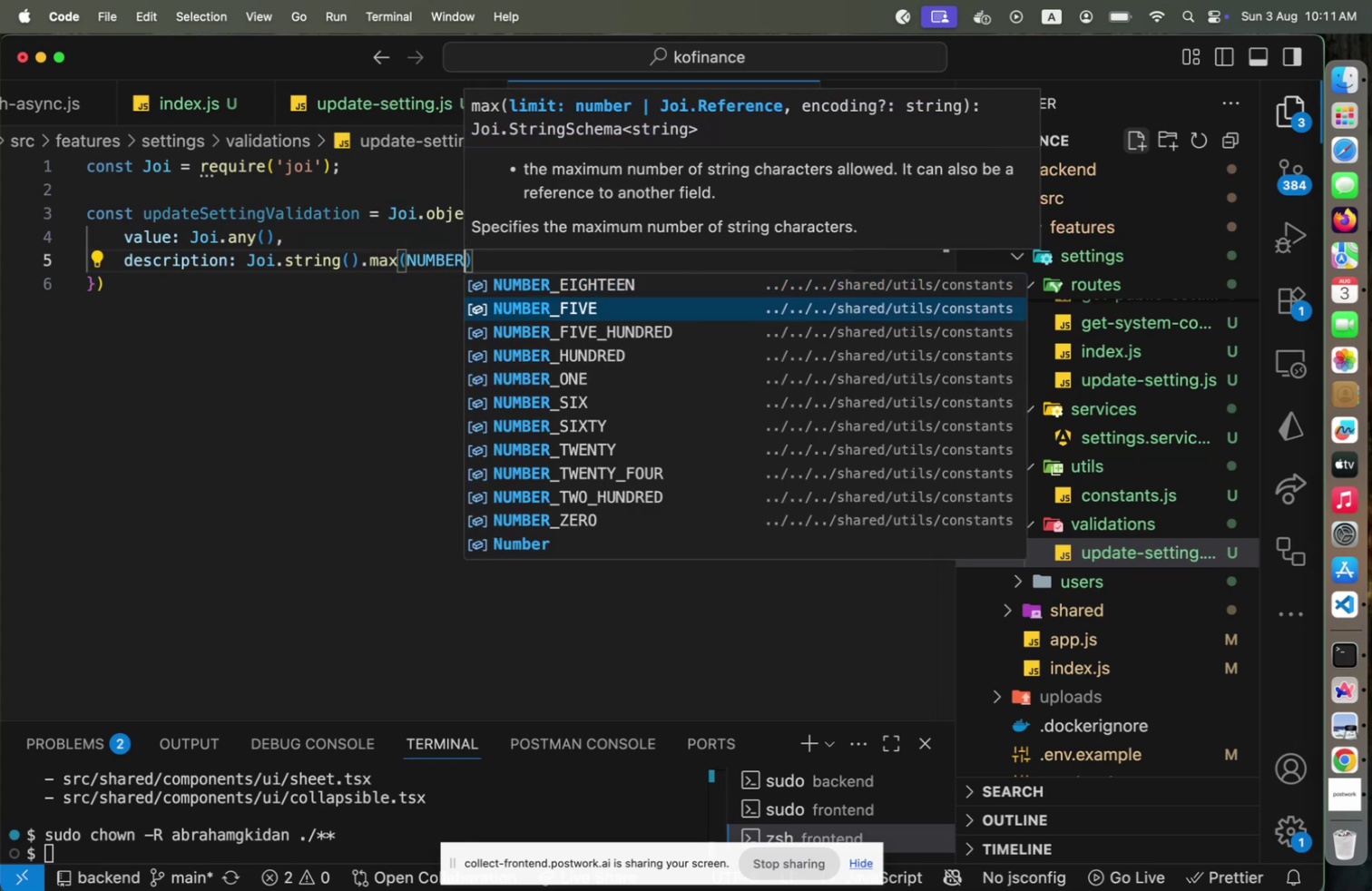 
hold_key(key=ArrowDown, duration=0.45)
 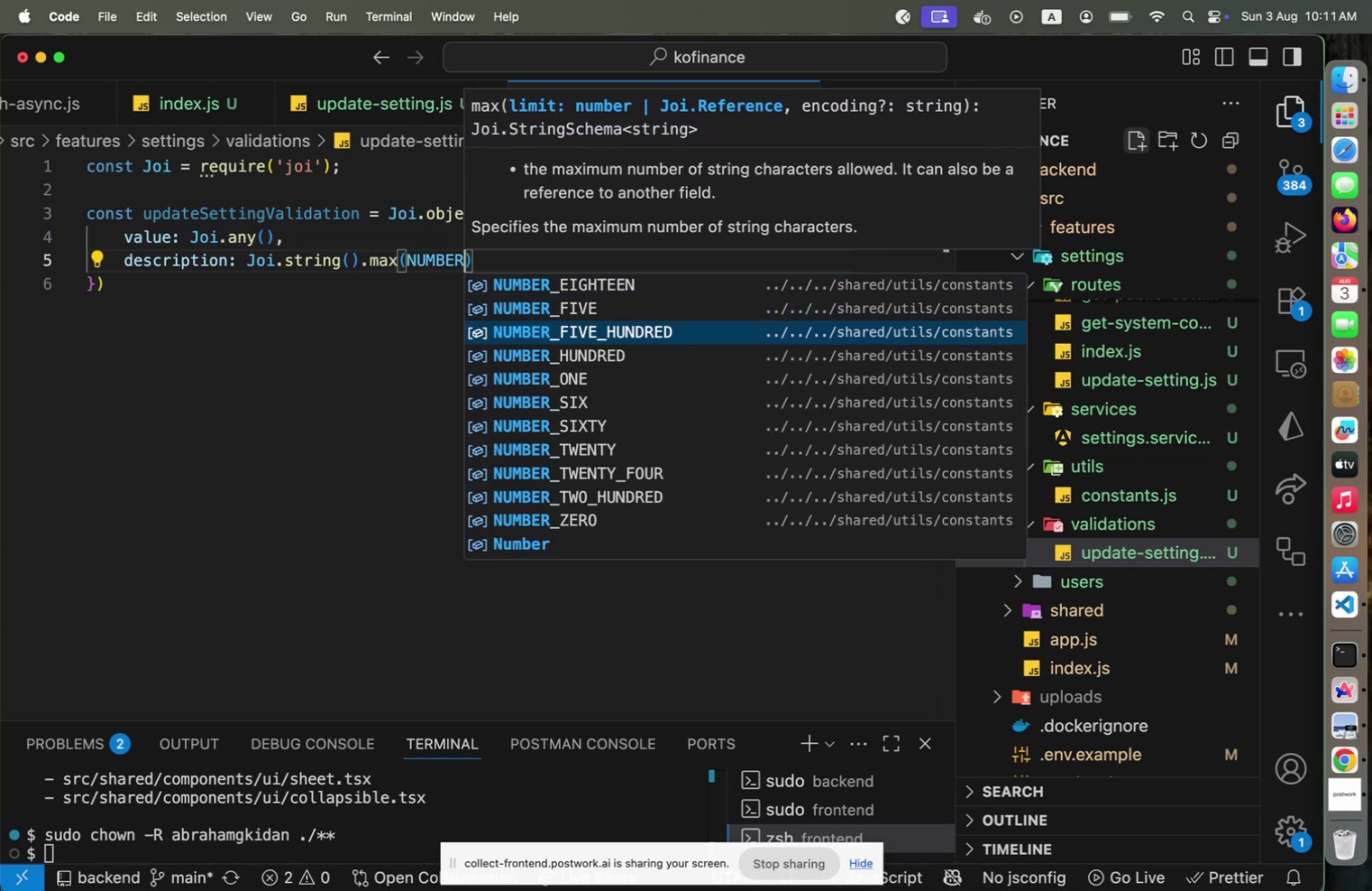 
key(ArrowDown)
 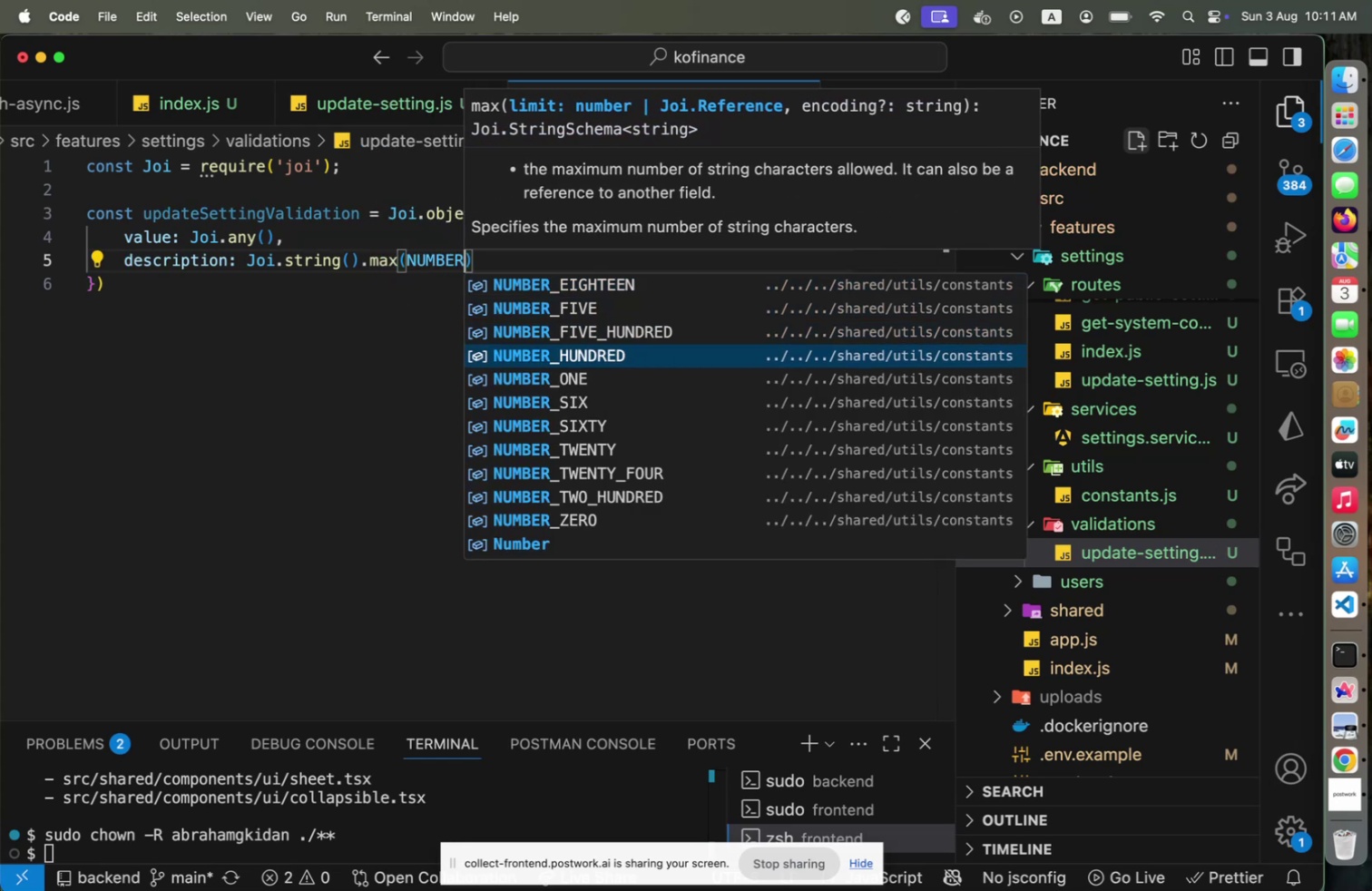 
key(Enter)
 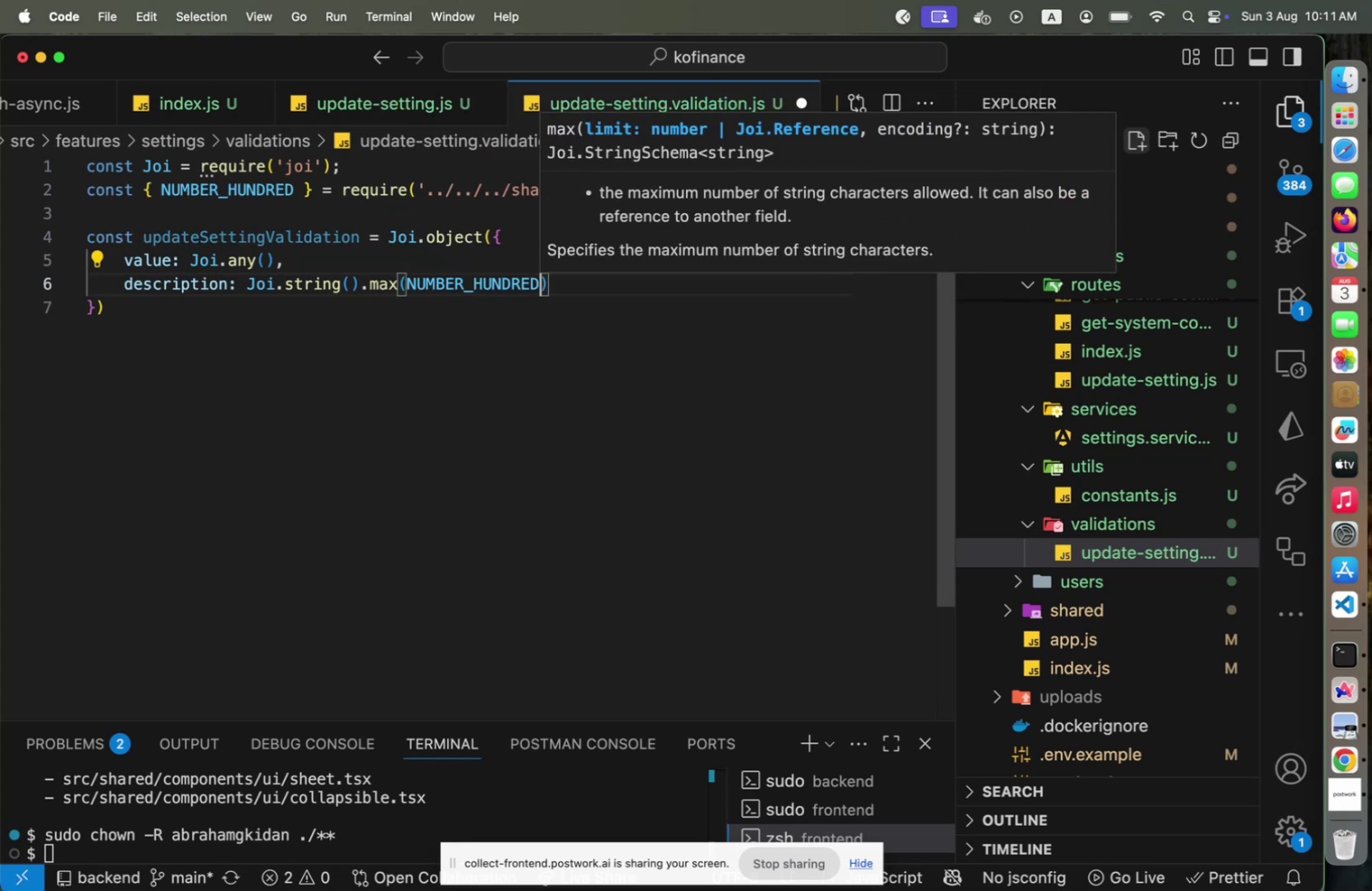 
key(ArrowRight)
 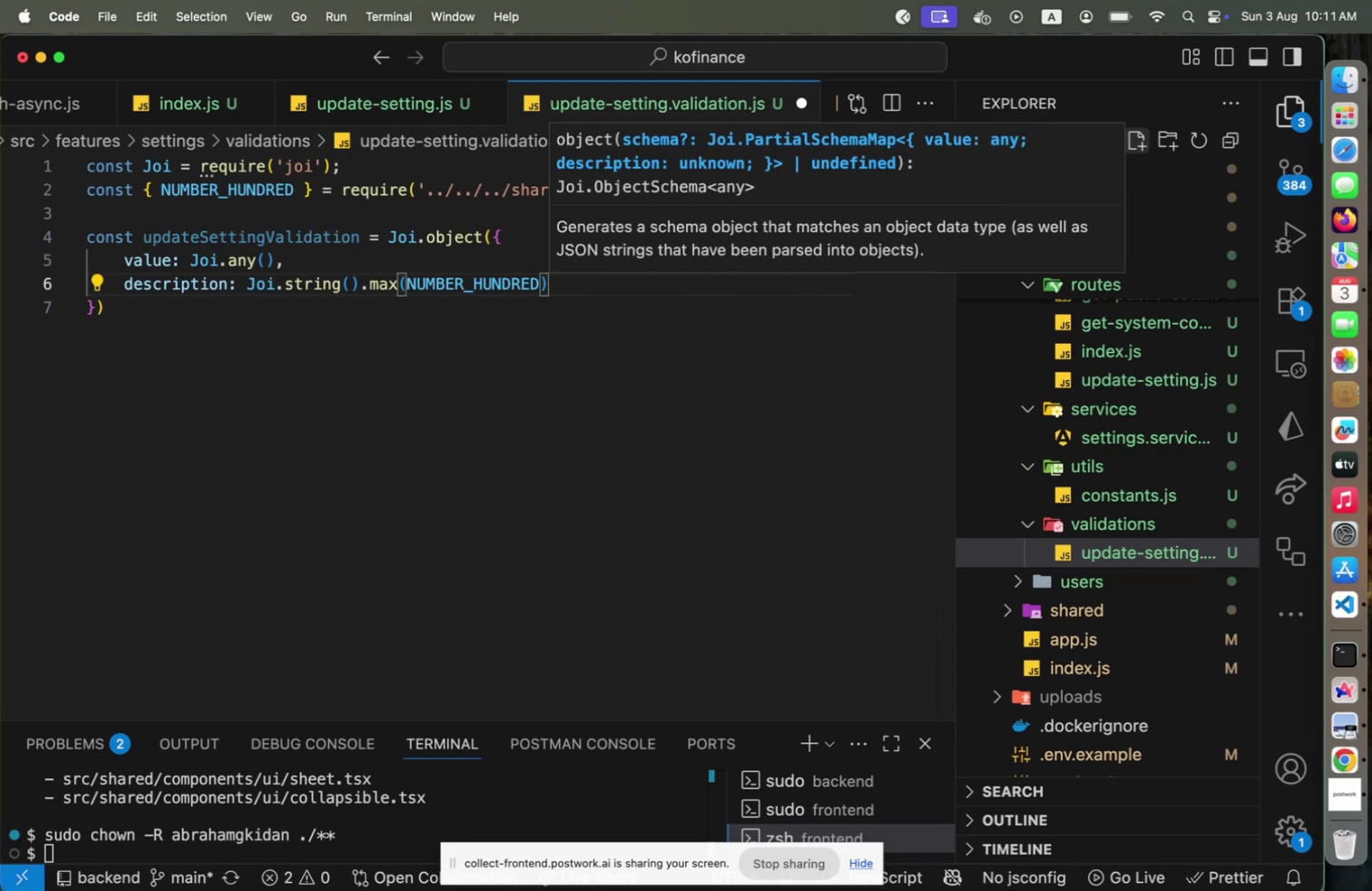 
type(.op)
 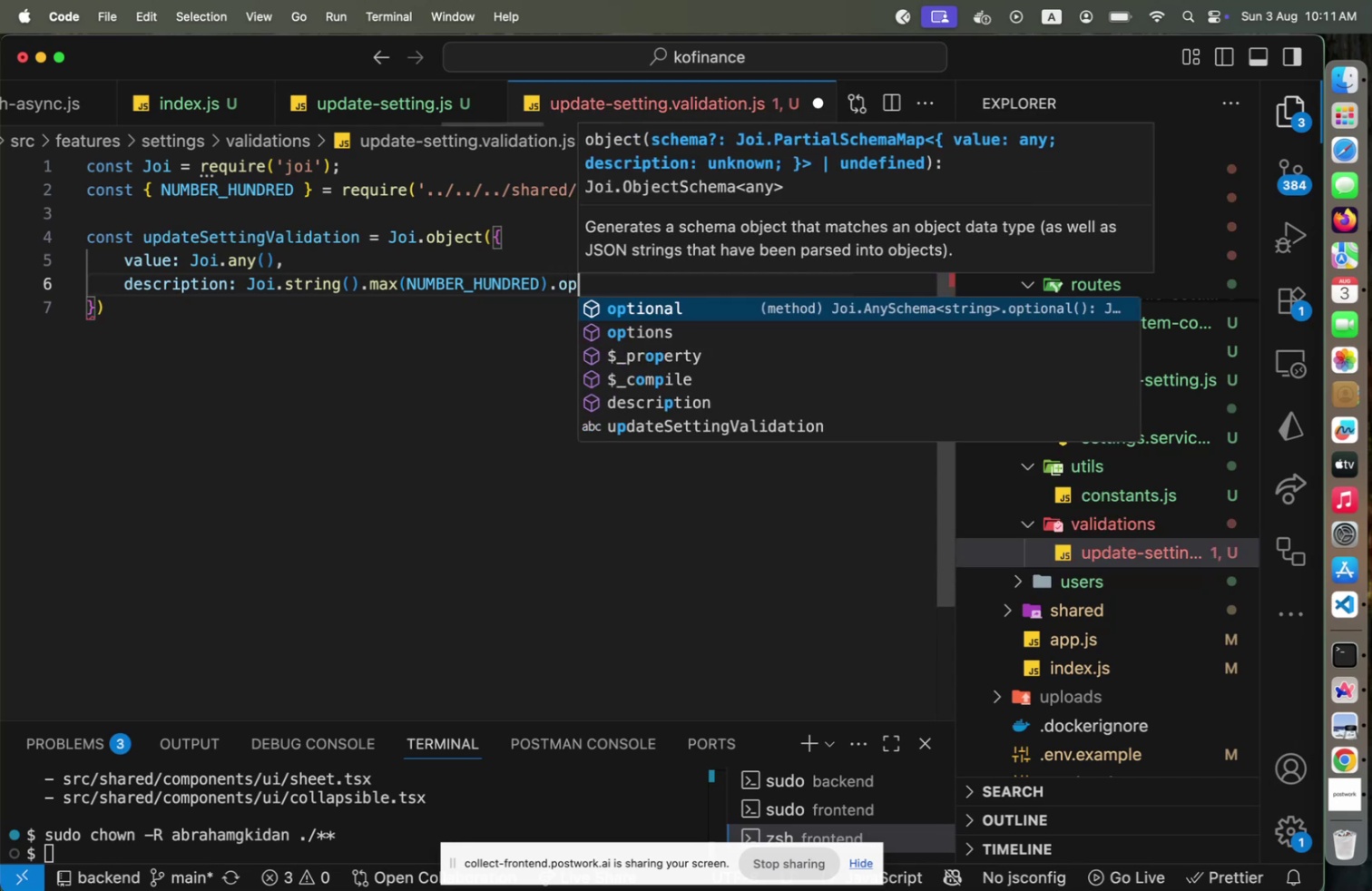 
key(Enter)
 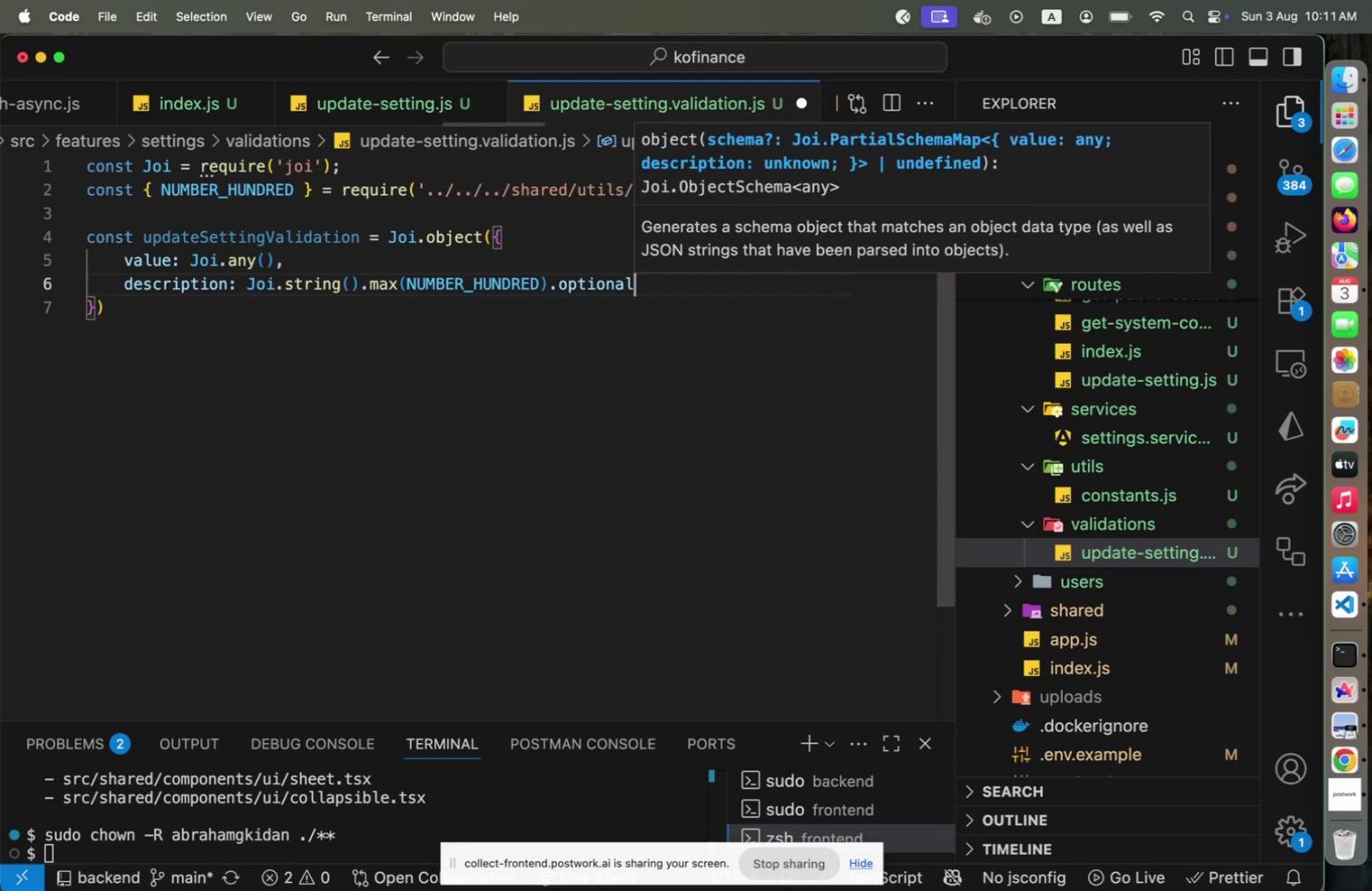 
type((),)
 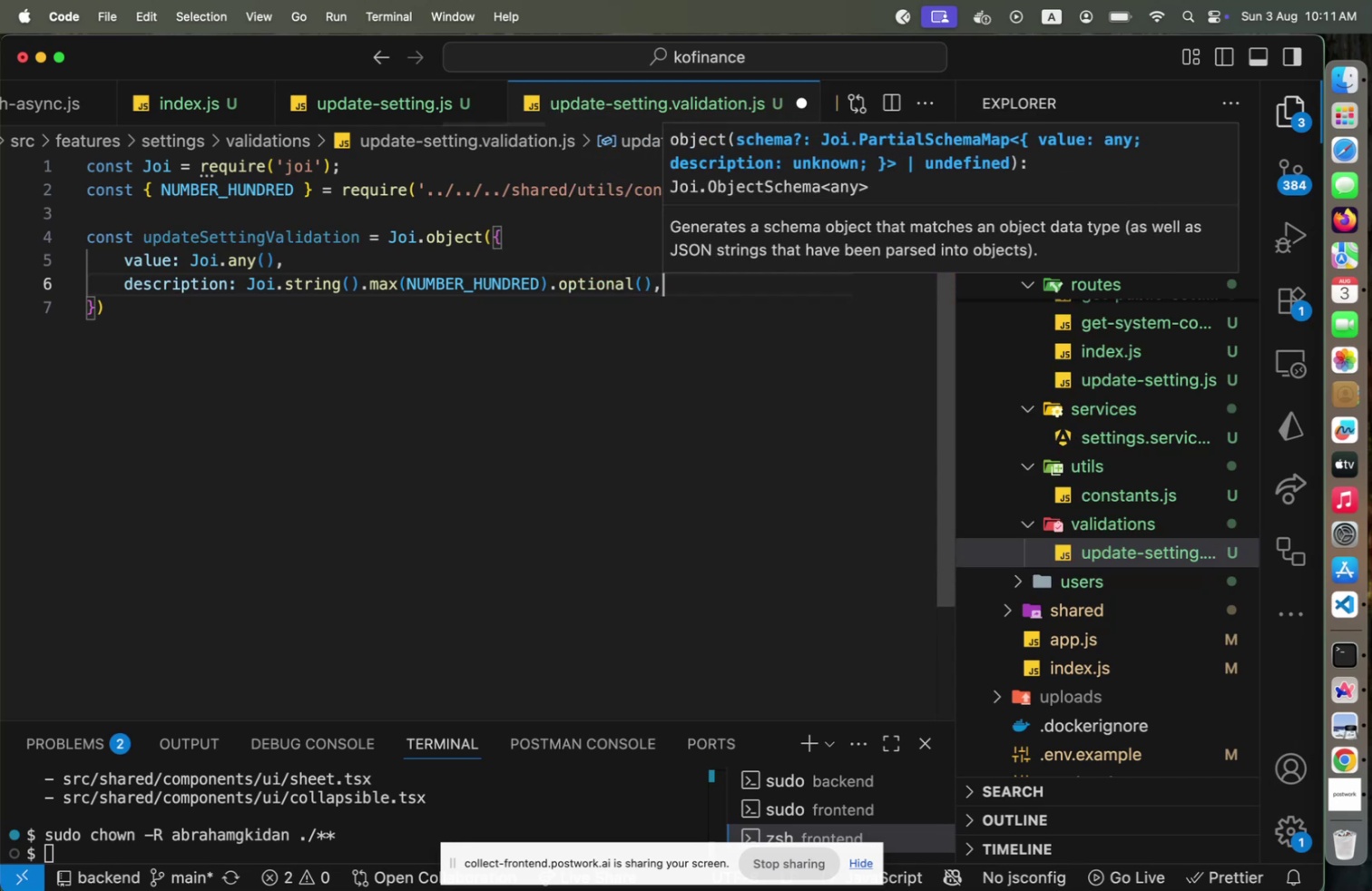 
key(Enter)
 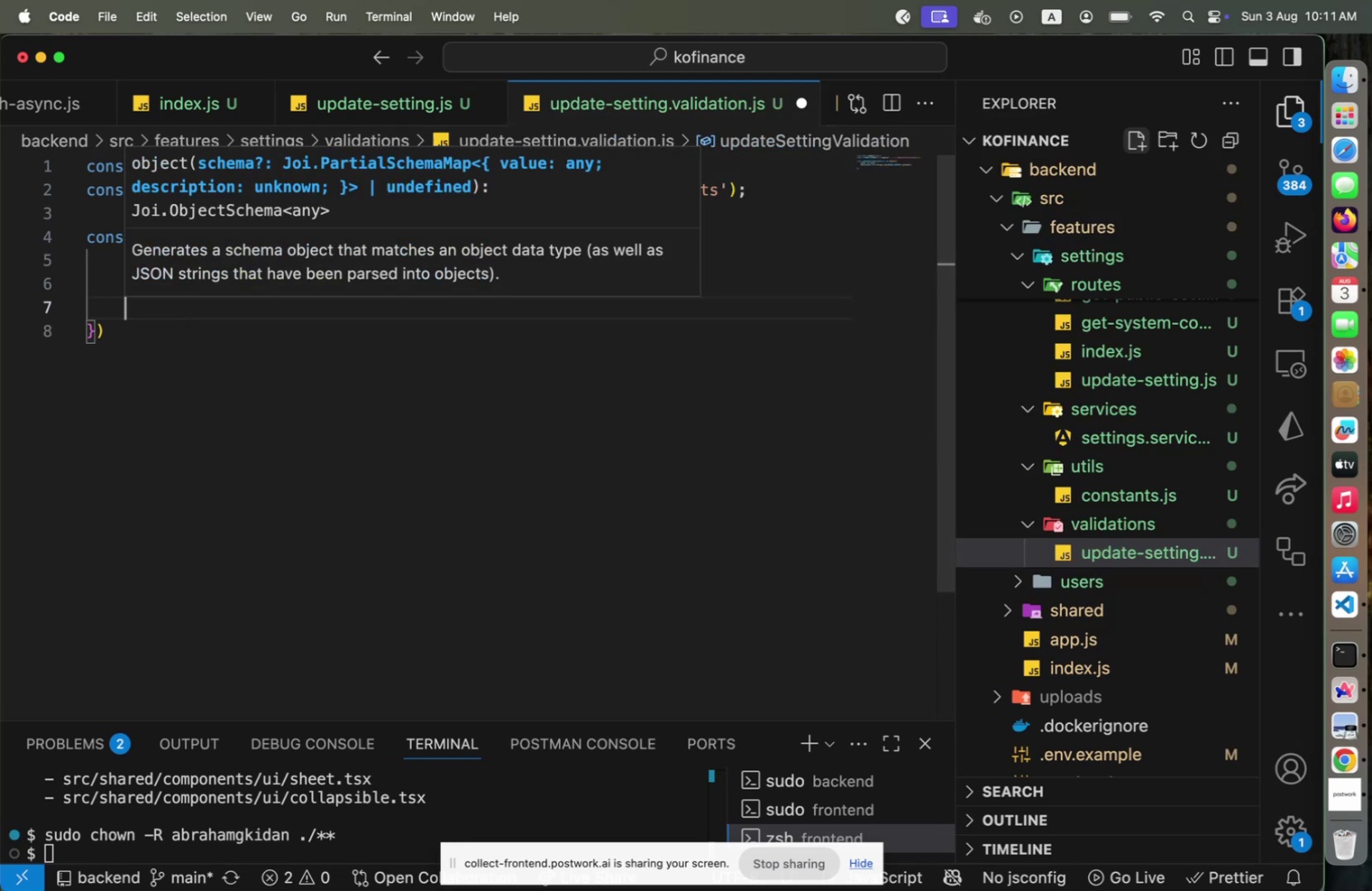 
type(isPublic: Ji)
key(Backspace)
type(oi.)
key(Escape)
key(Escape)
key(Backspace)
type(.boo)
 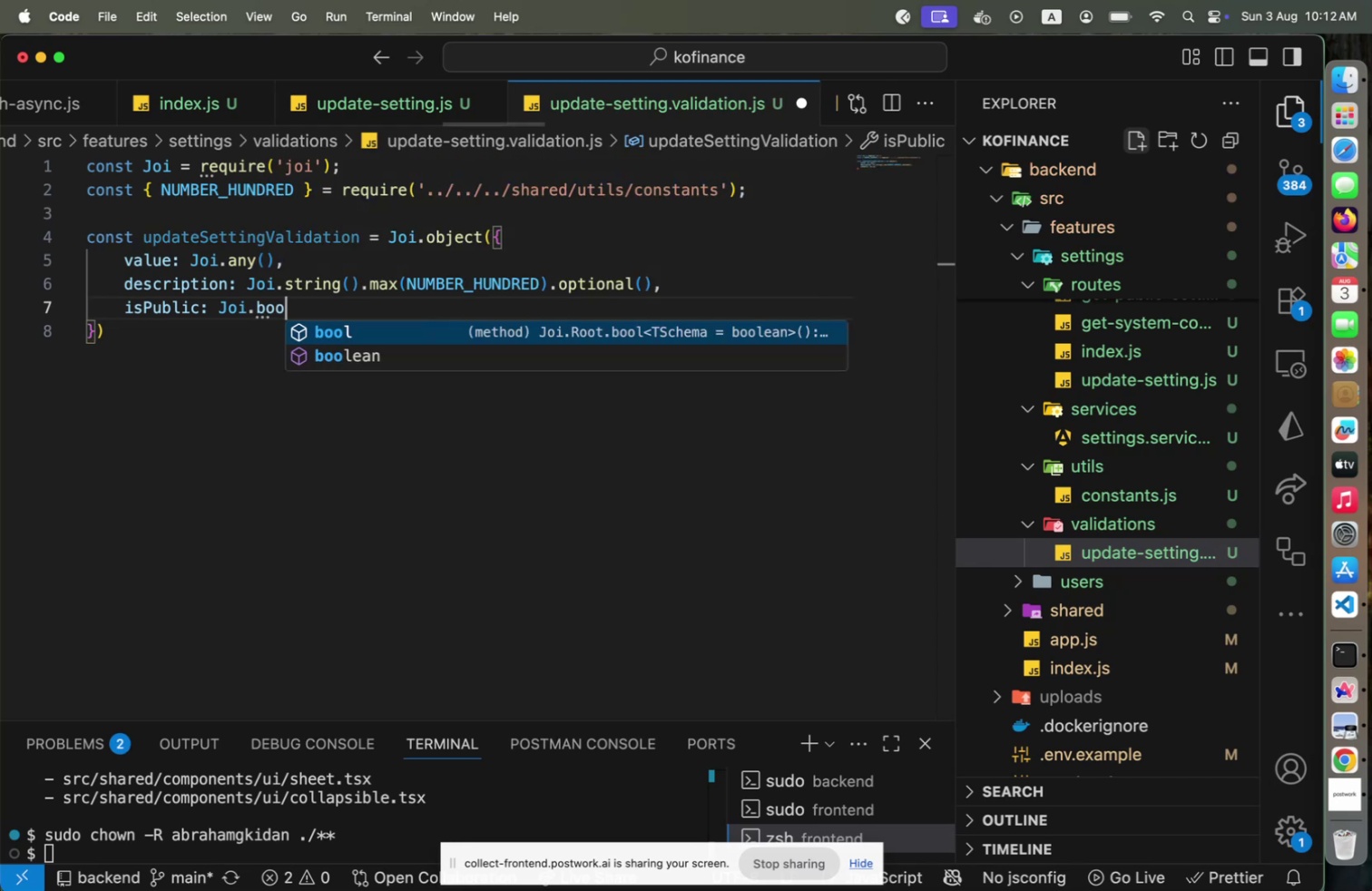 
key(ArrowDown)
 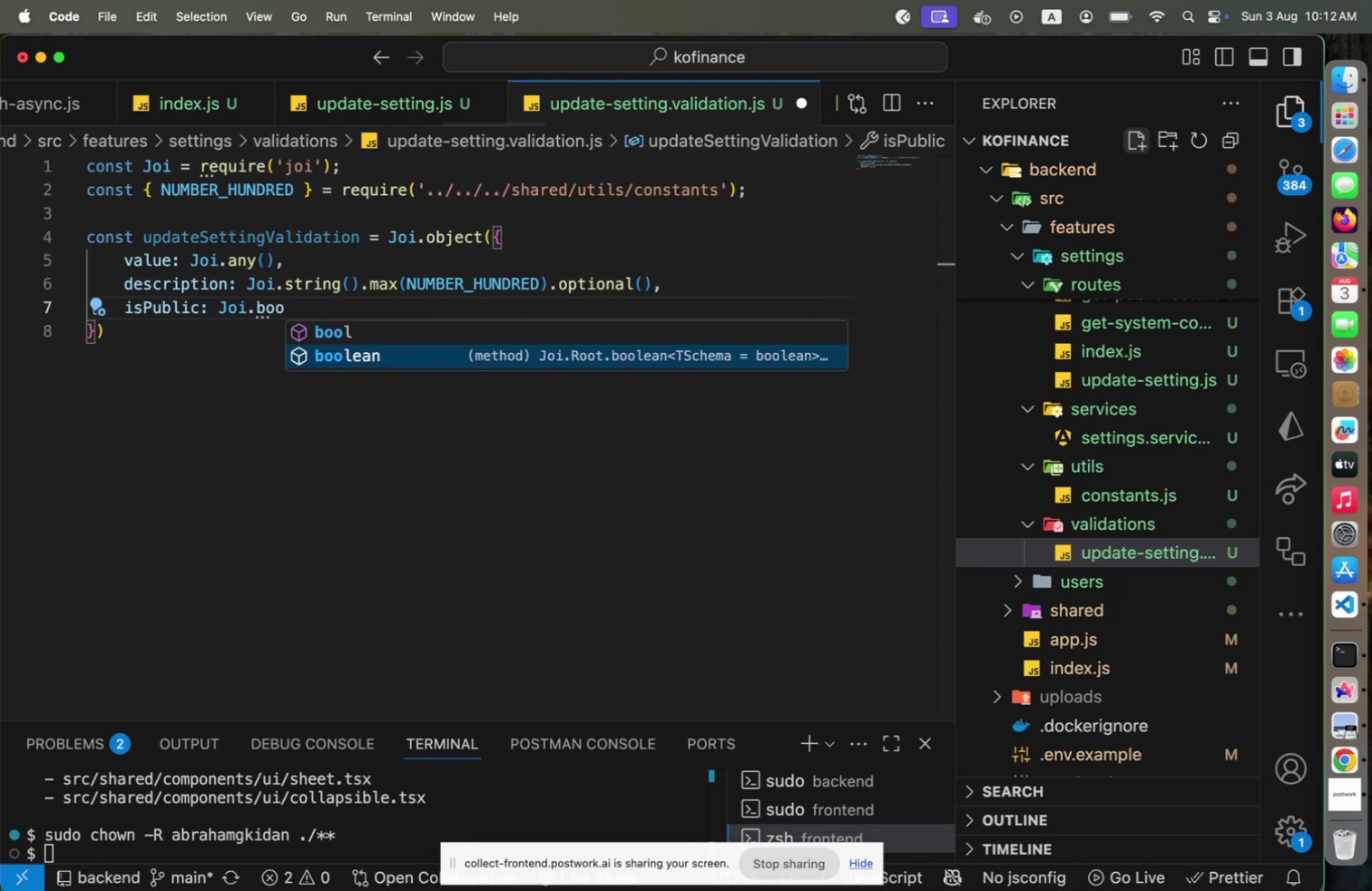 
key(Enter)
 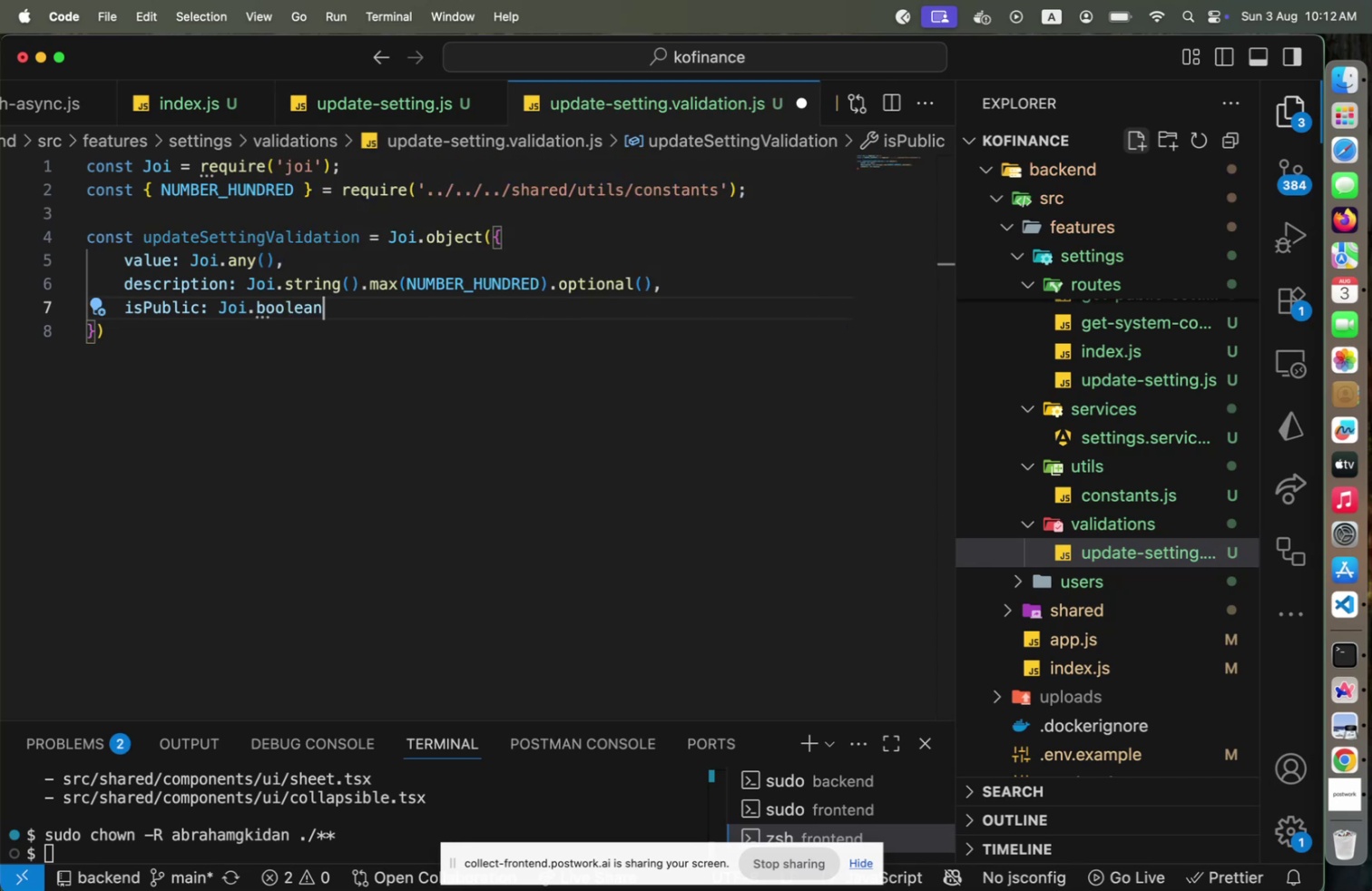 
type(().op)
 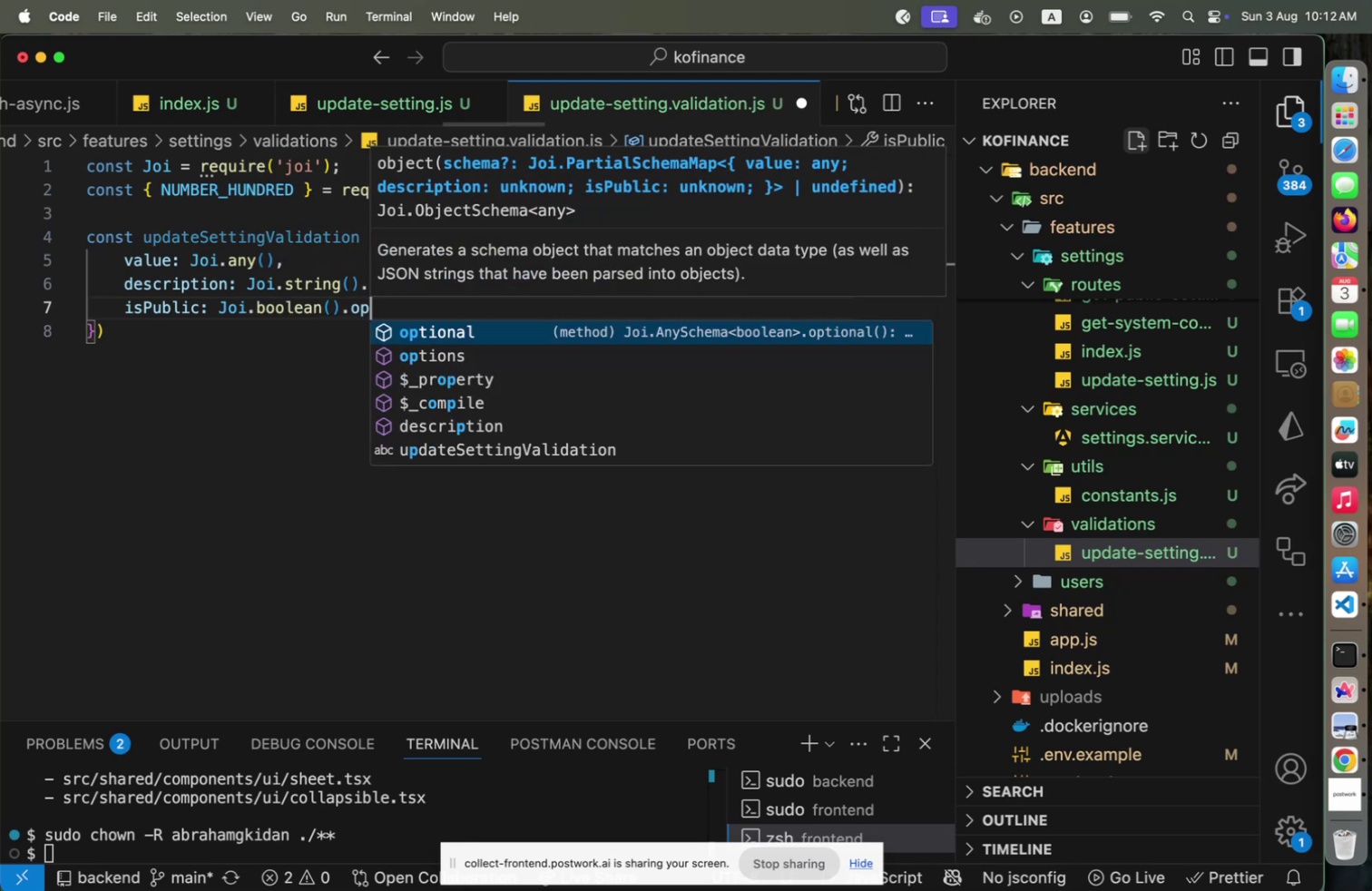 
key(Enter)
 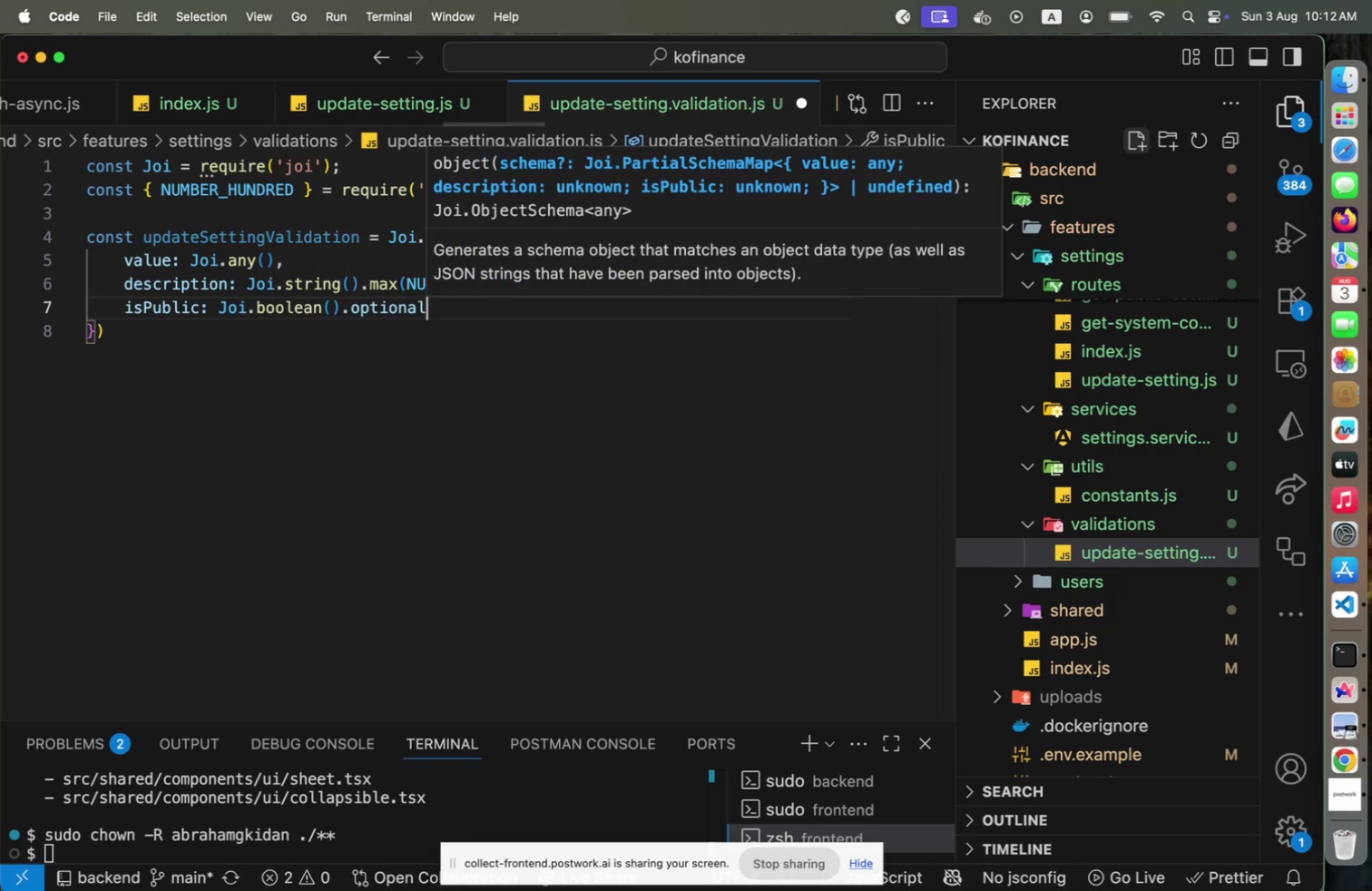 
type((),)
key(Escape)
 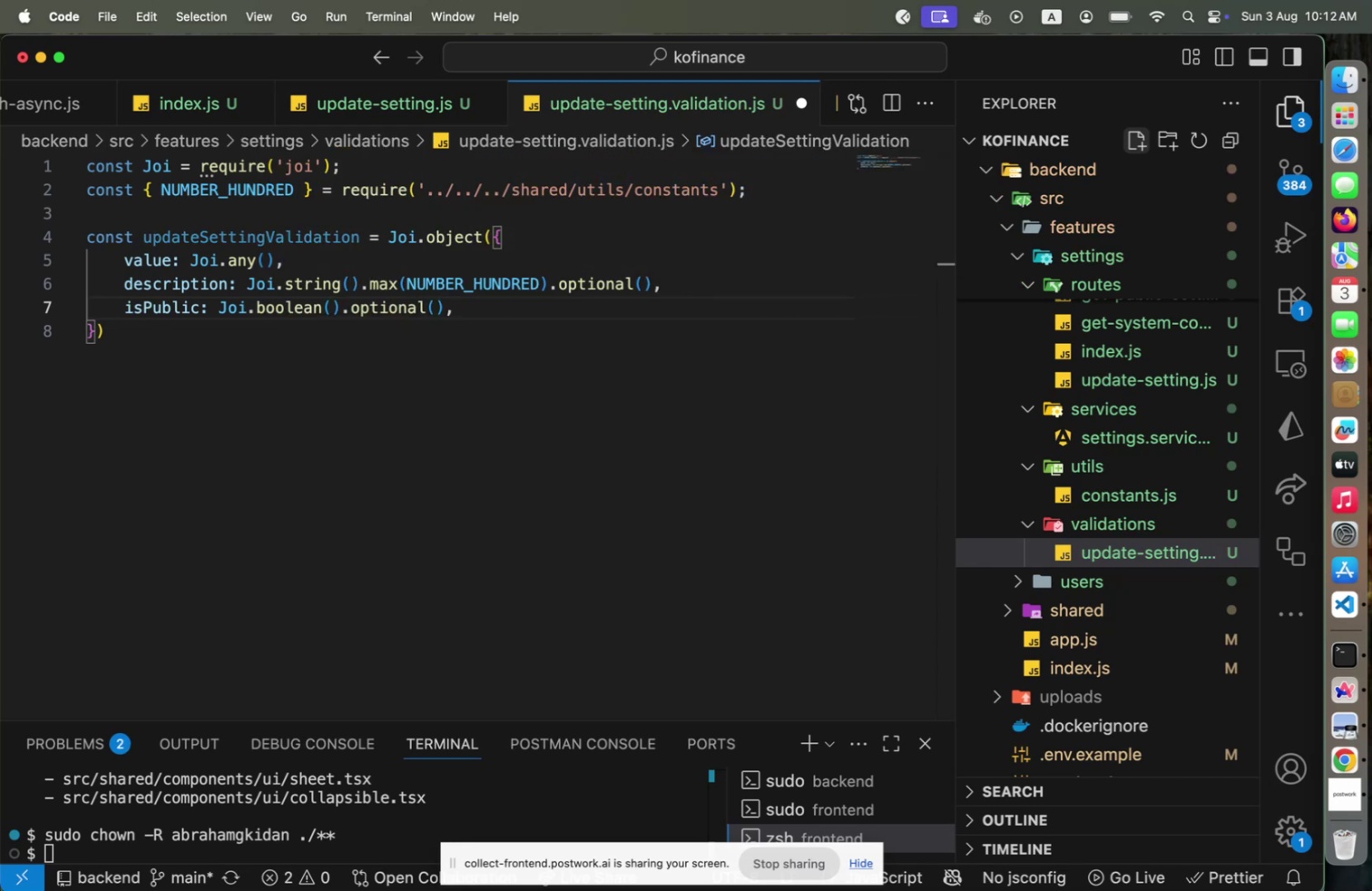 
key(ArrowLeft)
 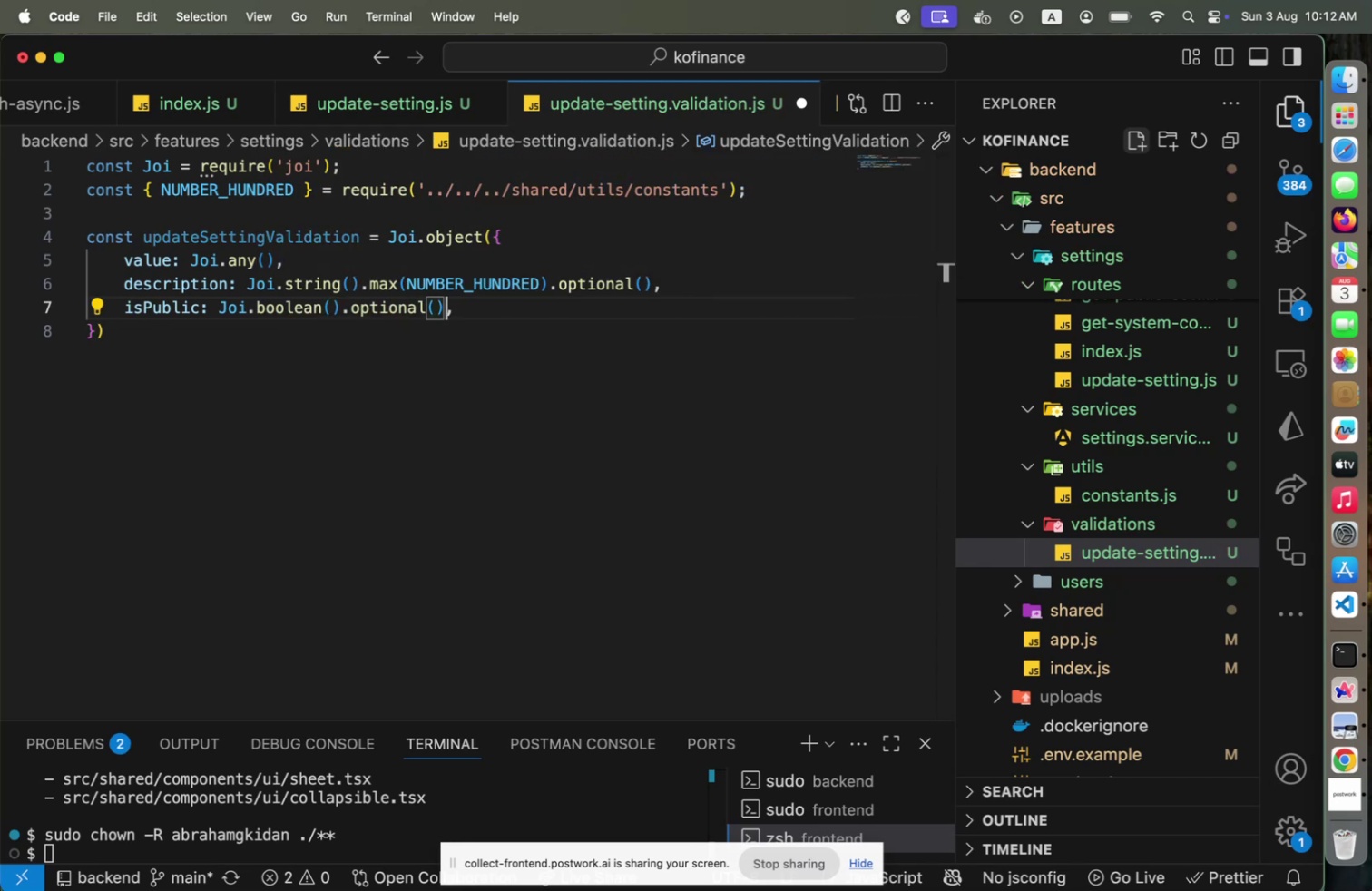 
type(.def)
 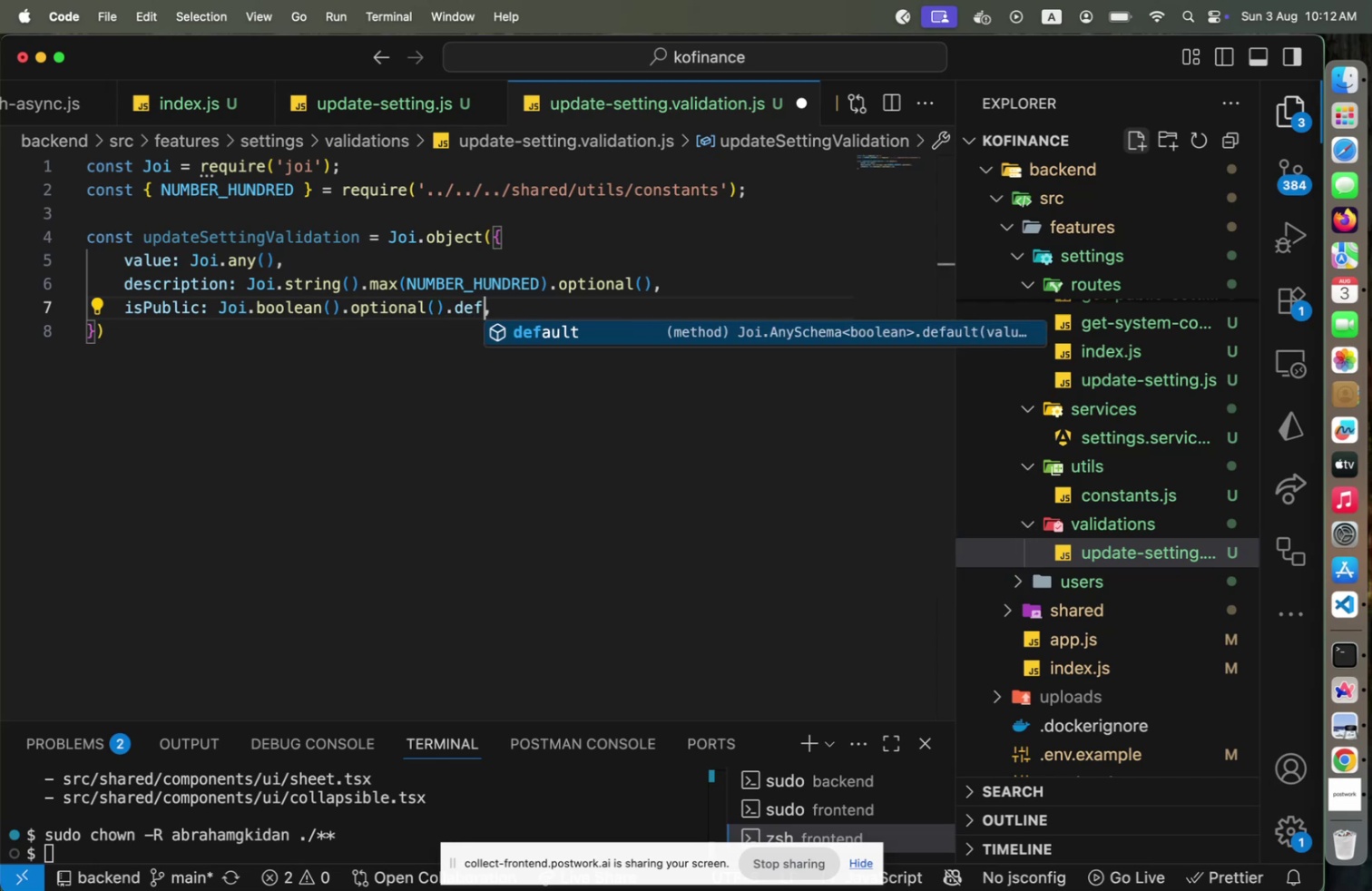 
key(Enter)
 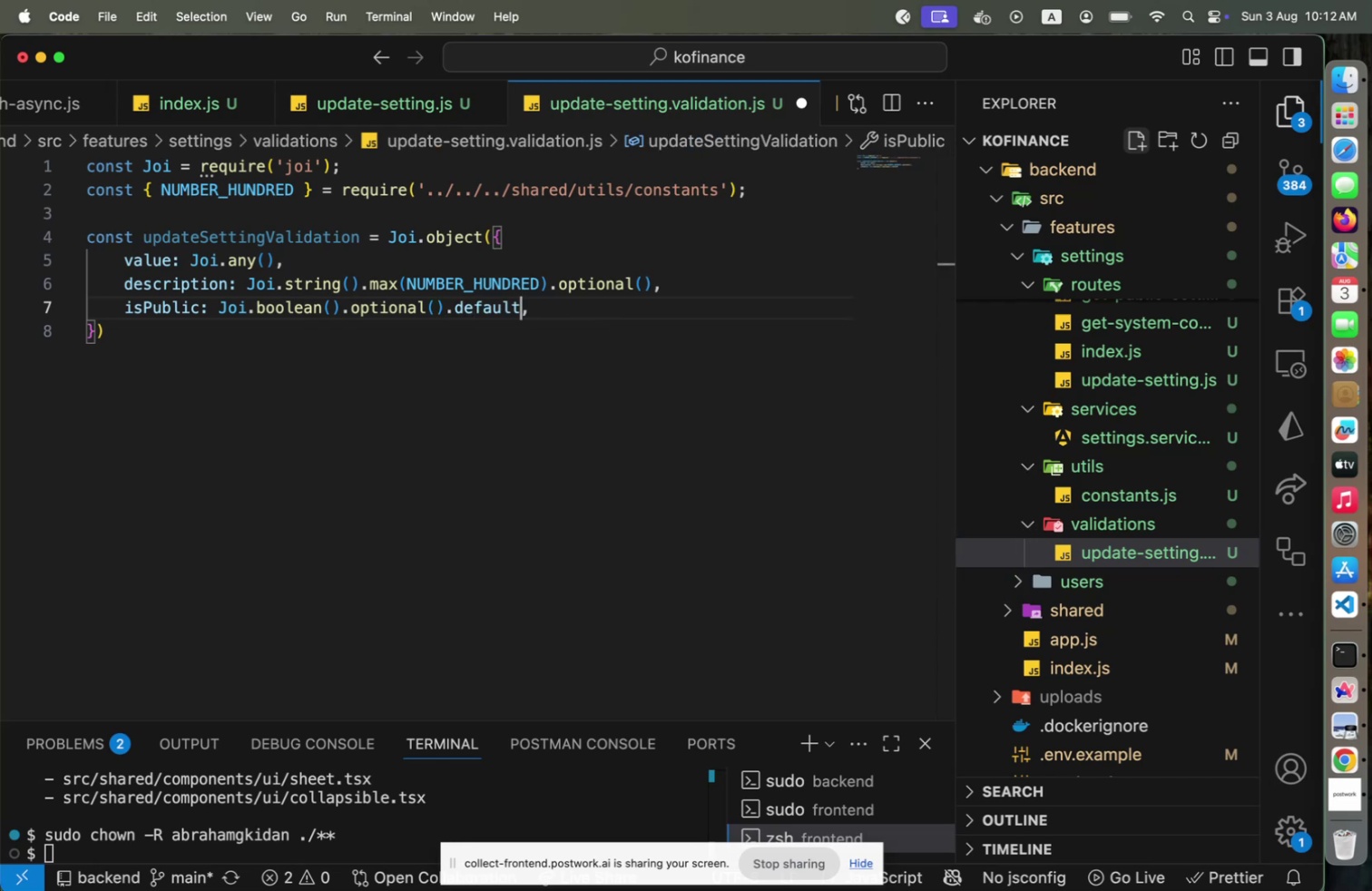 
type((false)
 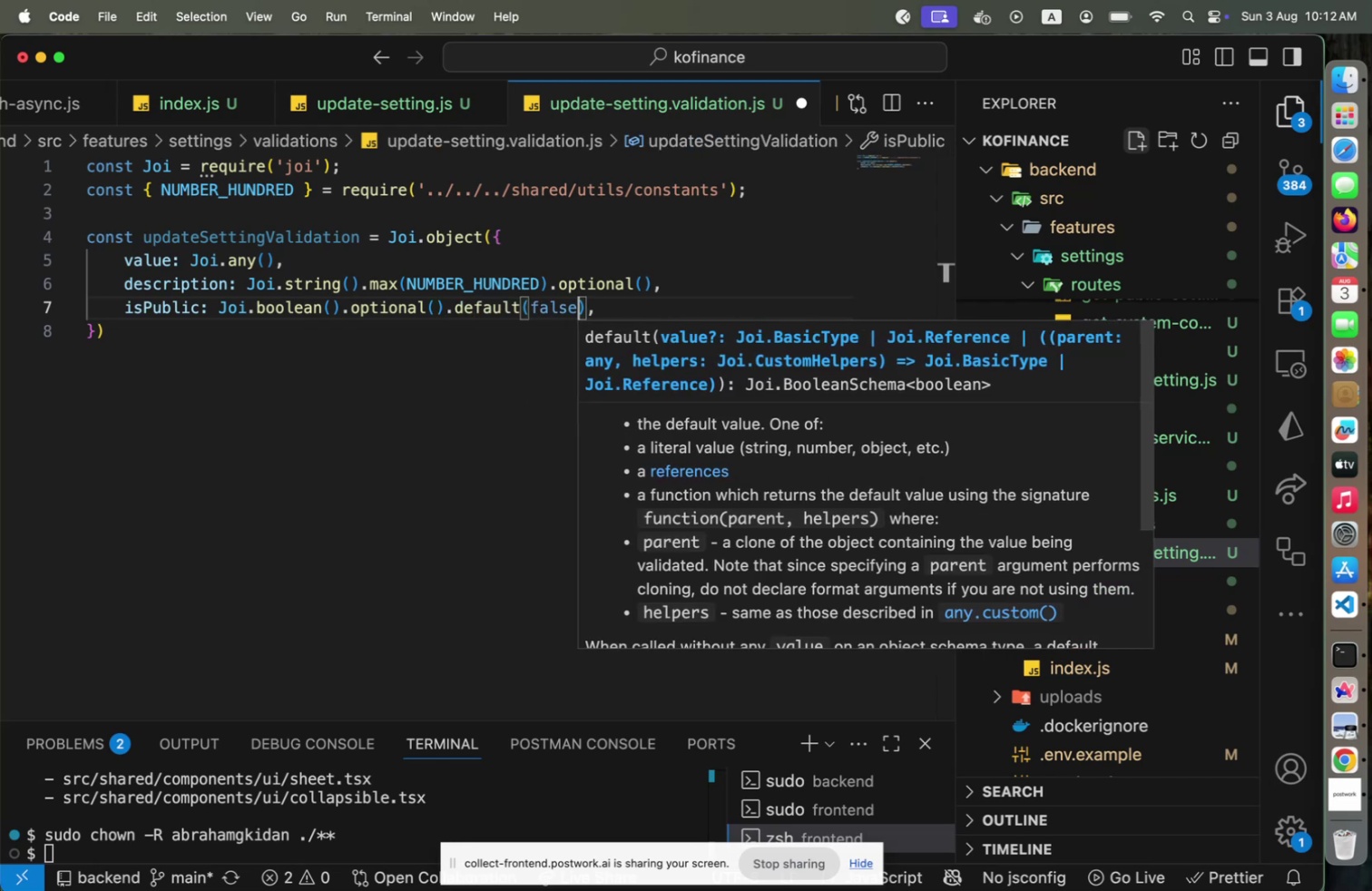 
key(ArrowRight)
 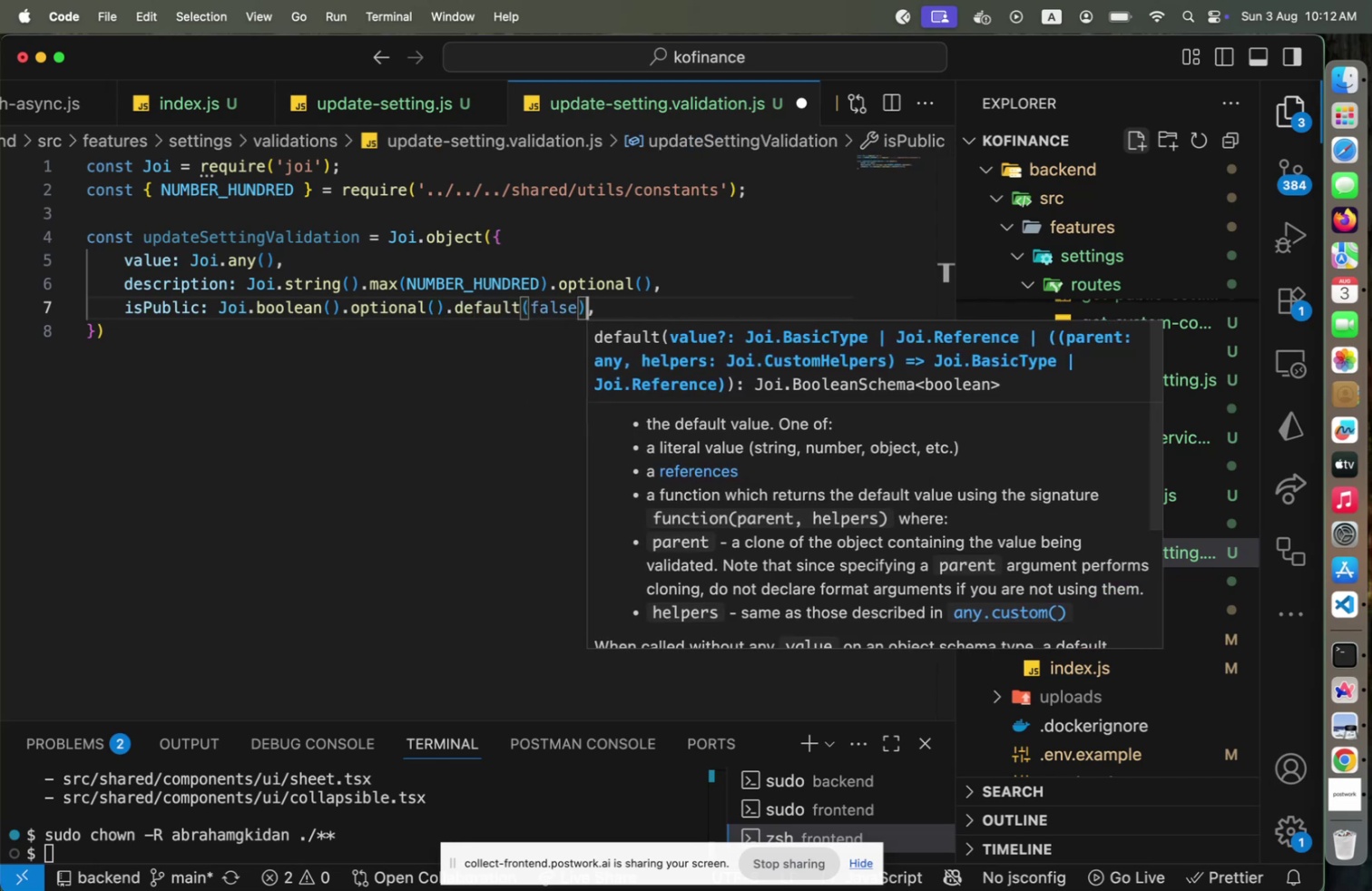 
key(ArrowUp)
 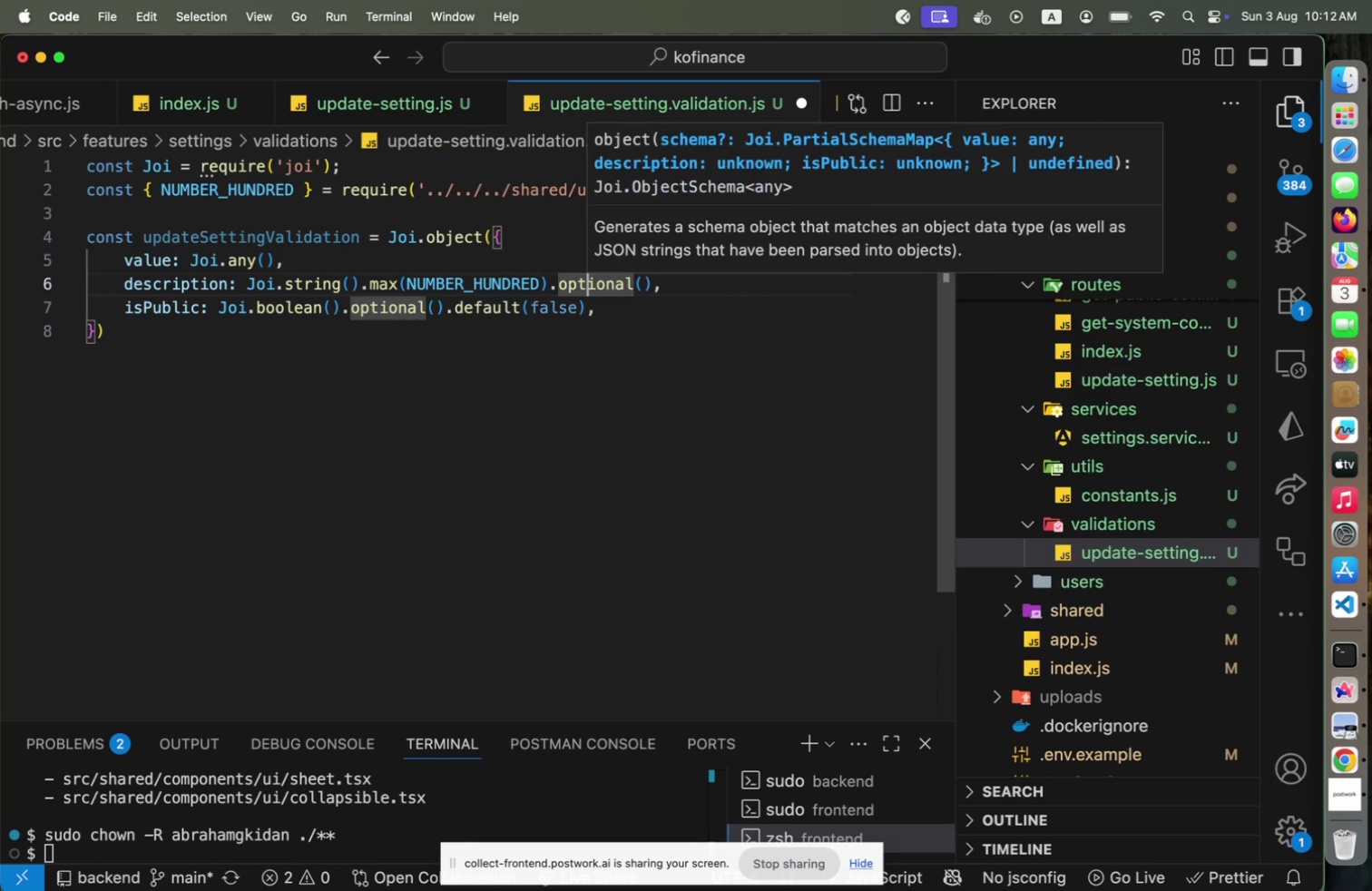 
key(Escape)
 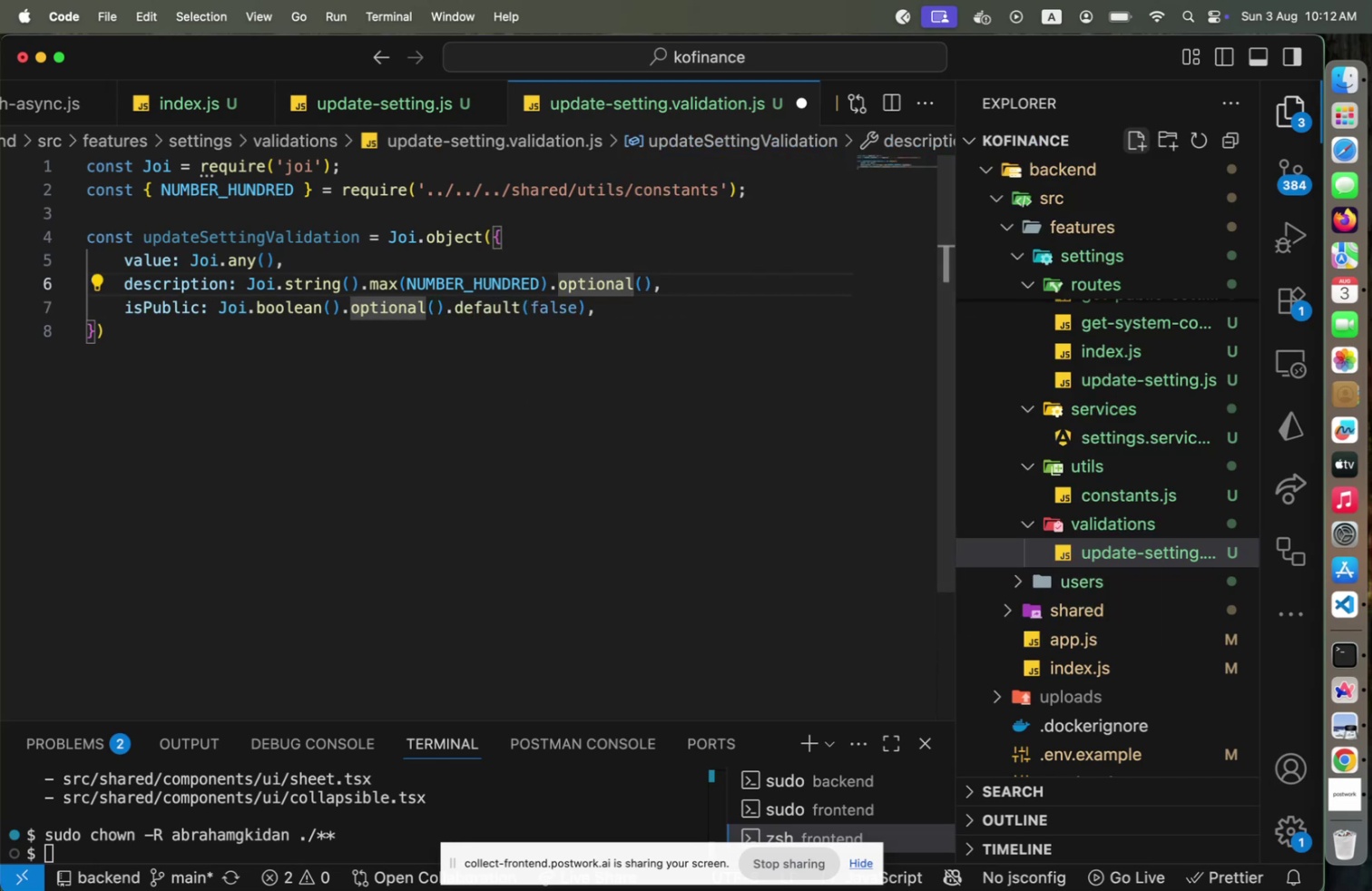 
key(End)
 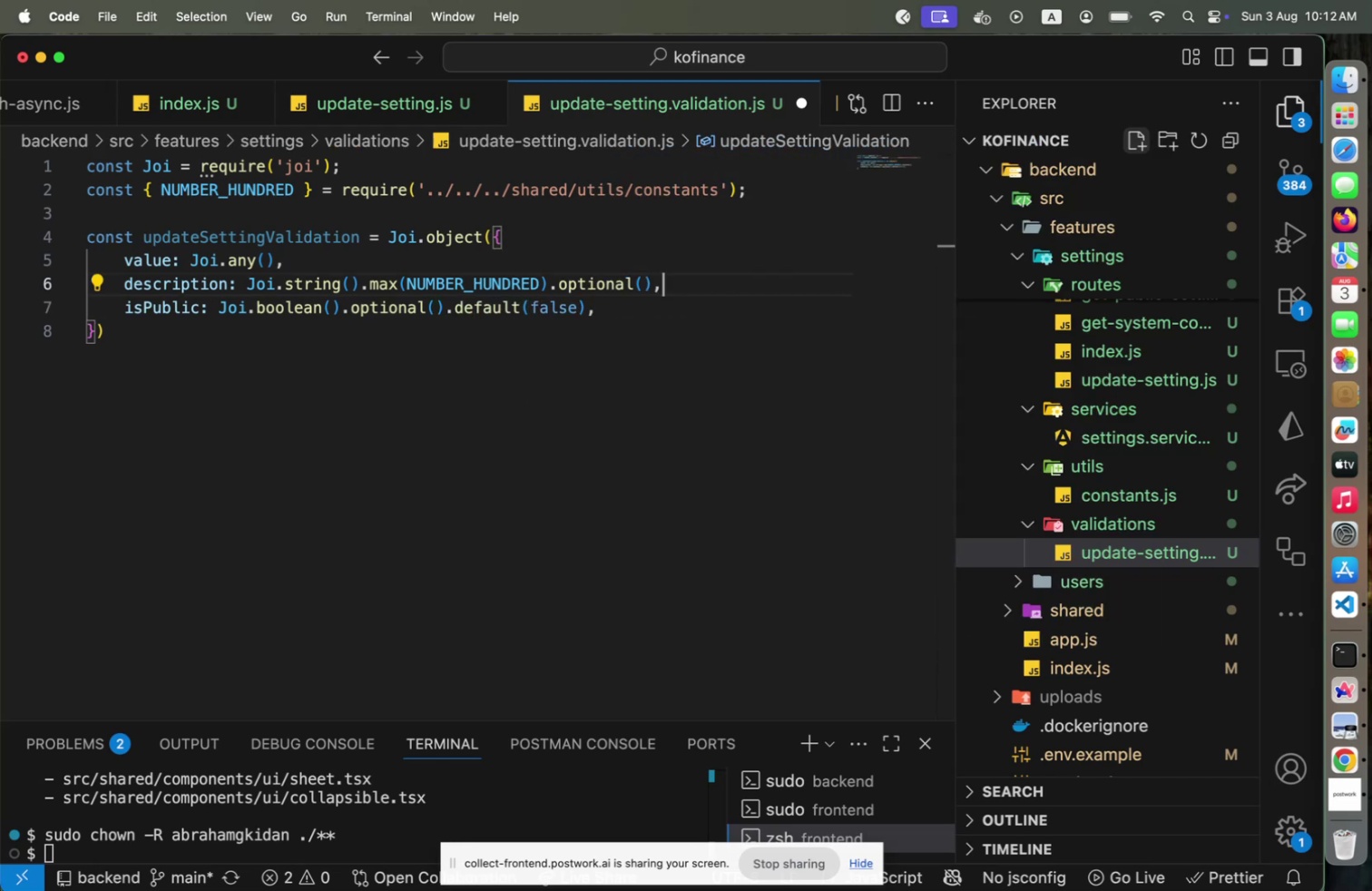 
key(Enter)
 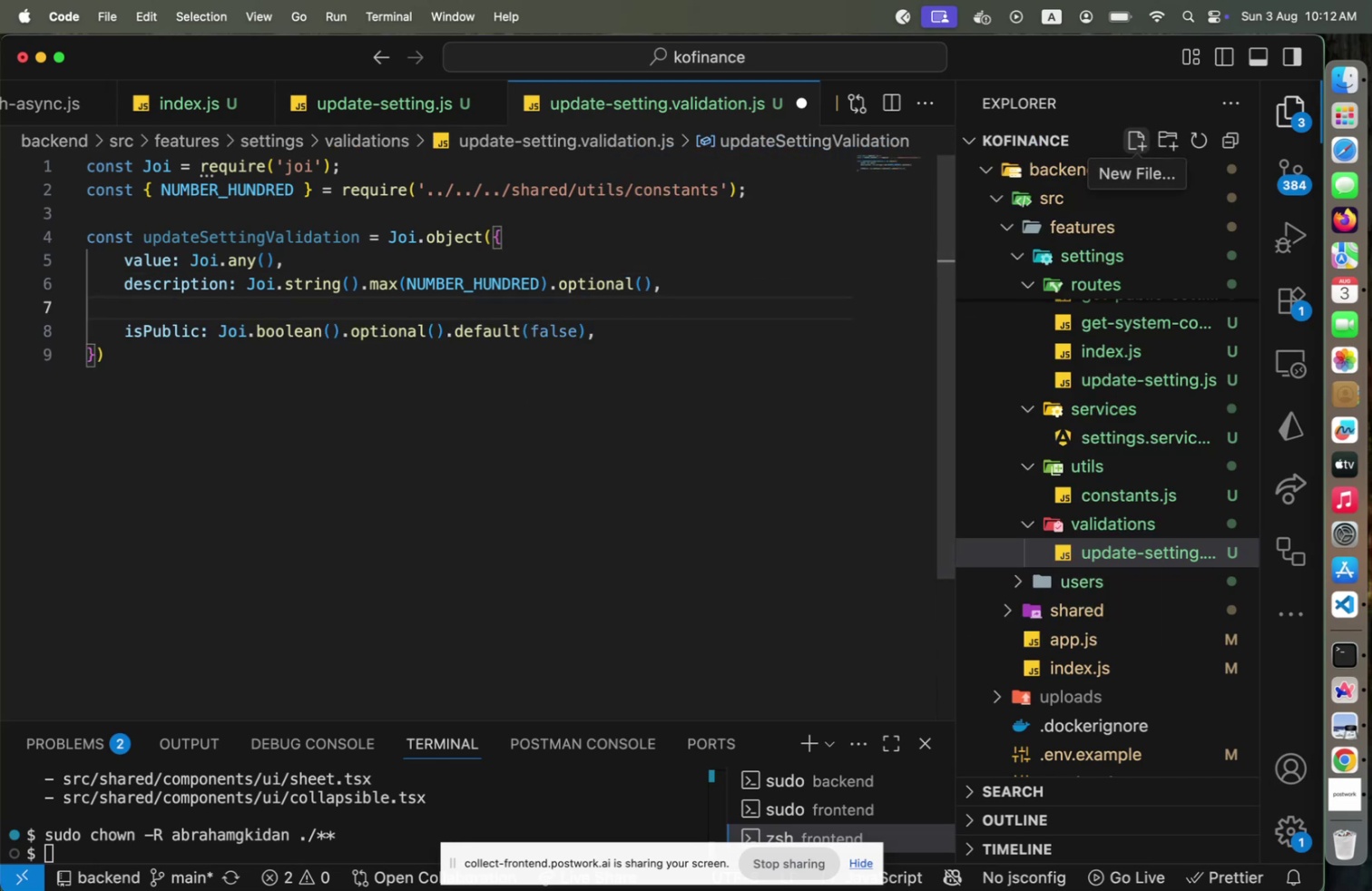 
type(dataType: Joi.)
 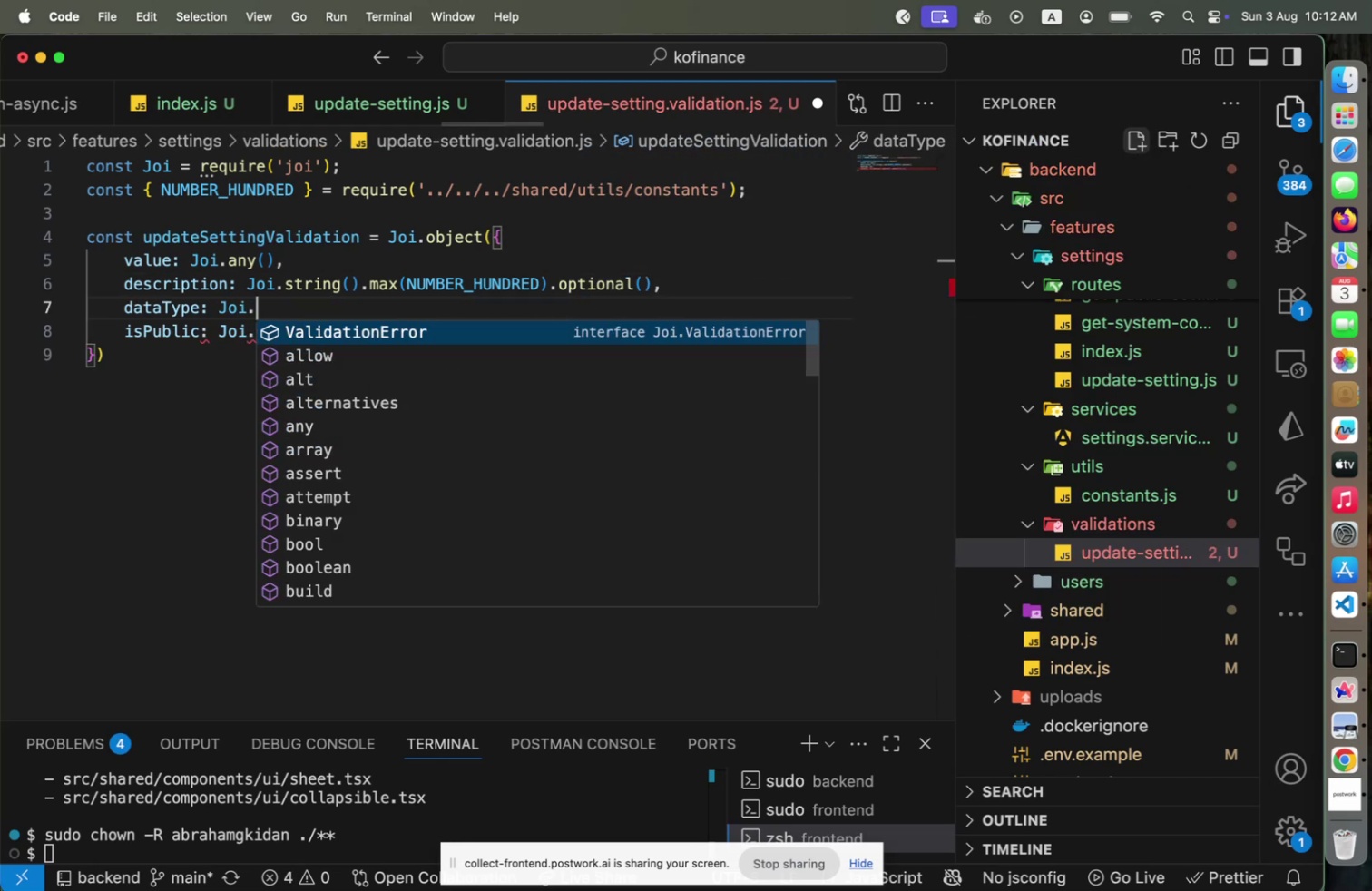 
wait(13.4)
 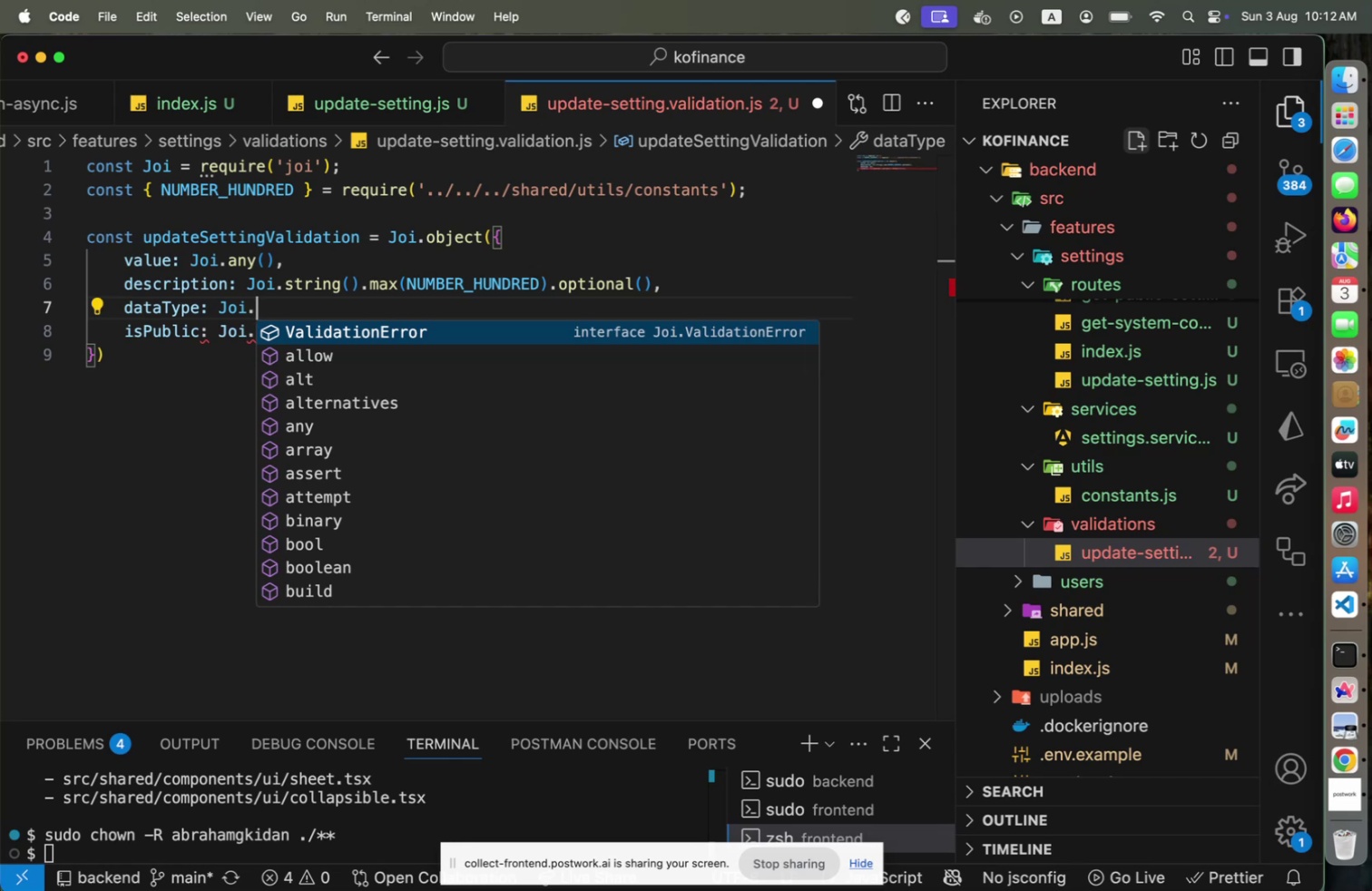 
type(string().val)
 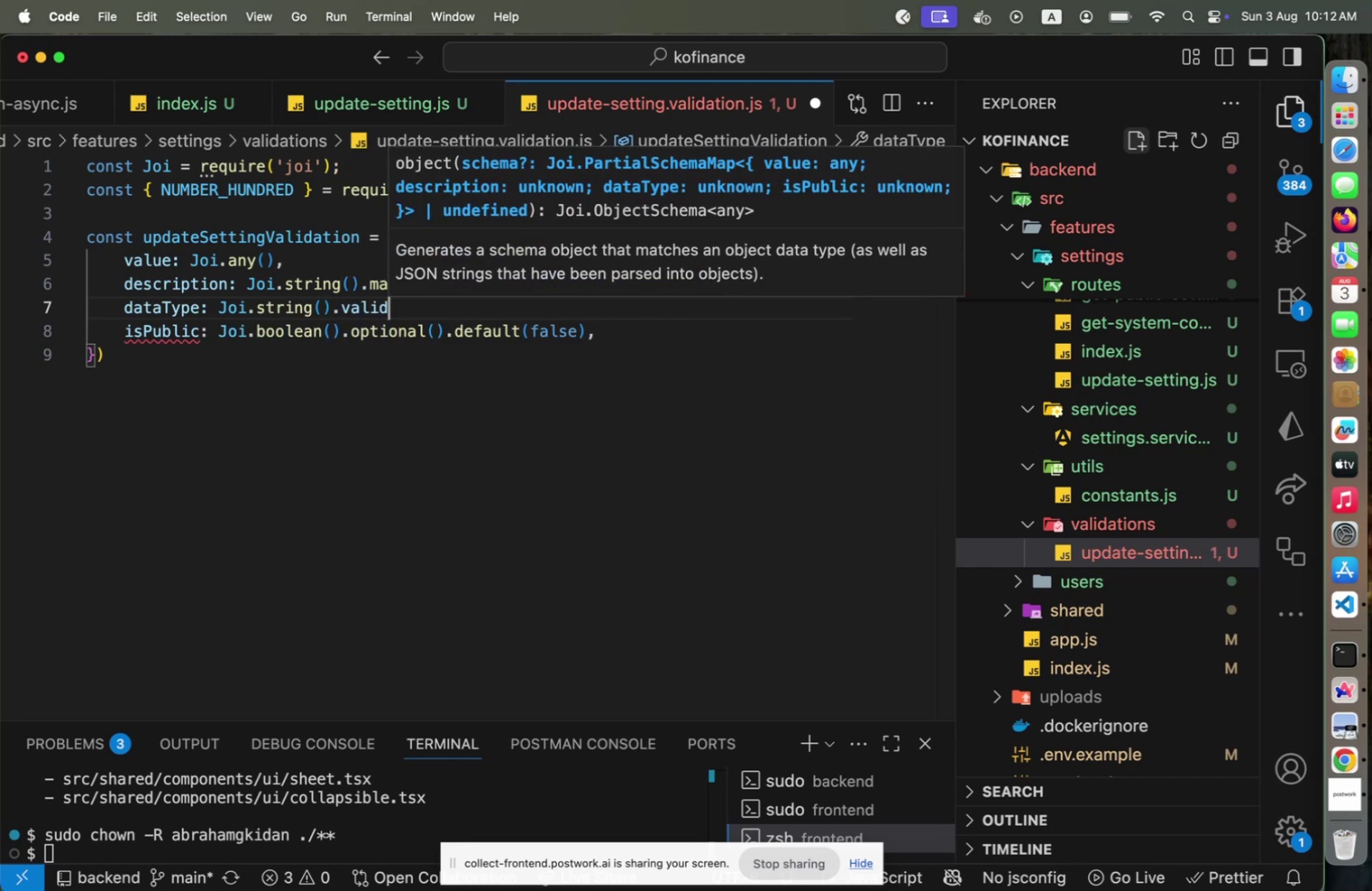 
 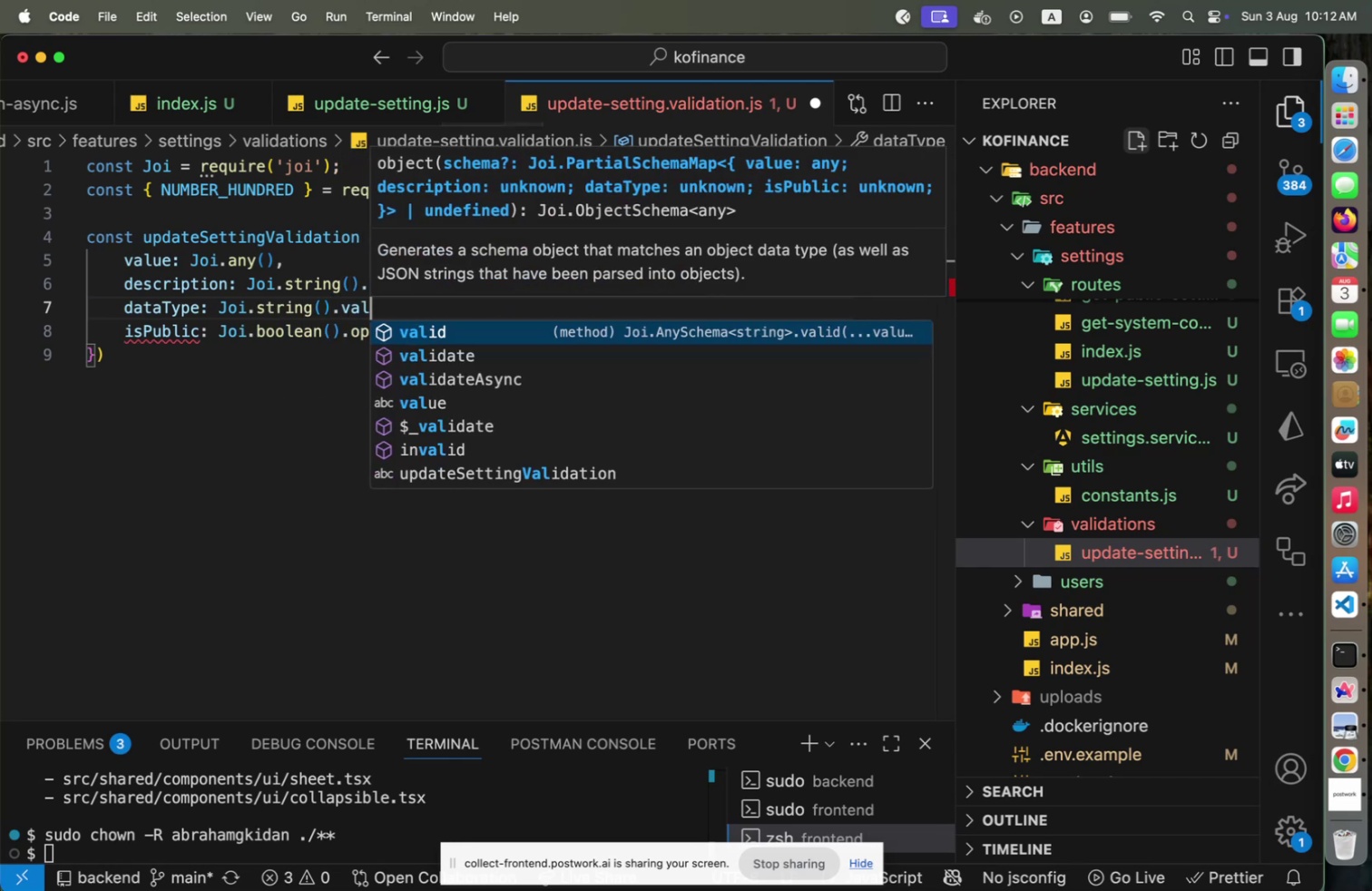 
key(Enter)
 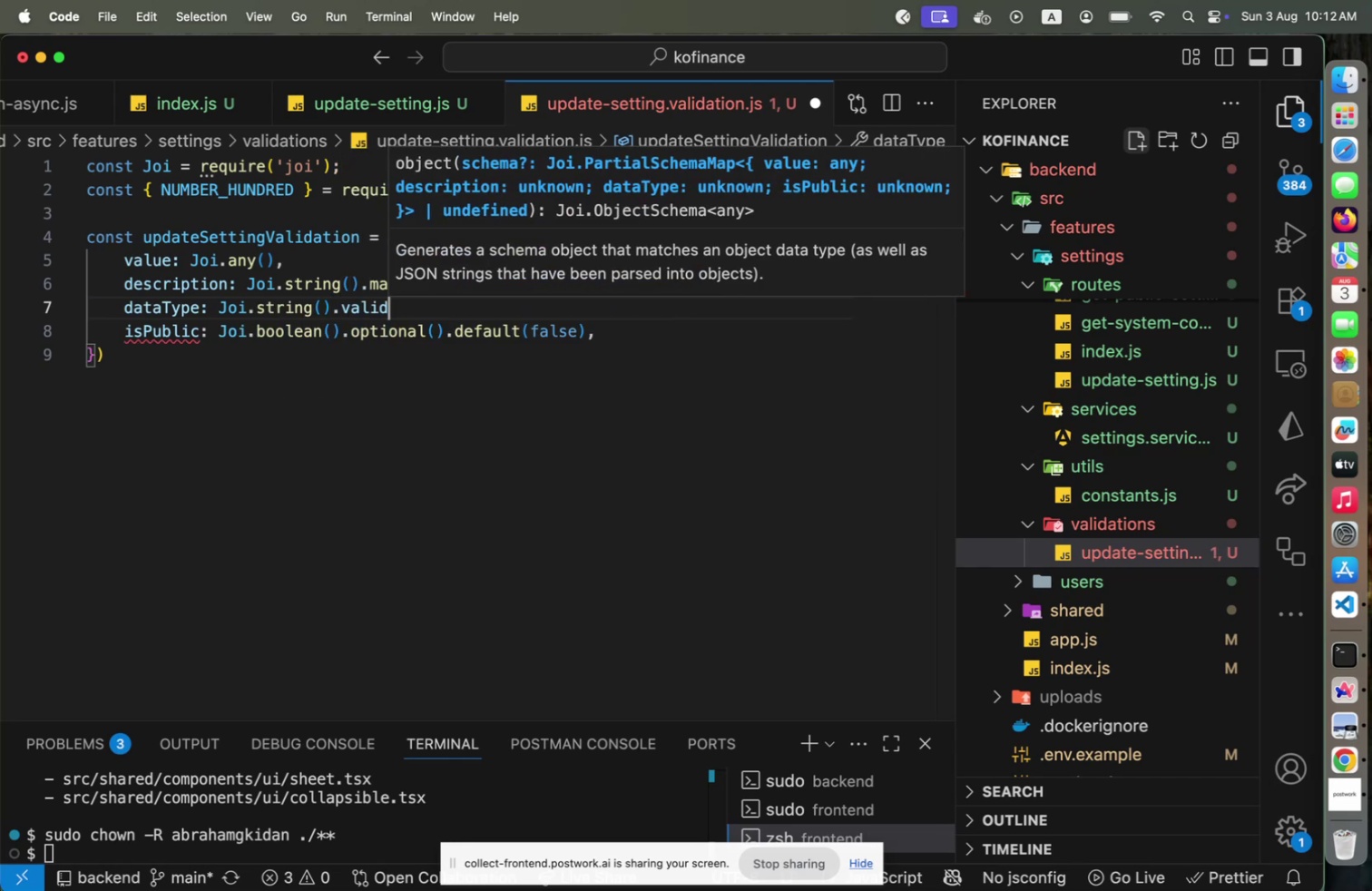 
type((['string)
 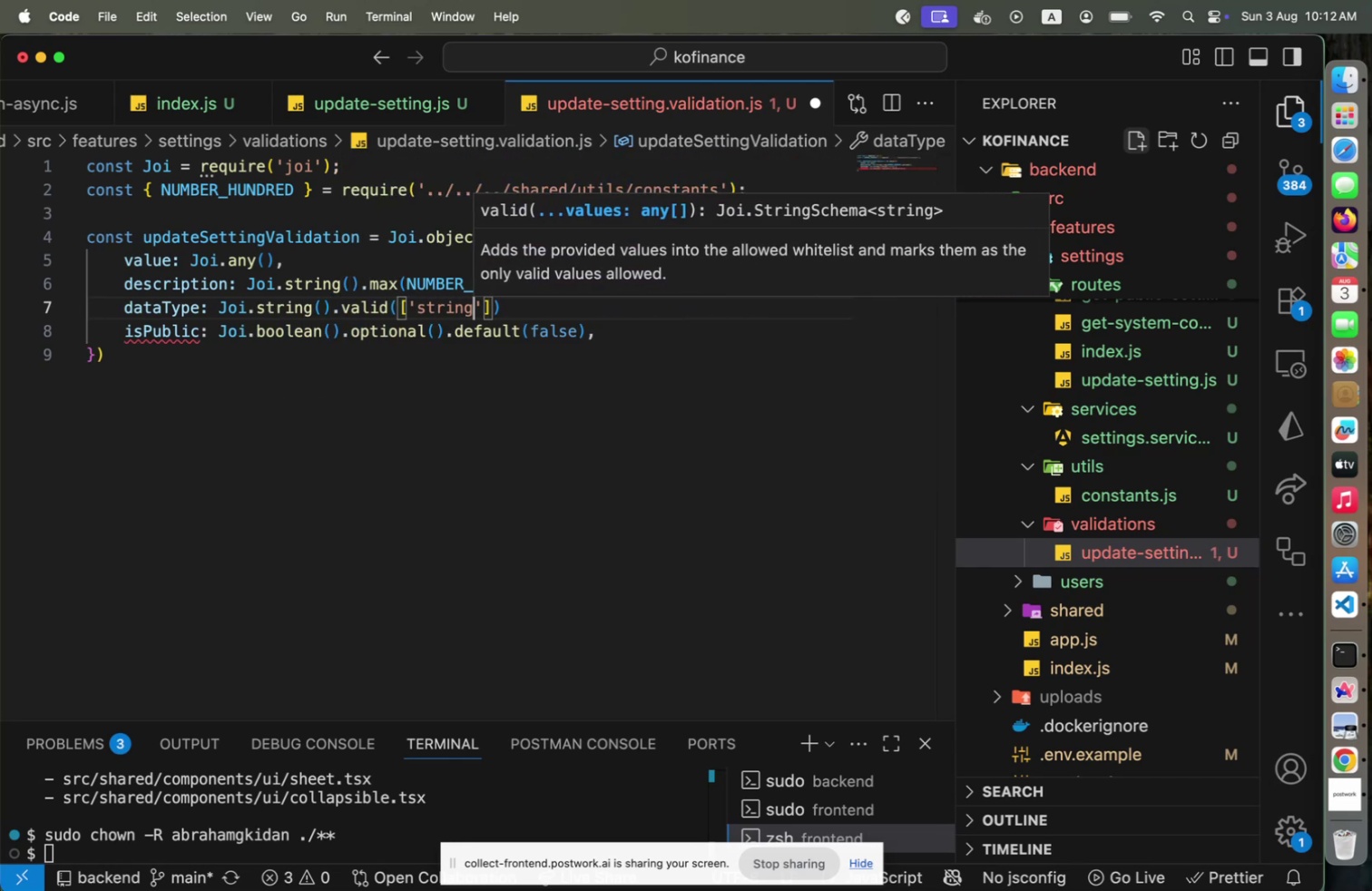 
key(ArrowRight)
 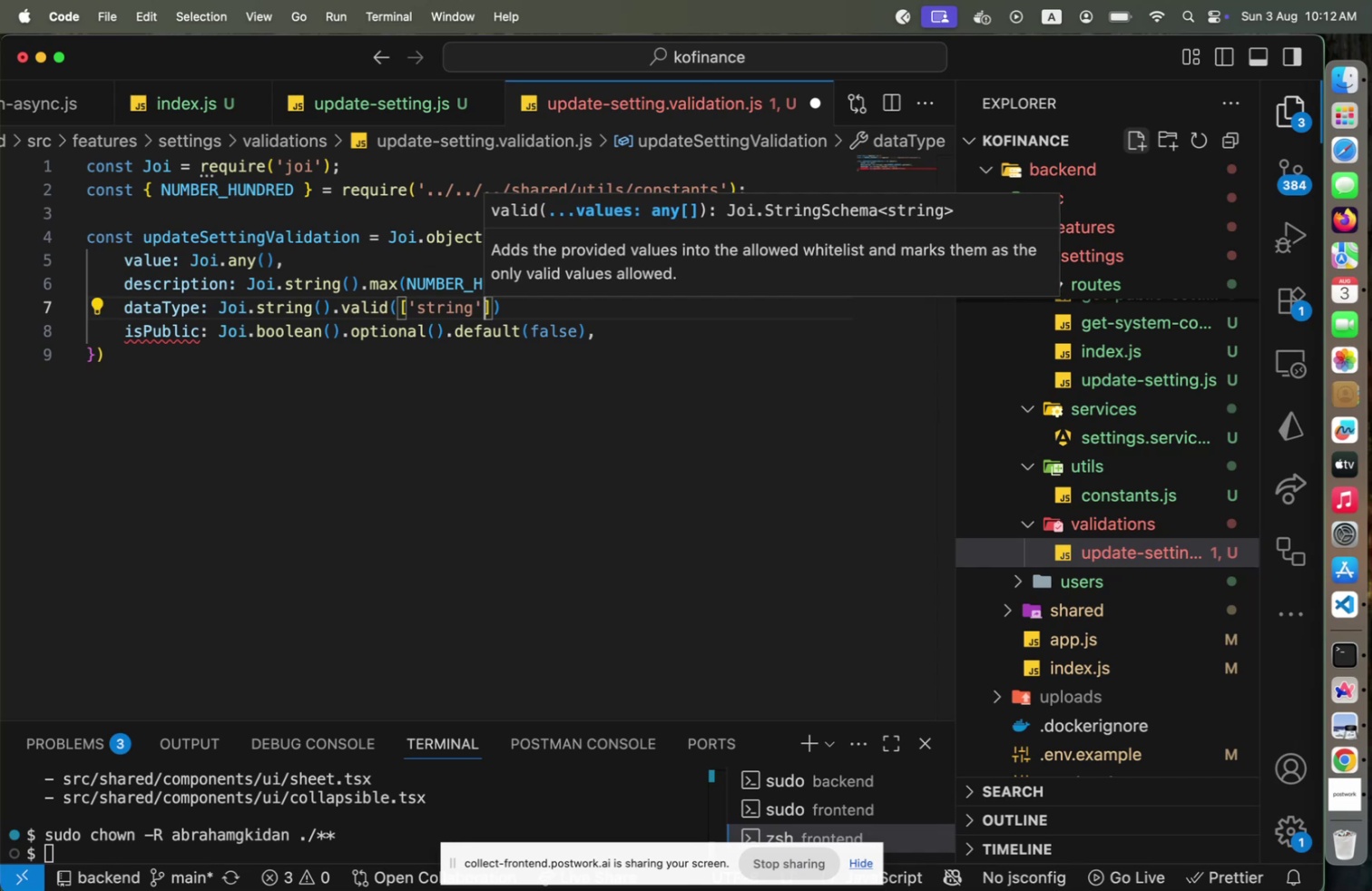 
type(, 'array)
 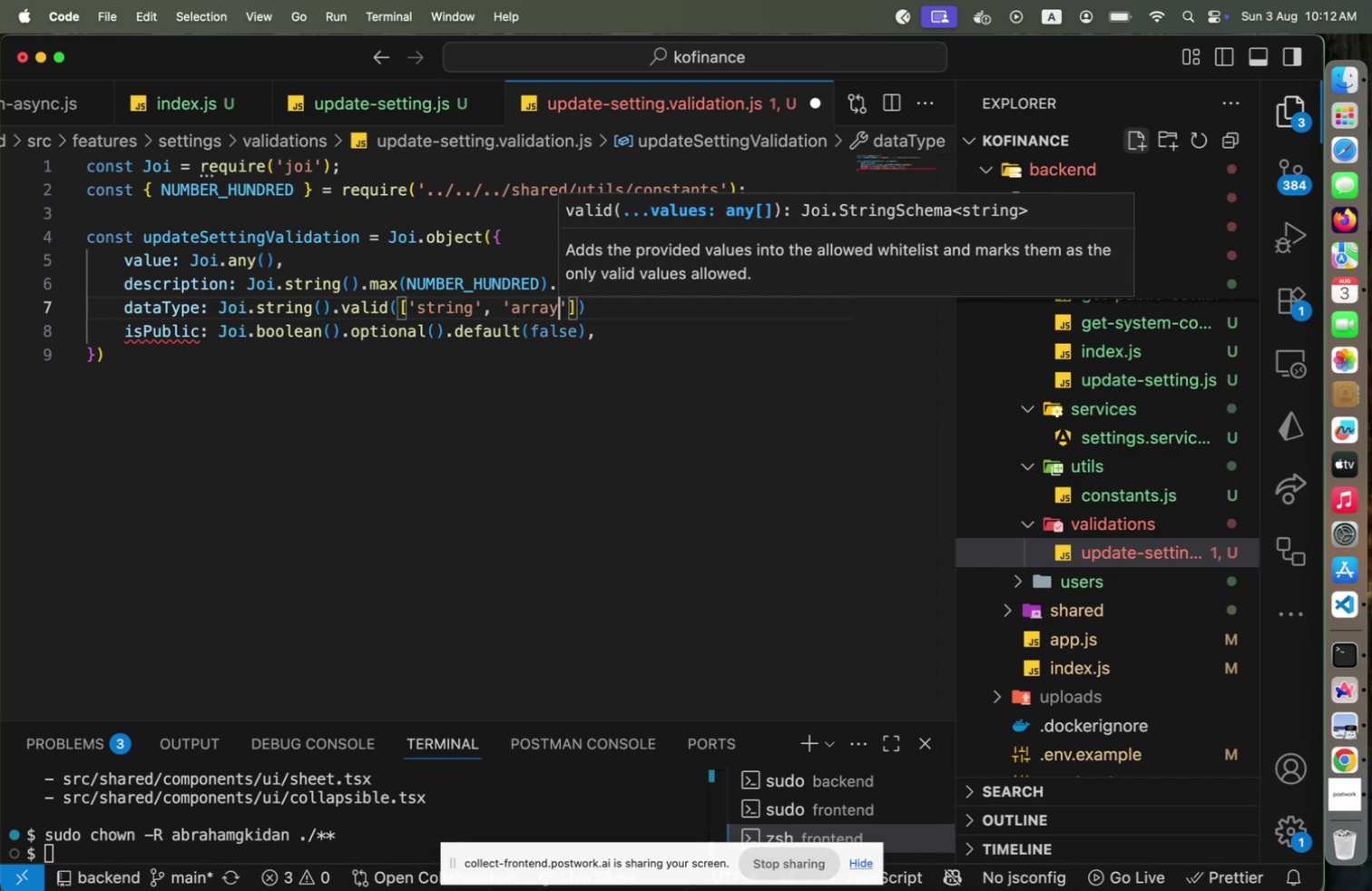 
key(ArrowRight)
 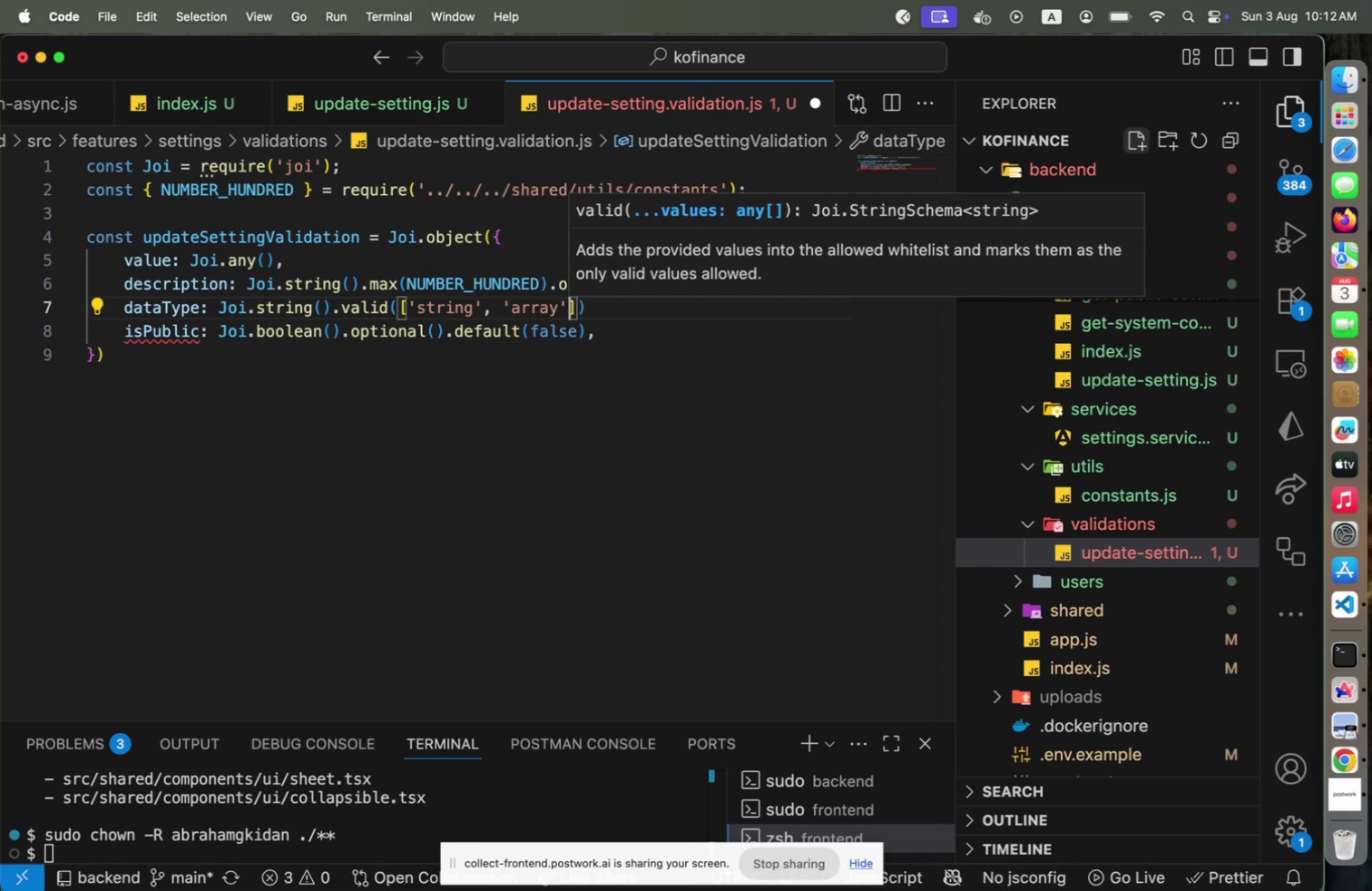 
type(, 'object)
 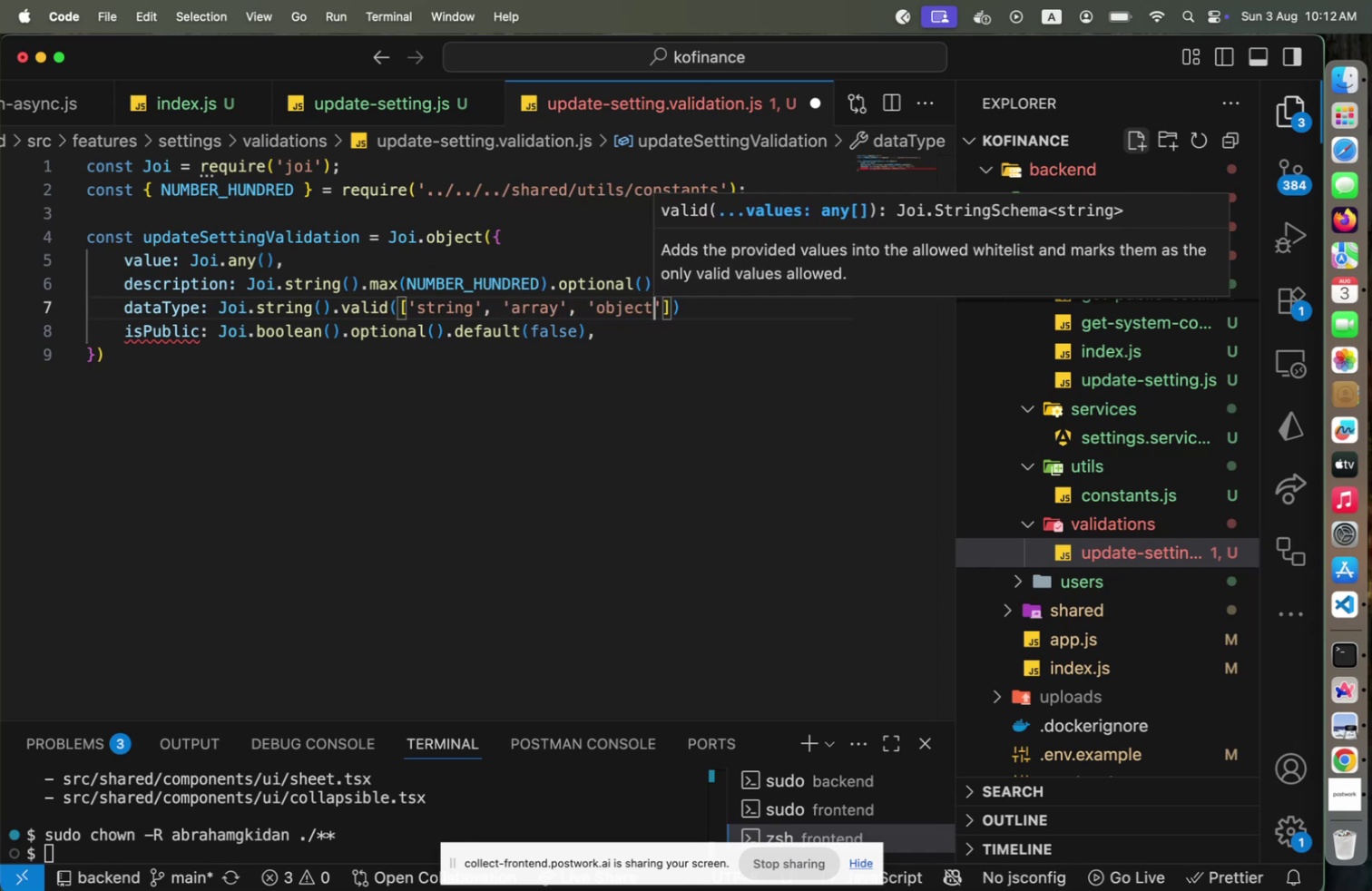 
key(ArrowRight)
 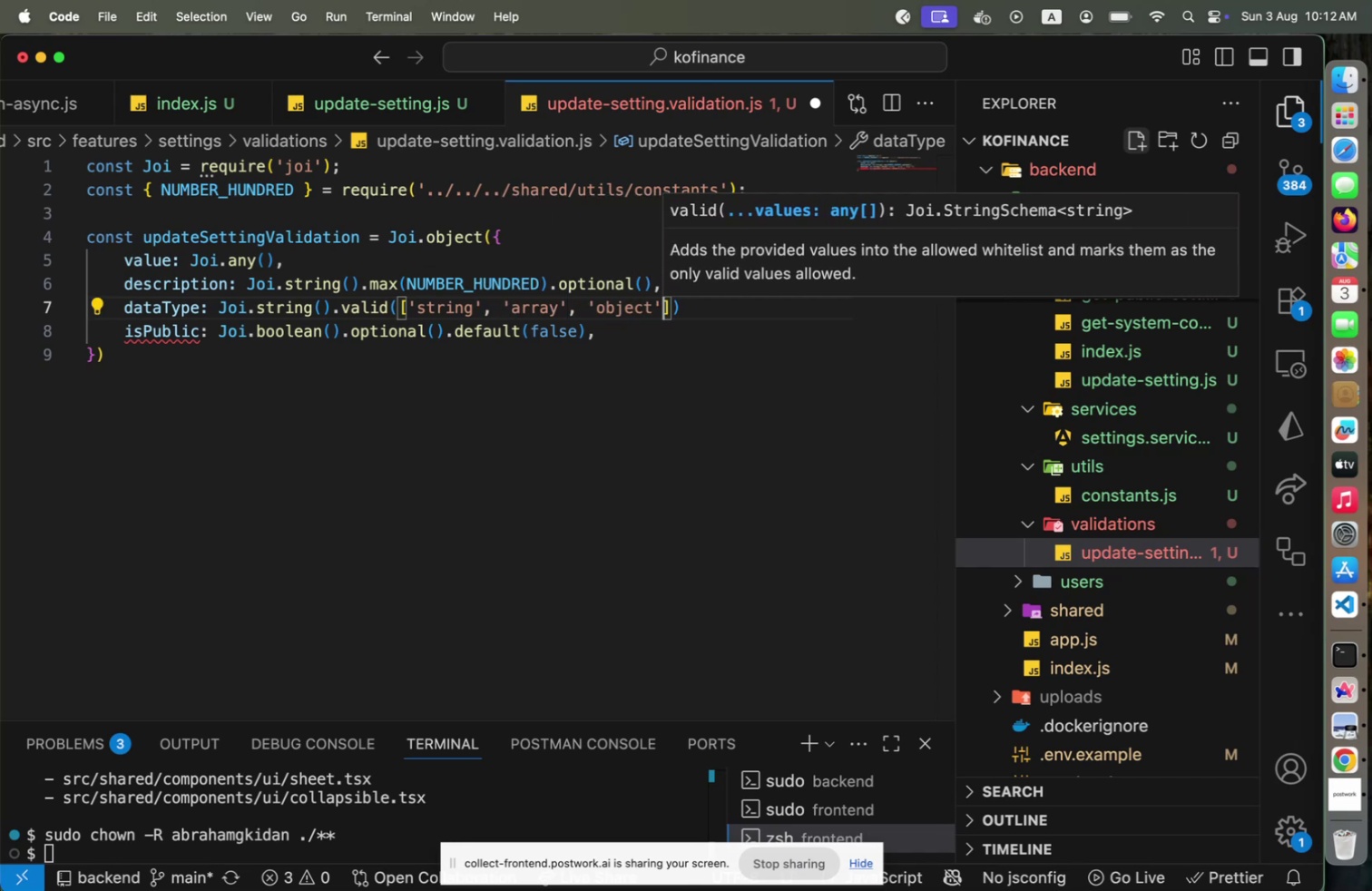 
key(Comma)
 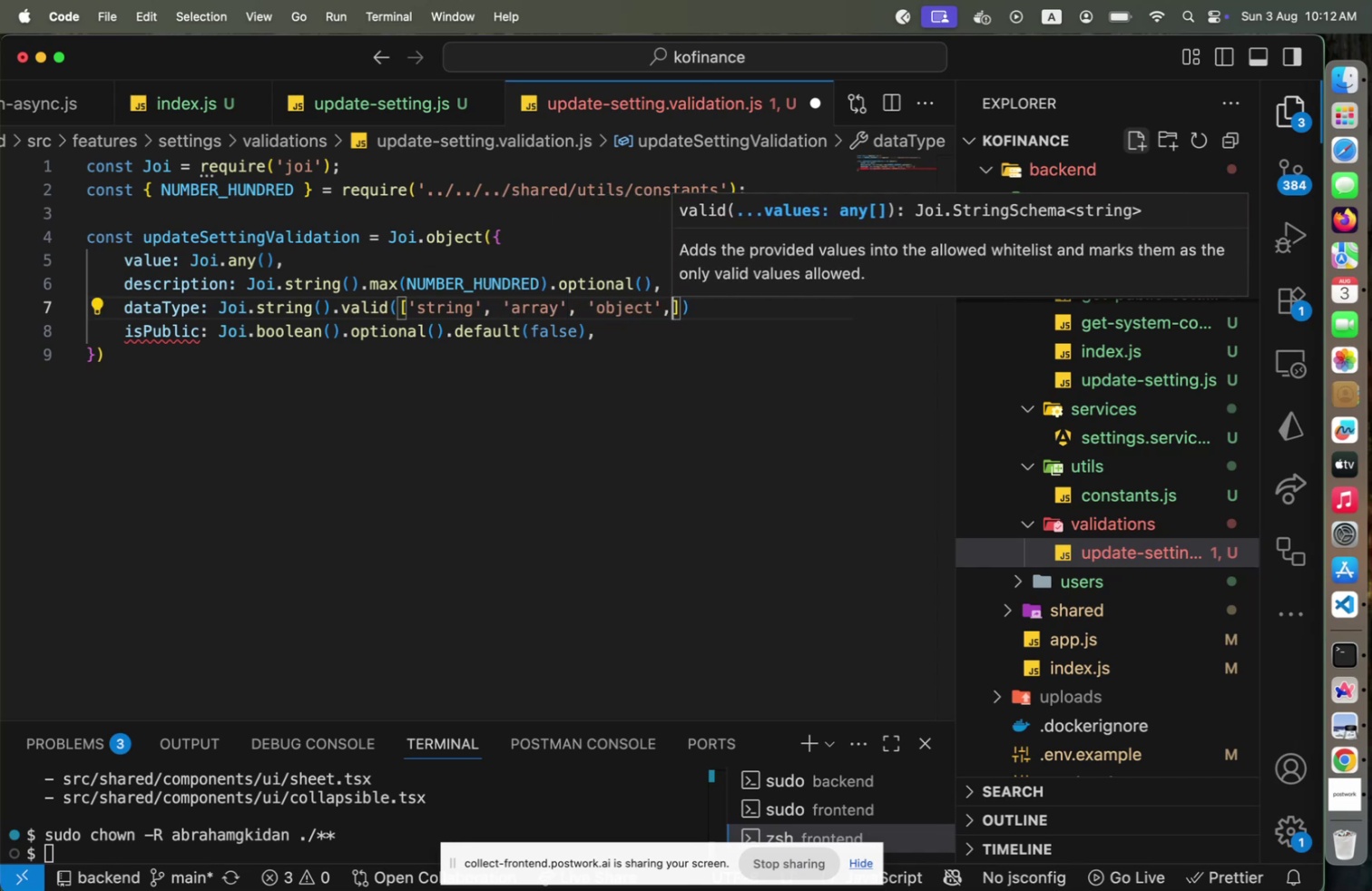 
key(Space)
 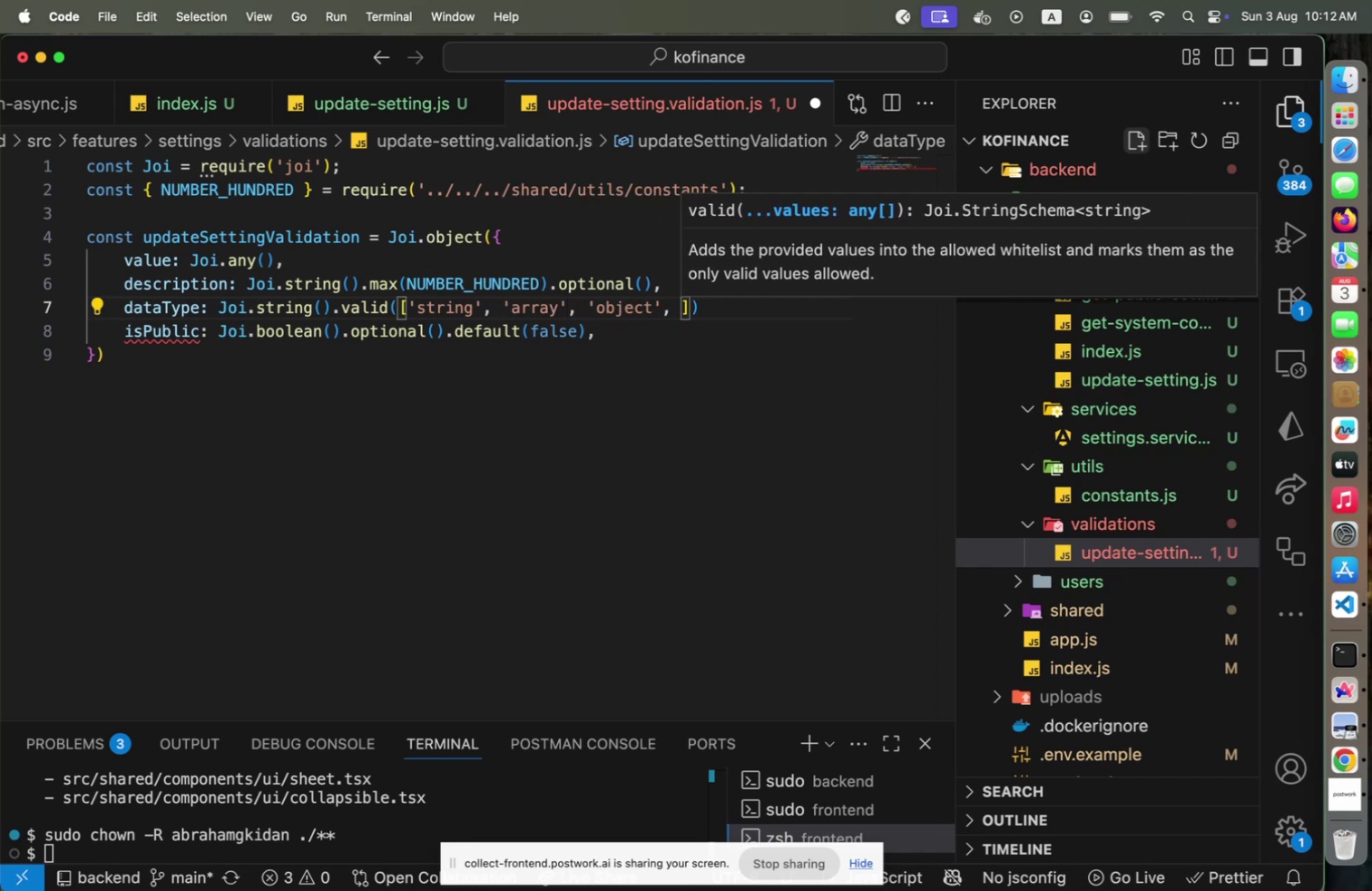 
key(Quote)
 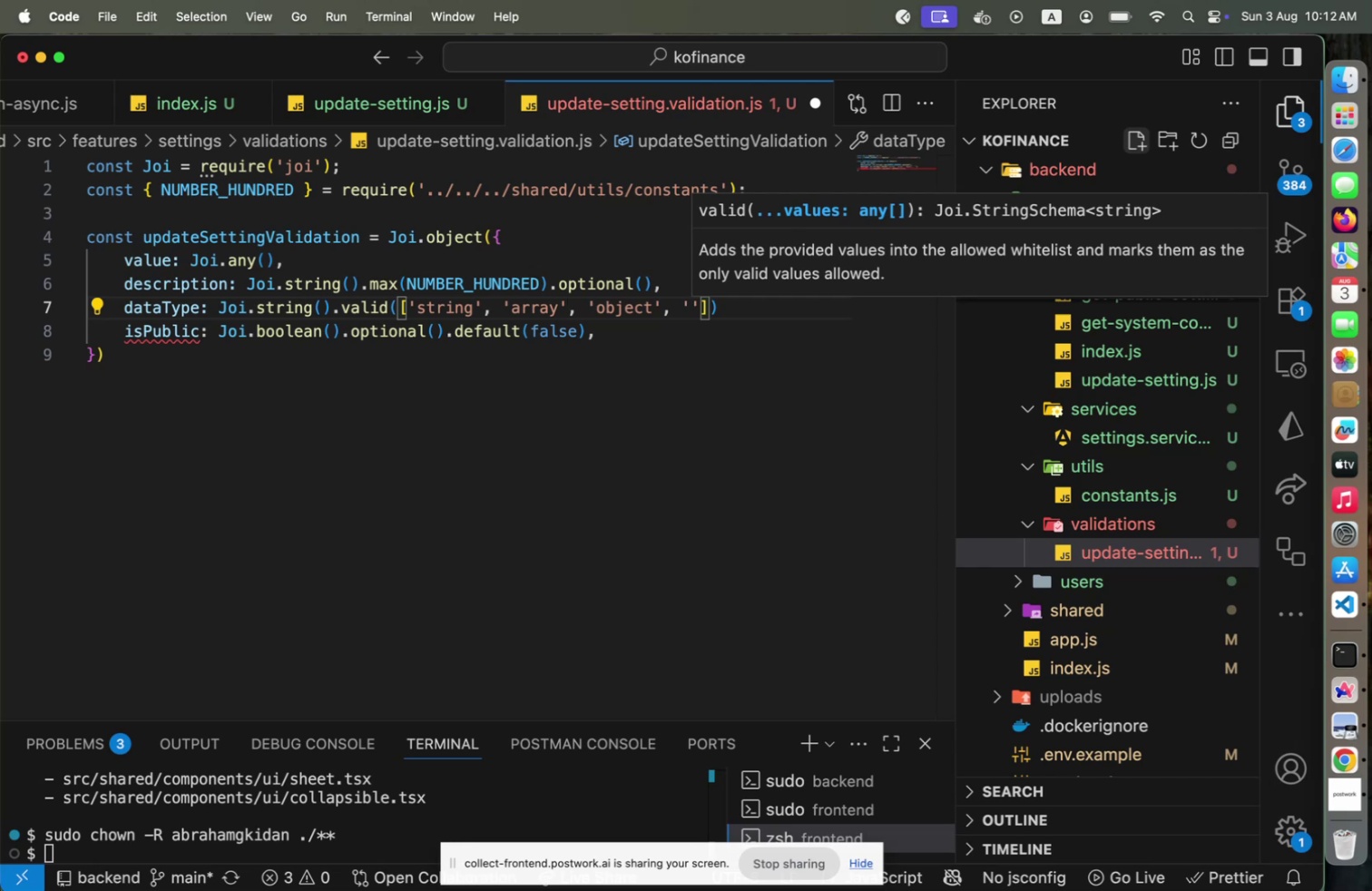 
wait(6.65)
 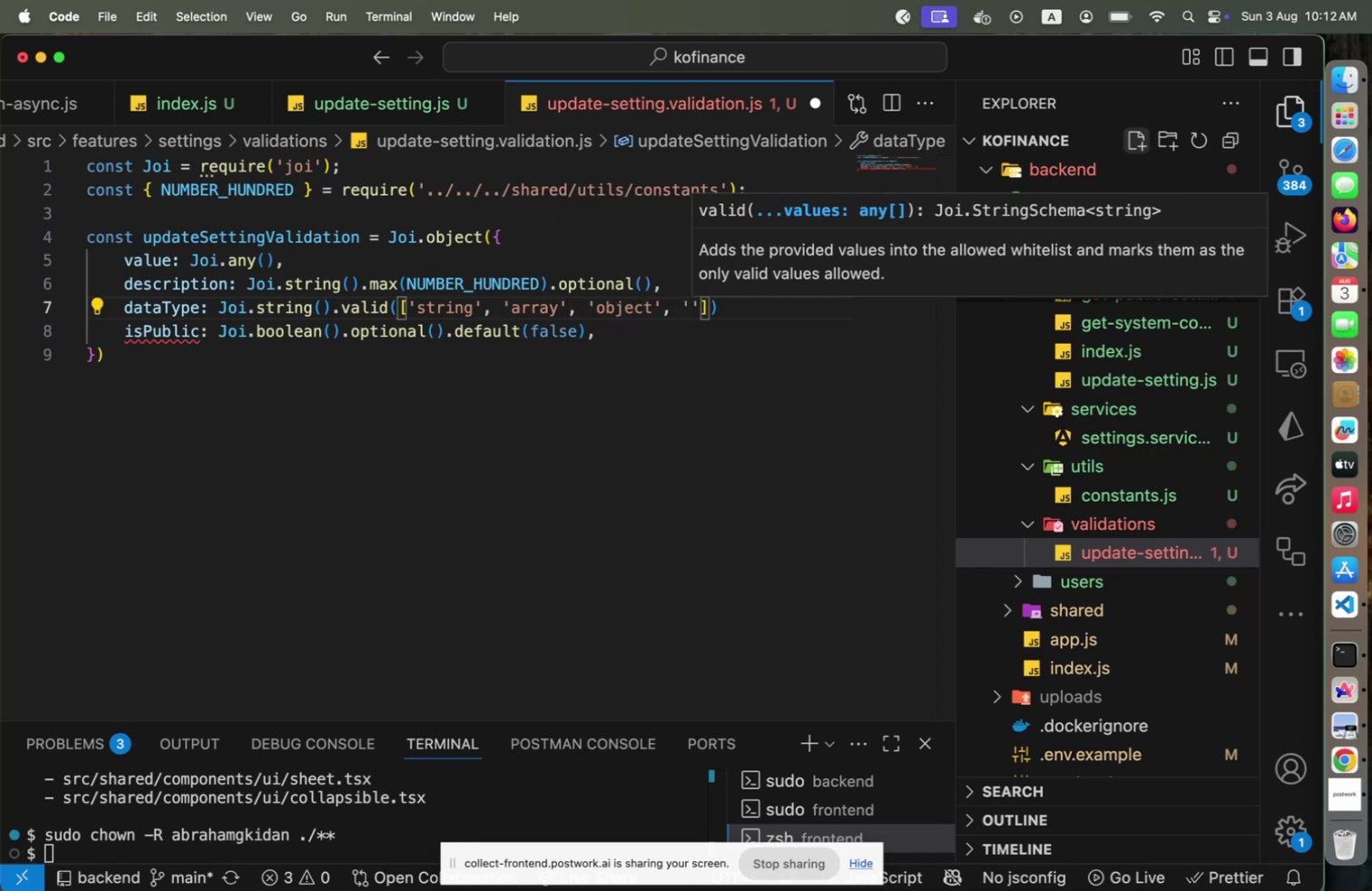 
type(boolean)
 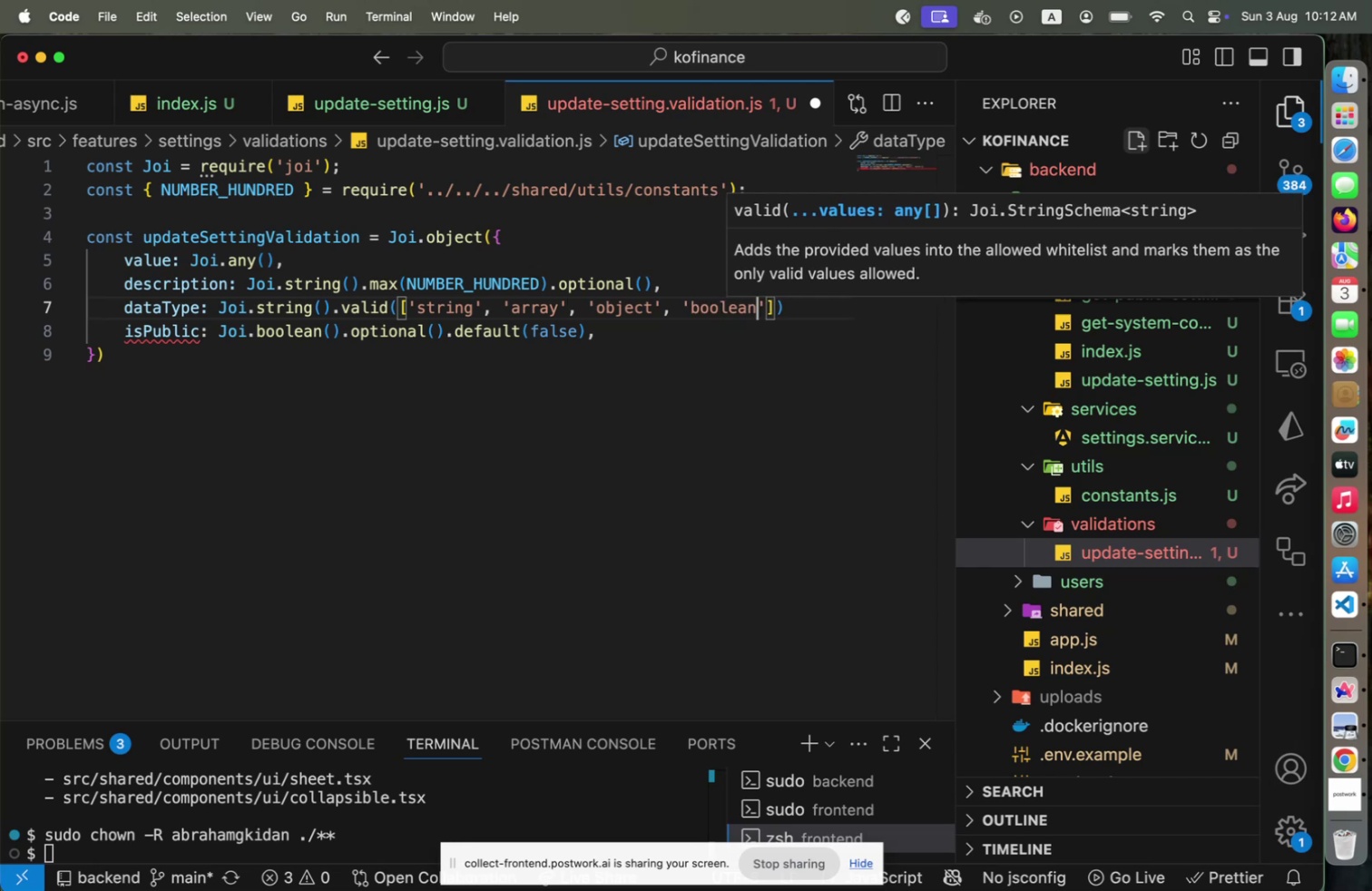 
key(ArrowRight)
 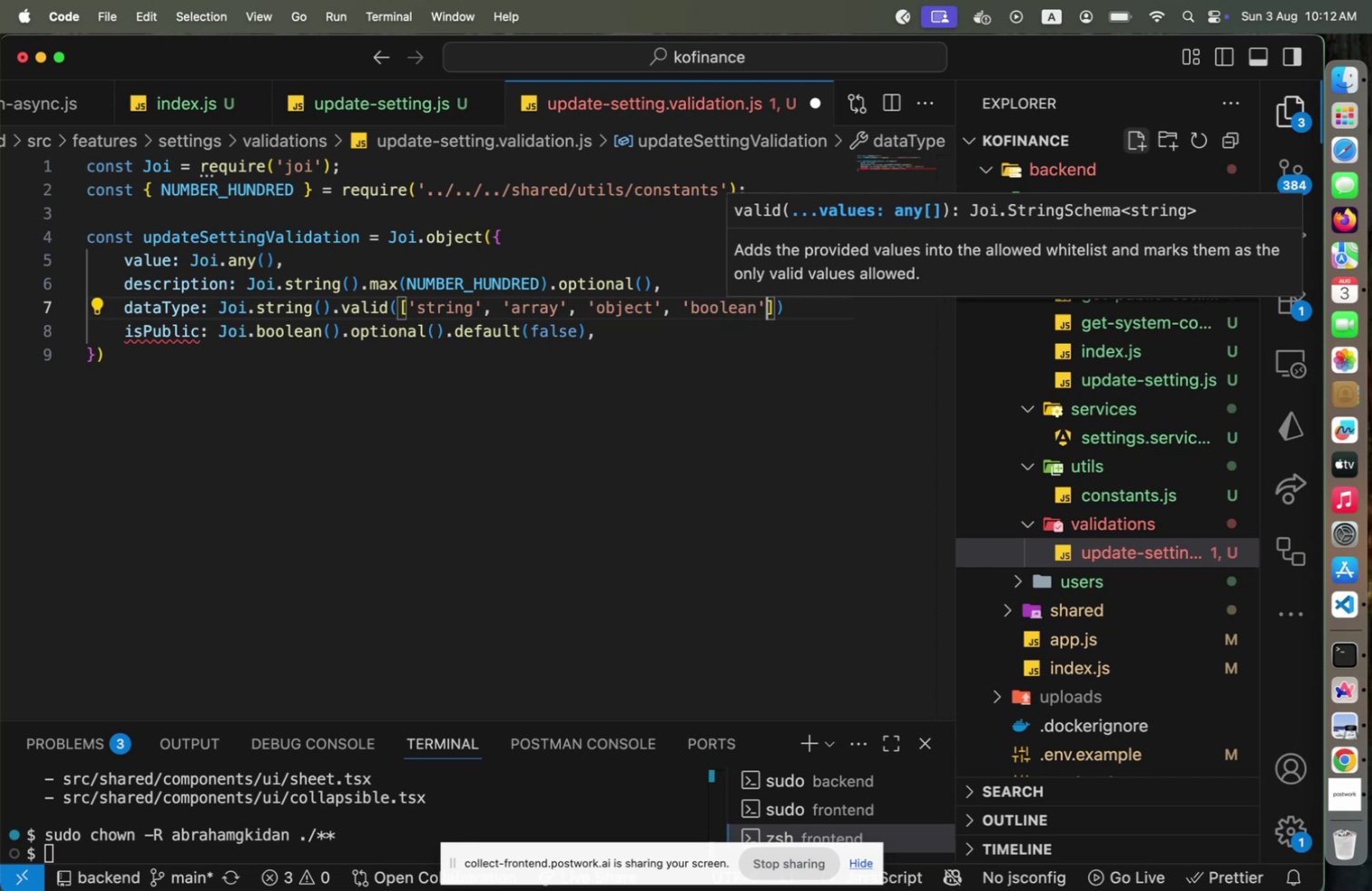 
type(, 'number)
 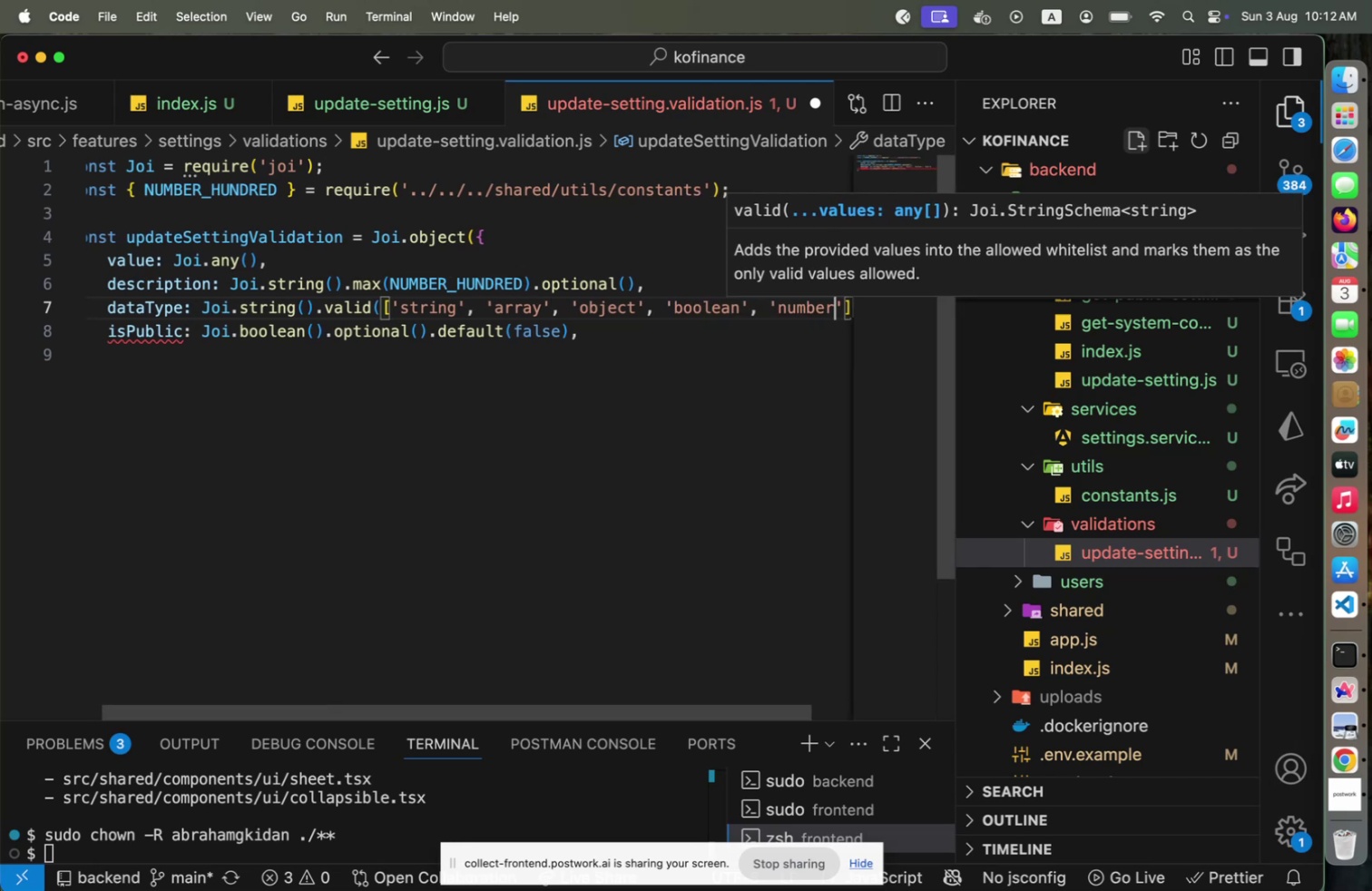 
key(ArrowRight)
 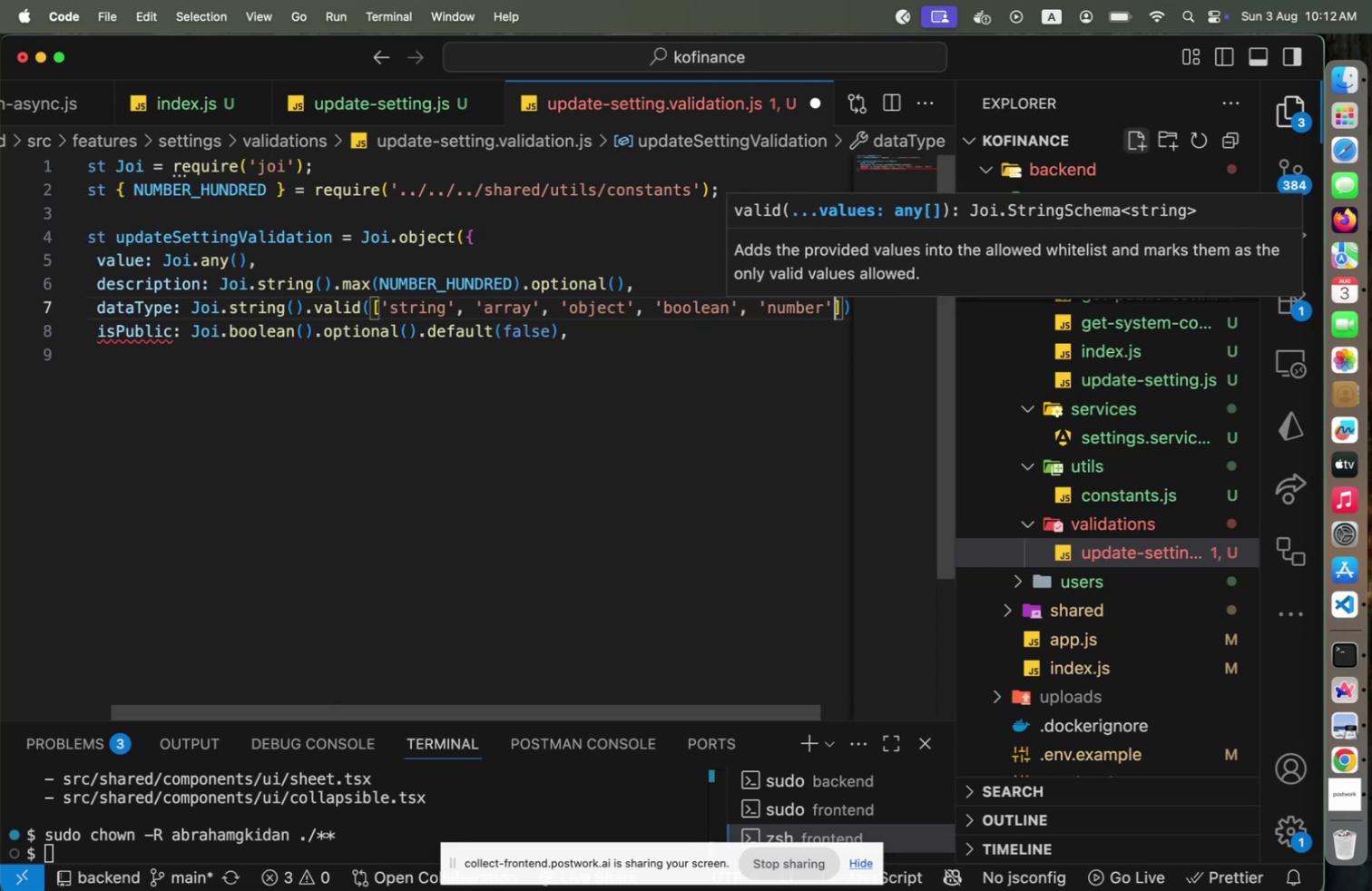 
key(ArrowRight)
 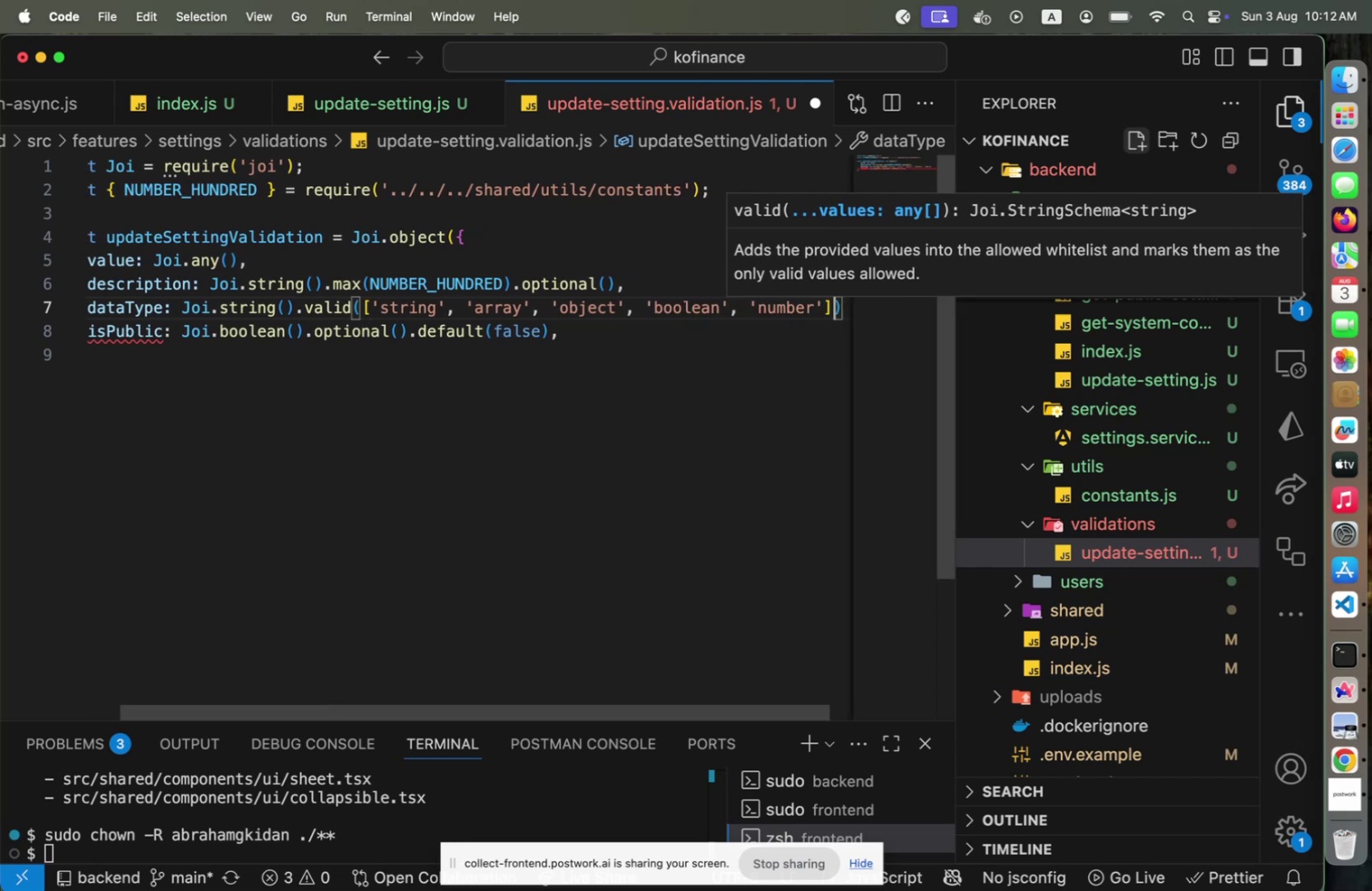 
key(ArrowRight)
 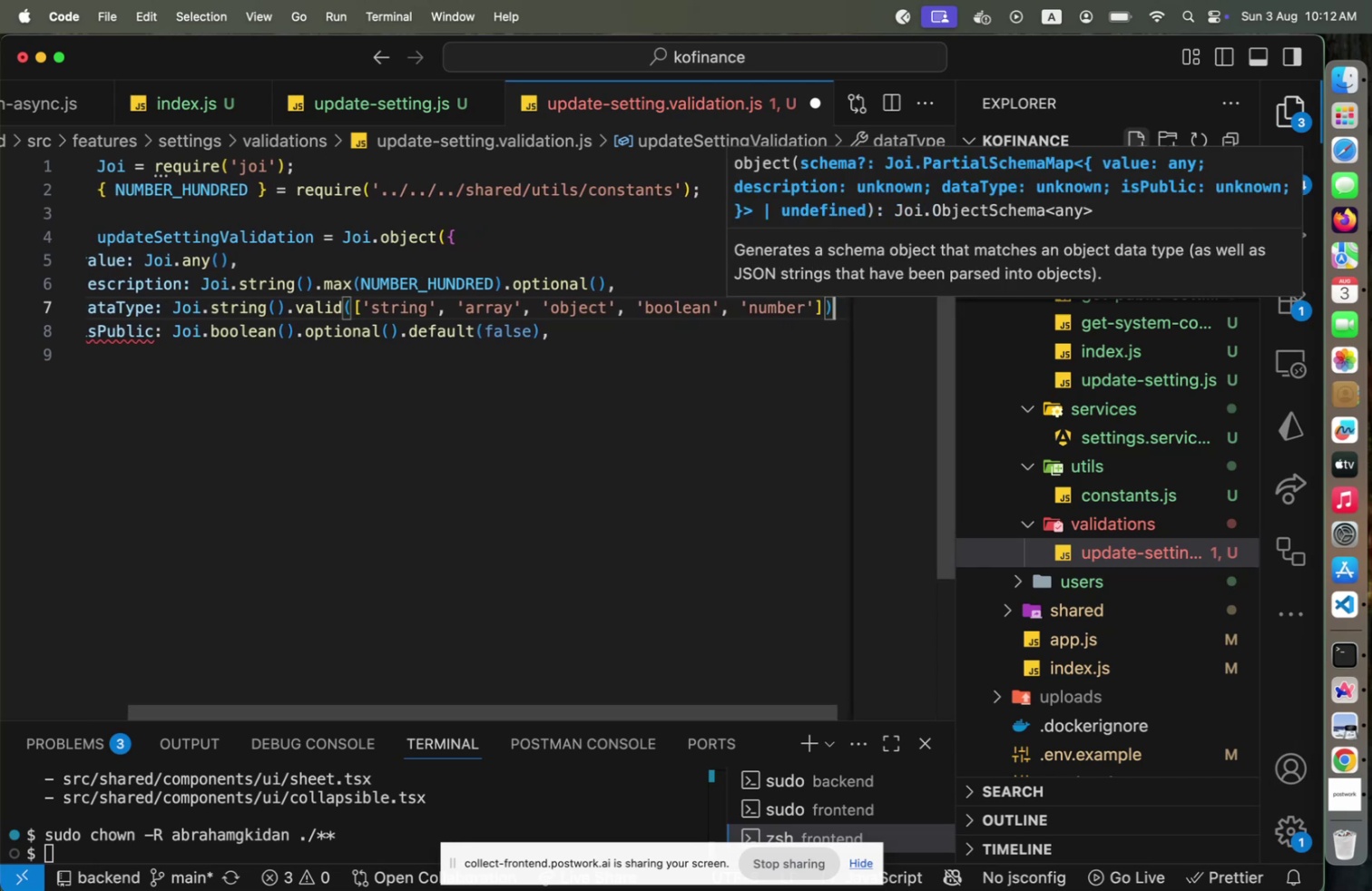 
key(ArrowLeft)
 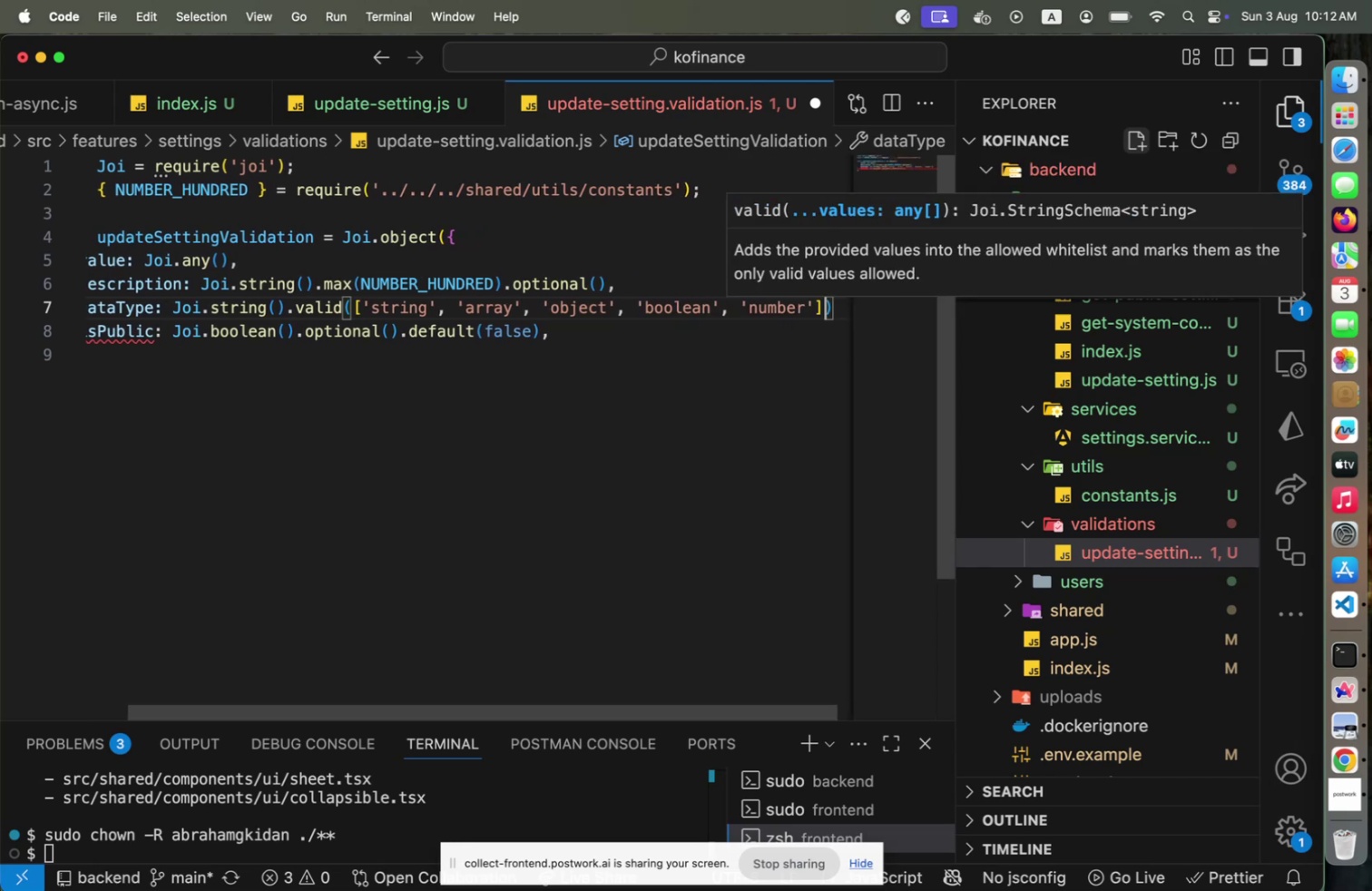 
key(ArrowRight)
 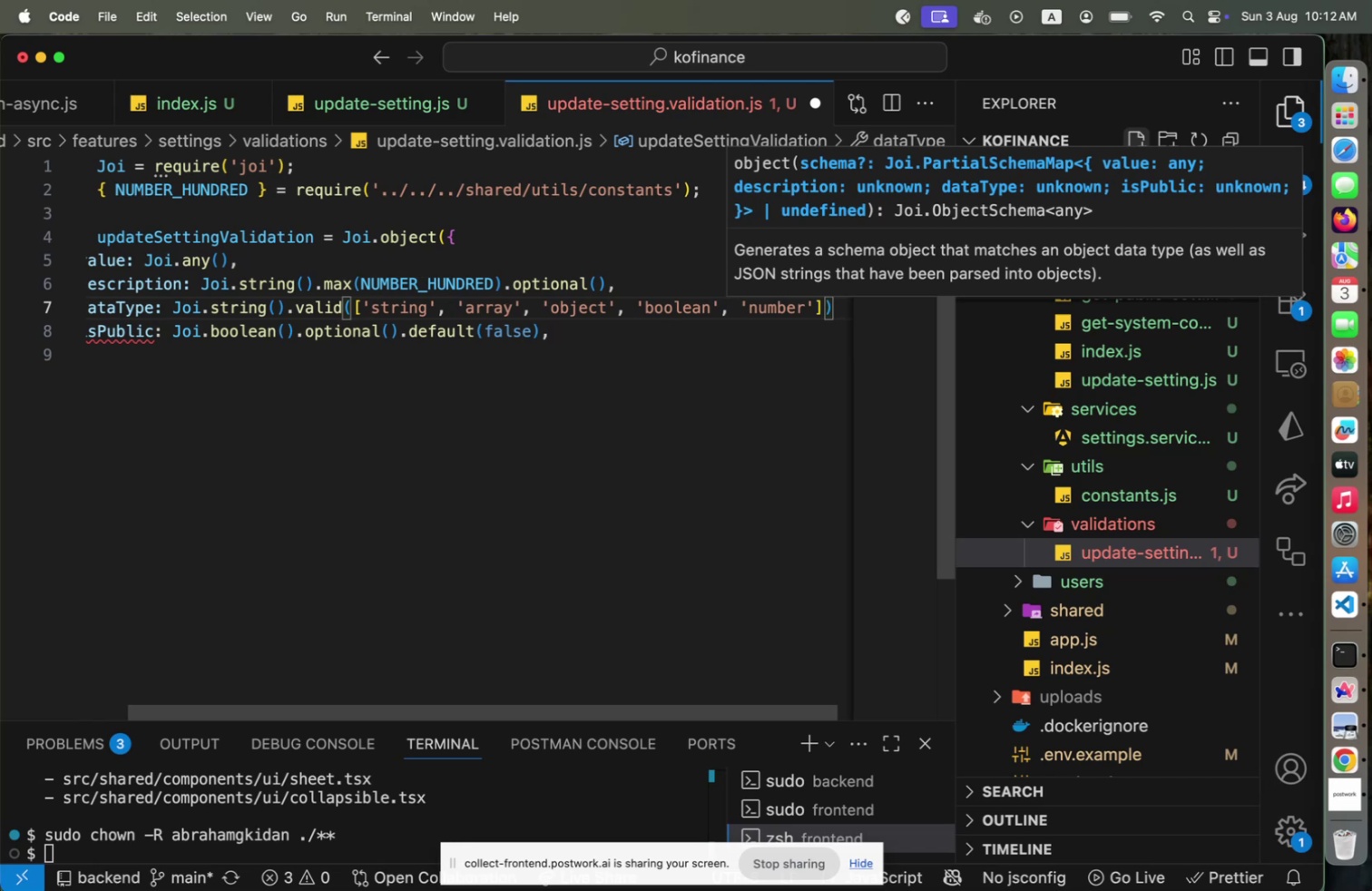 
key(Comma)
 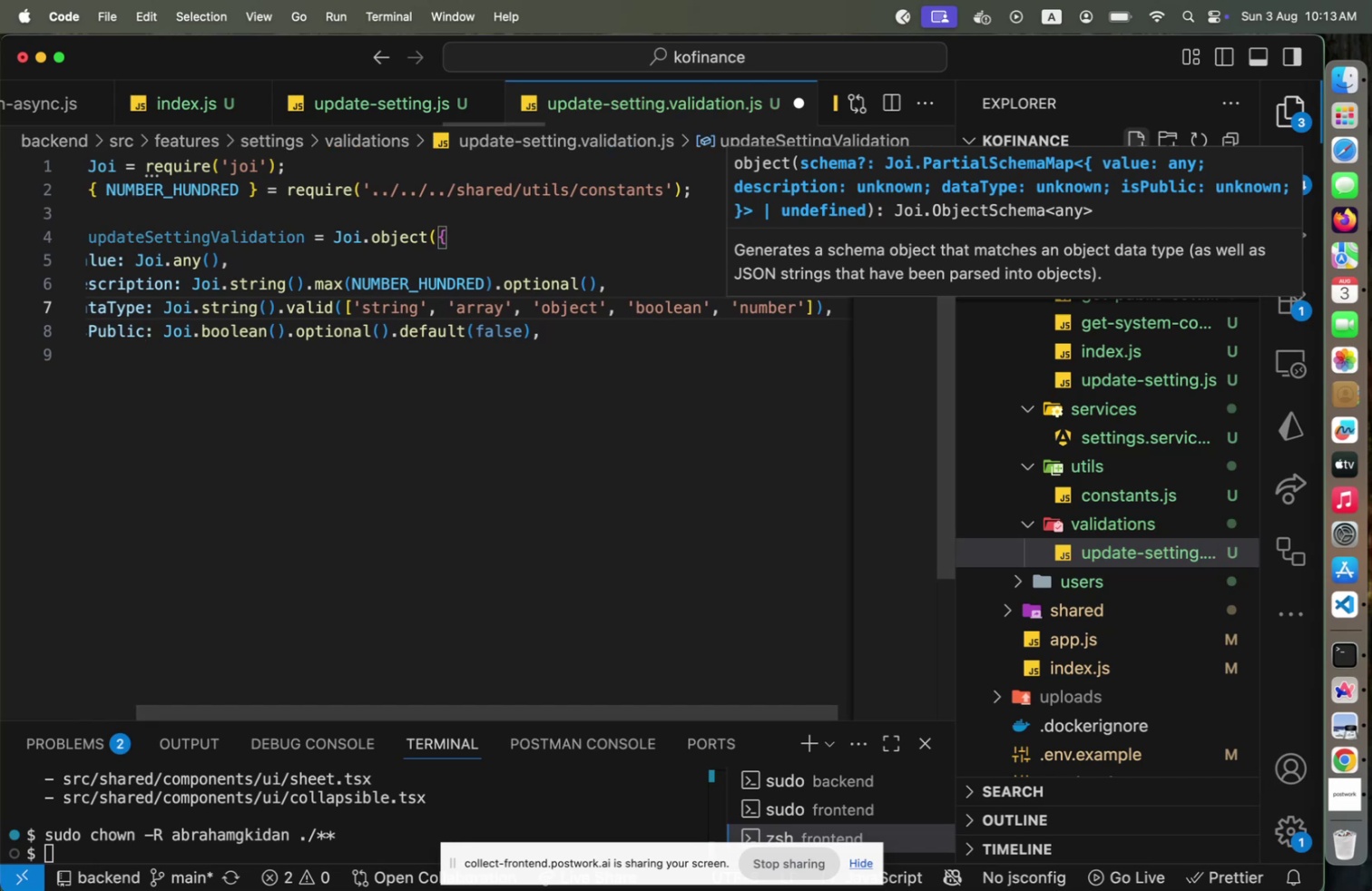 
key(Escape)
 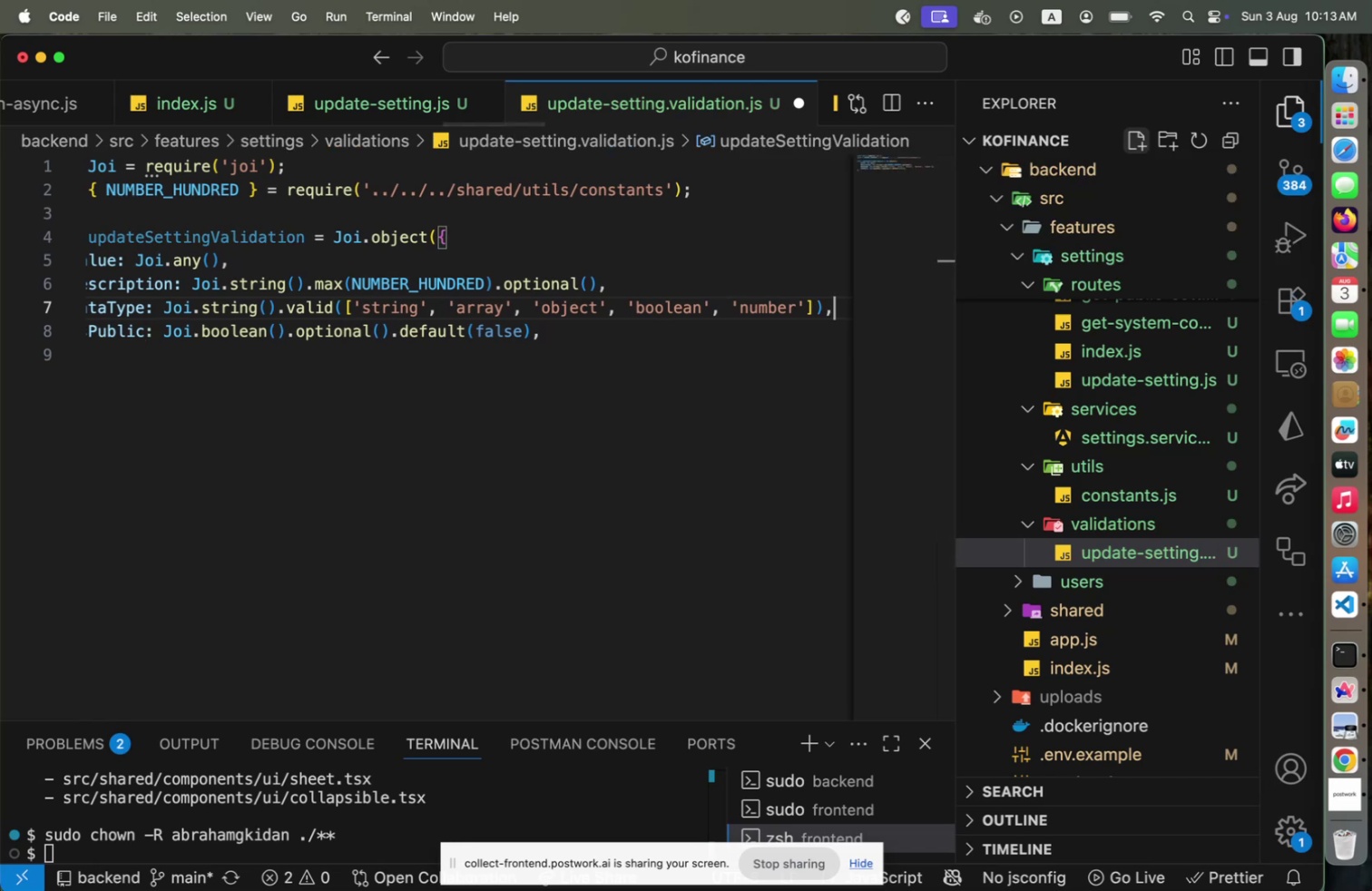 
key(ArrowLeft)
 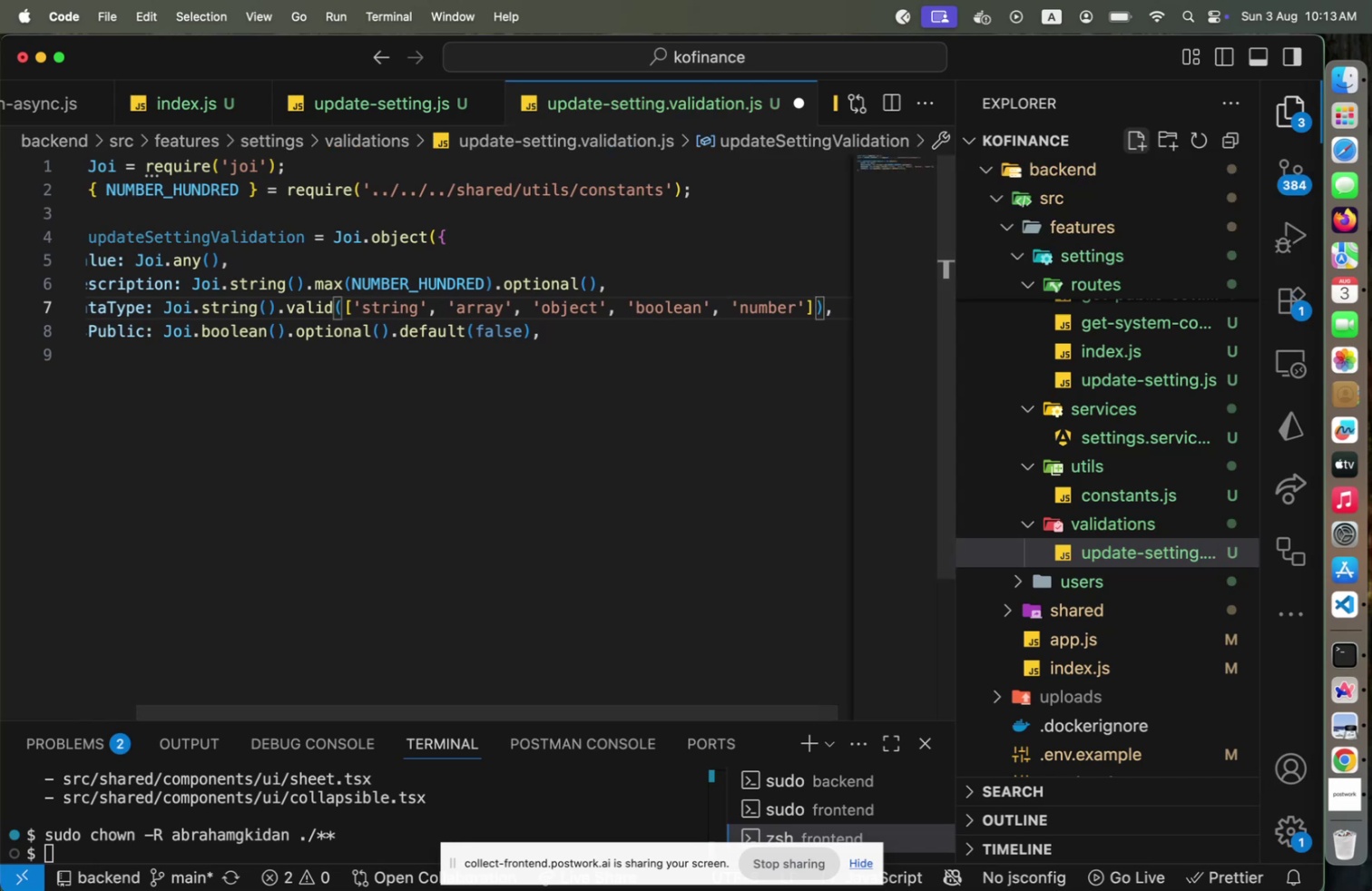 
key(Alt+Shift+OptionLeft)
 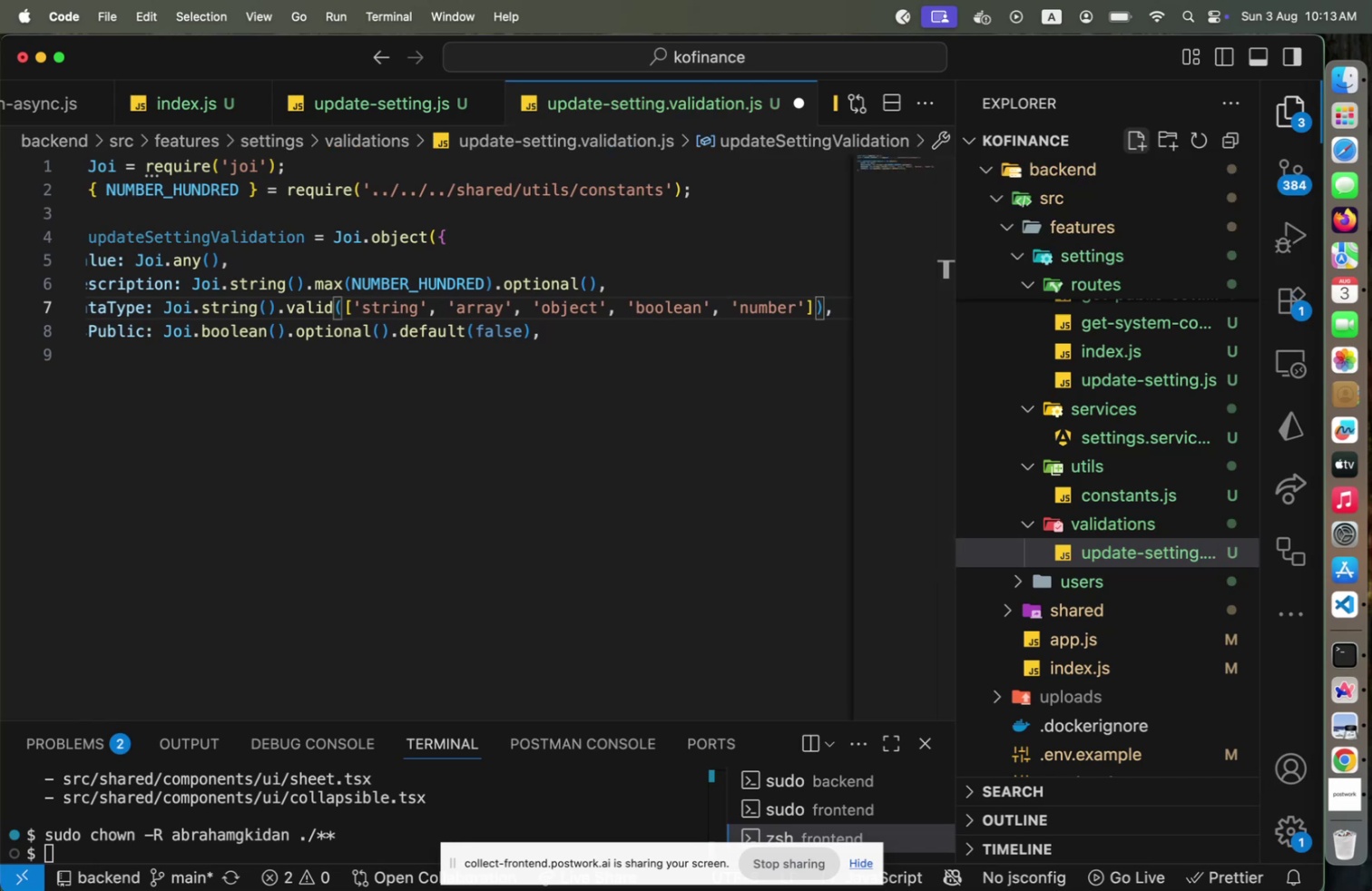 
key(Alt+Shift+F)
 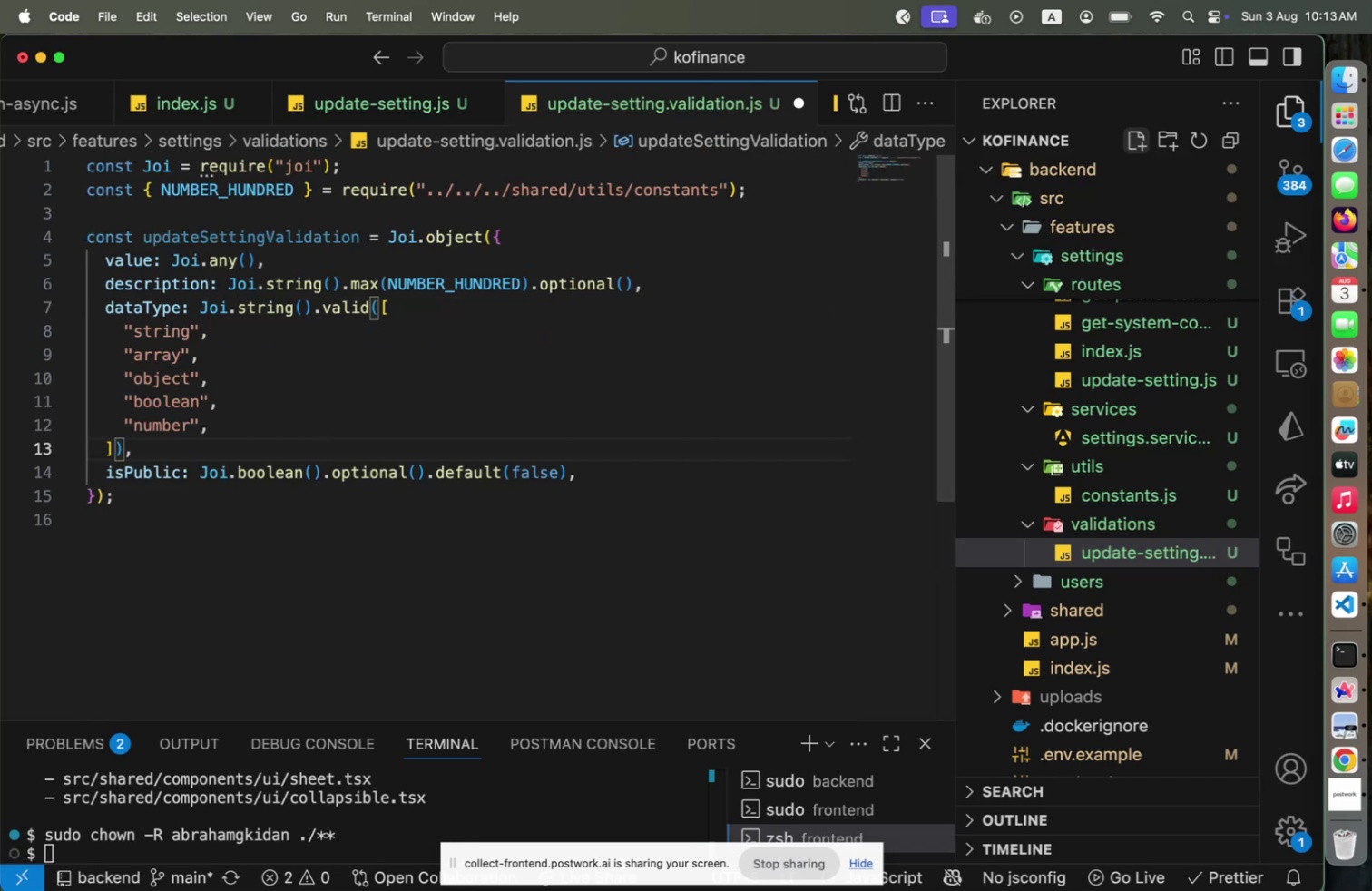 
key(ArrowLeft)
 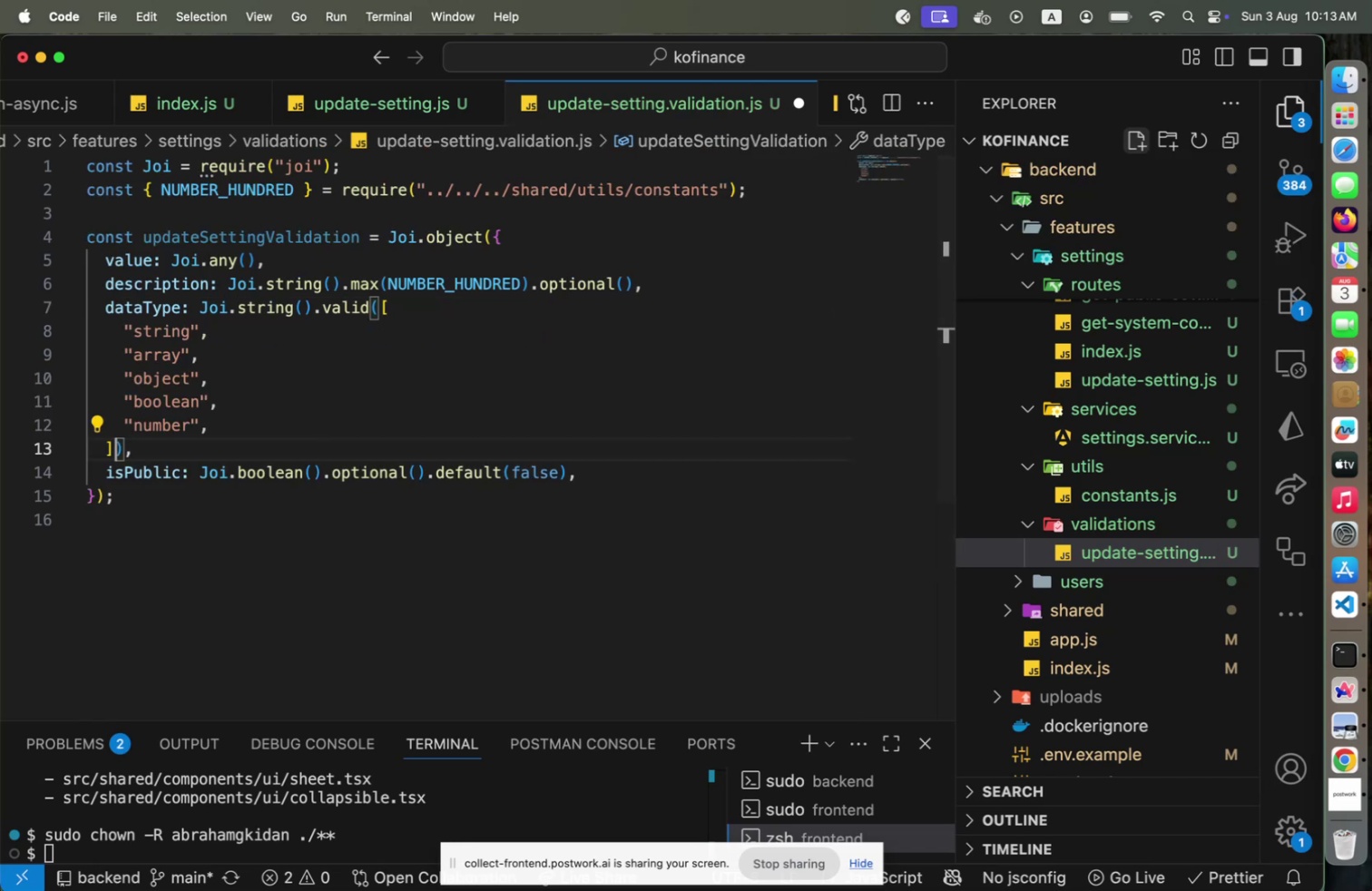 
key(ArrowRight)
 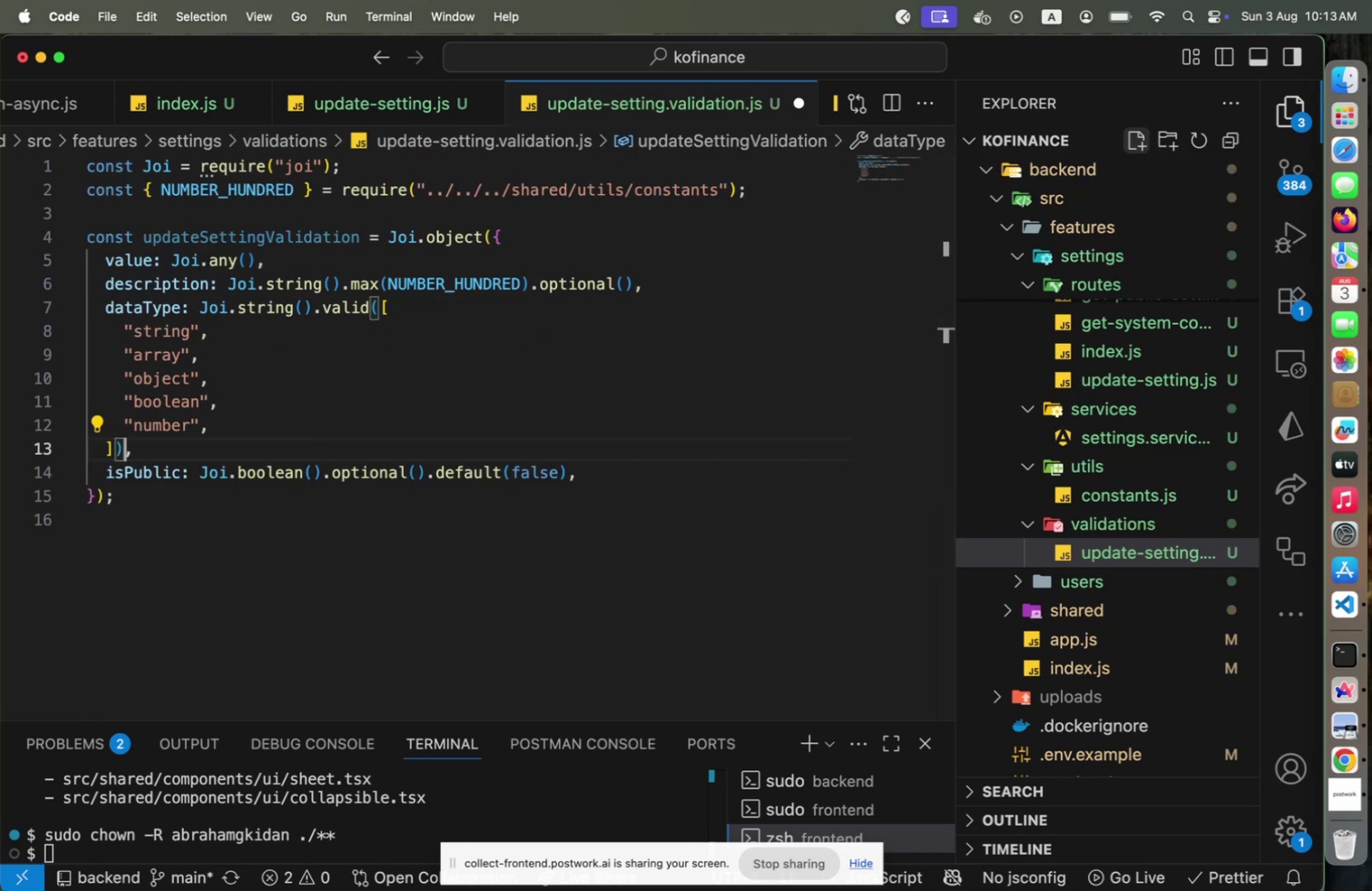 
type(.de)
 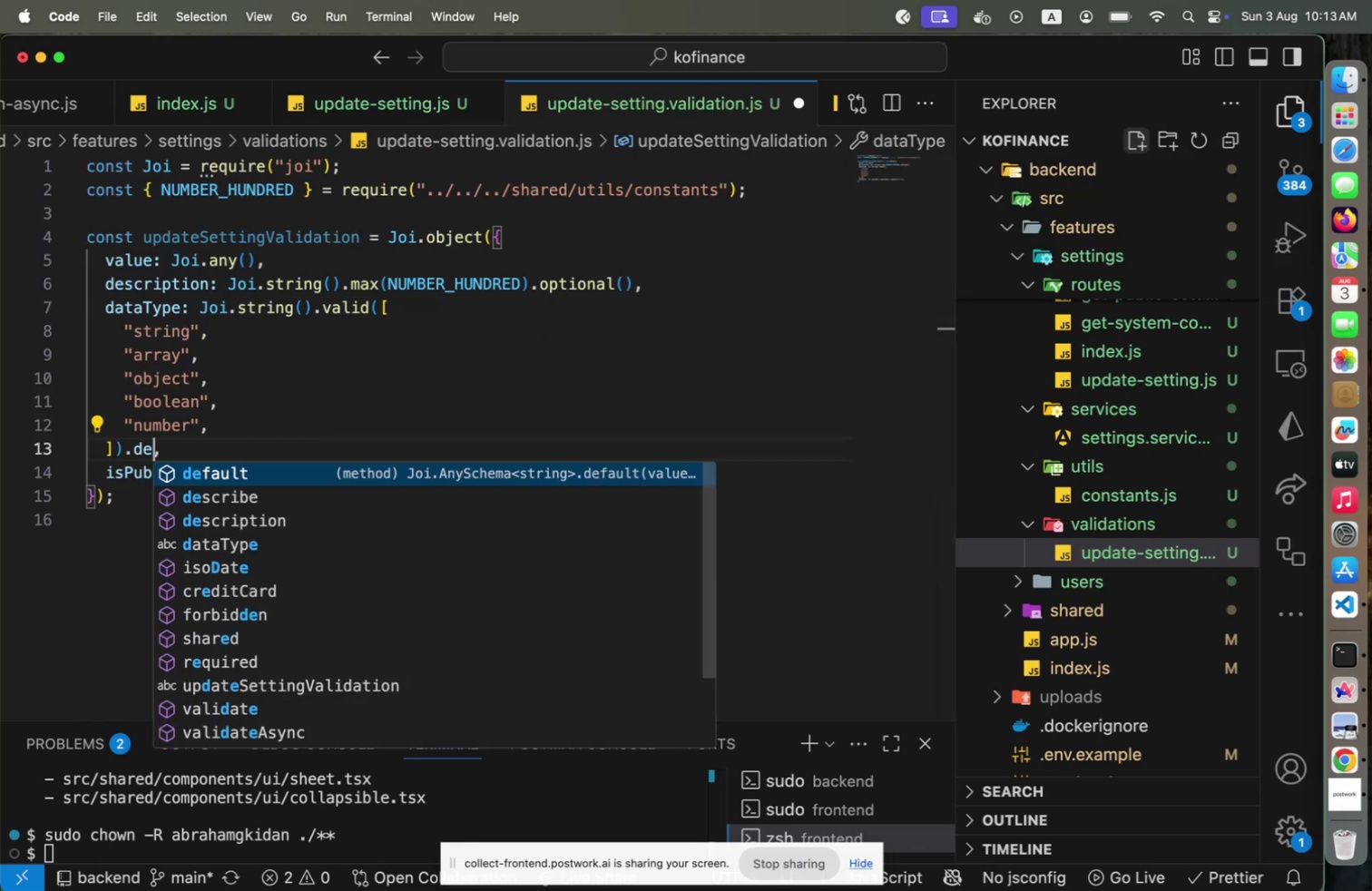 
key(Enter)
 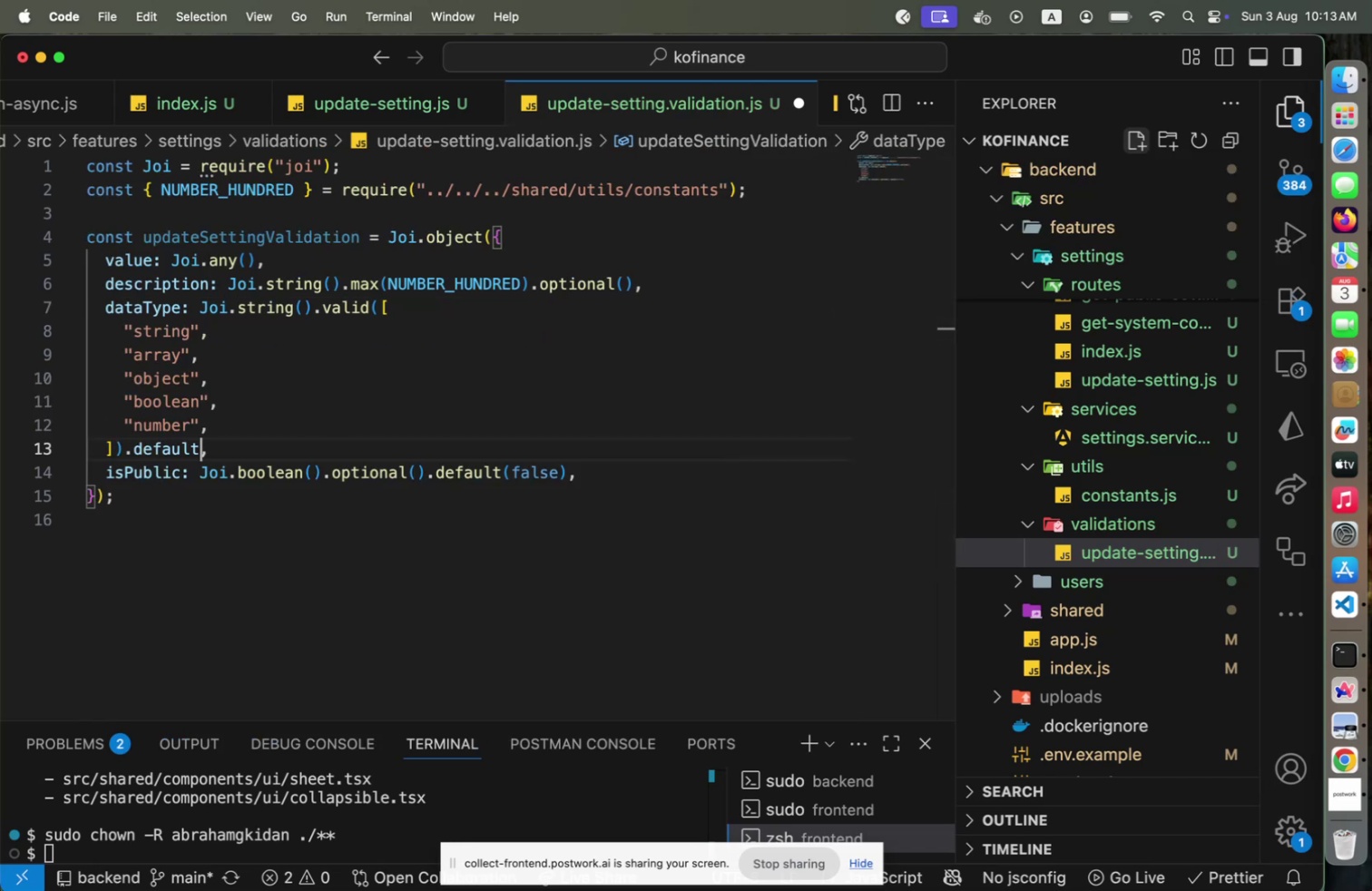 
type(('string)
 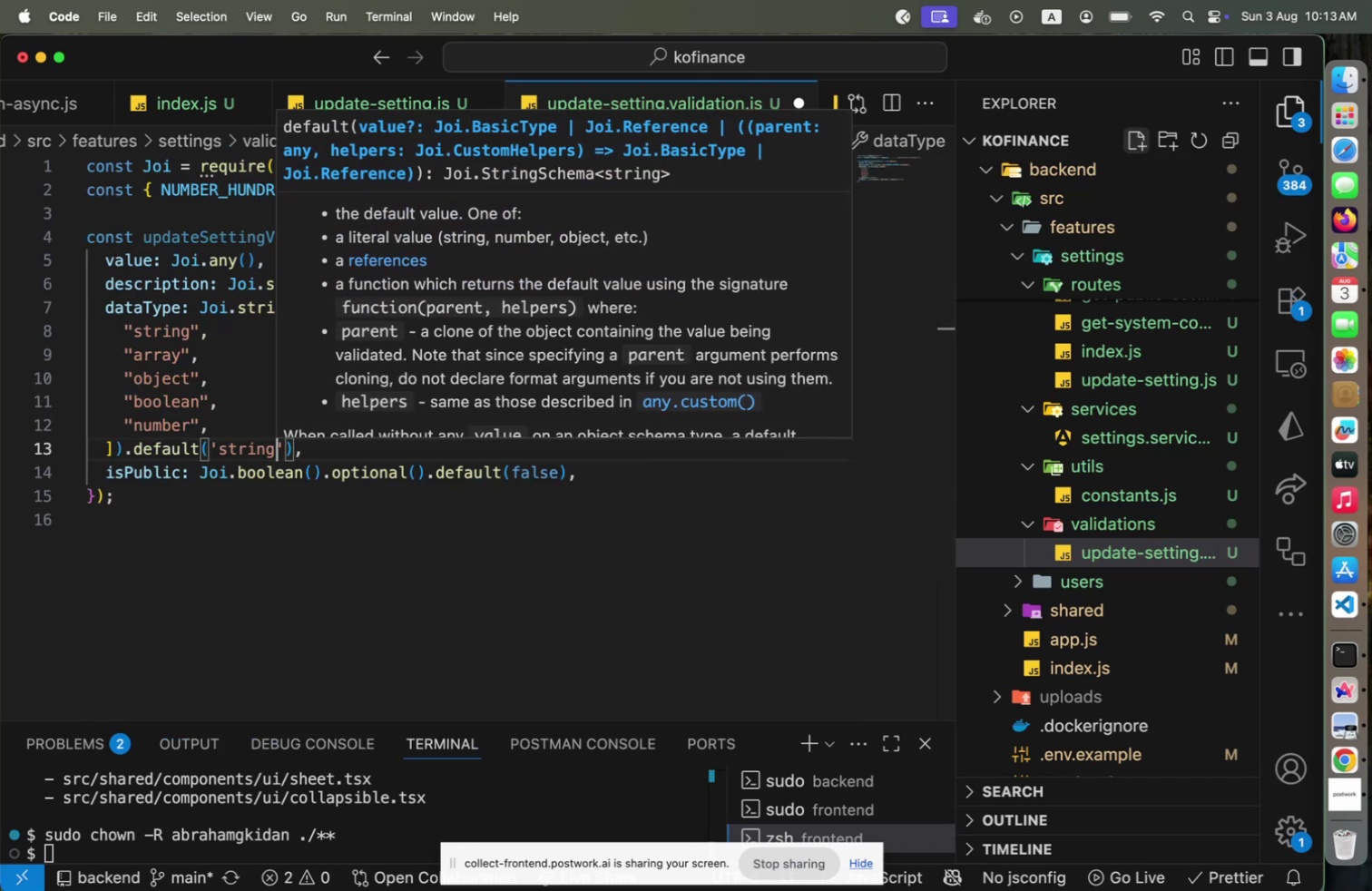 
key(ArrowRight)
 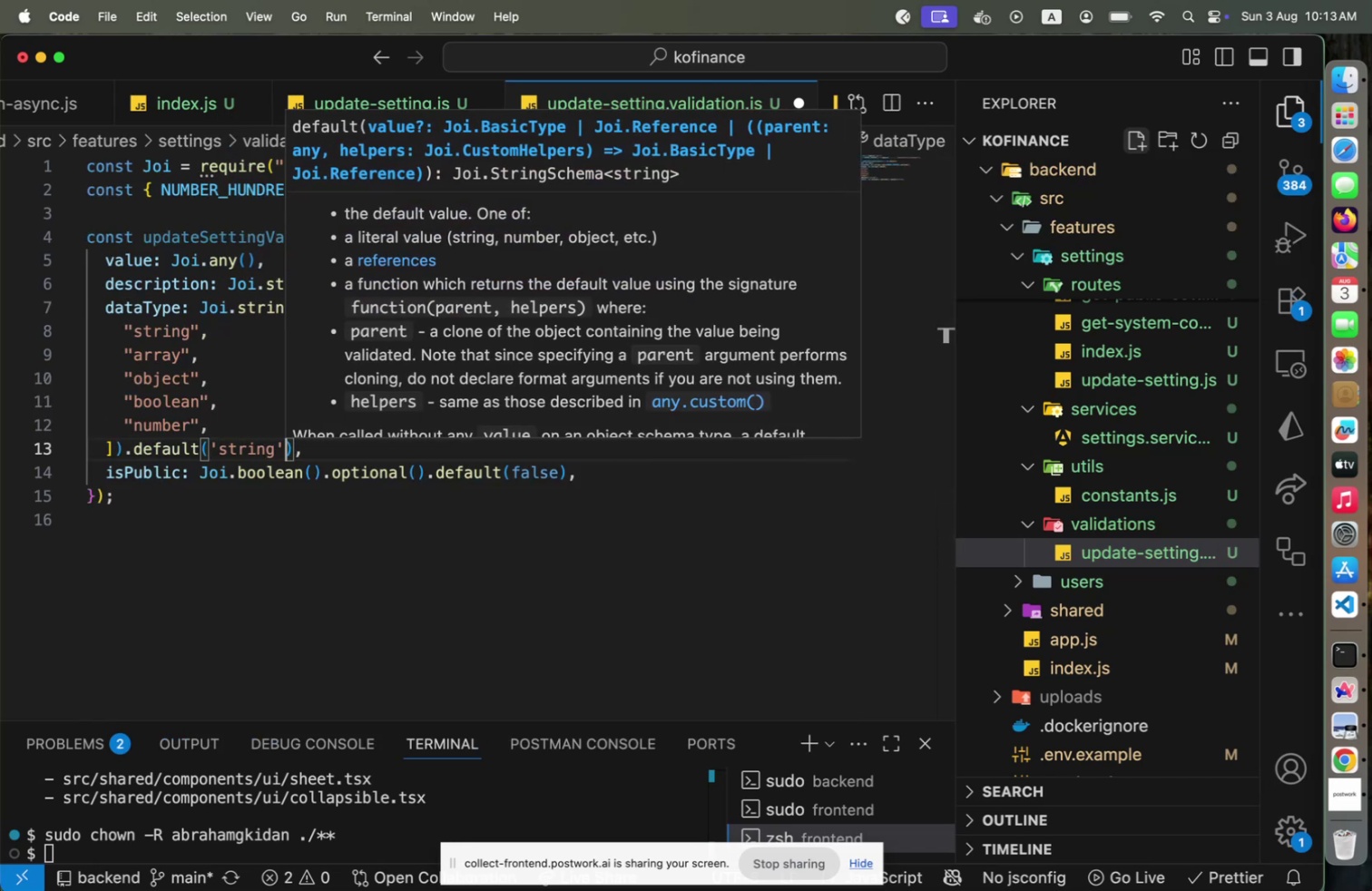 
key(ArrowRight)
 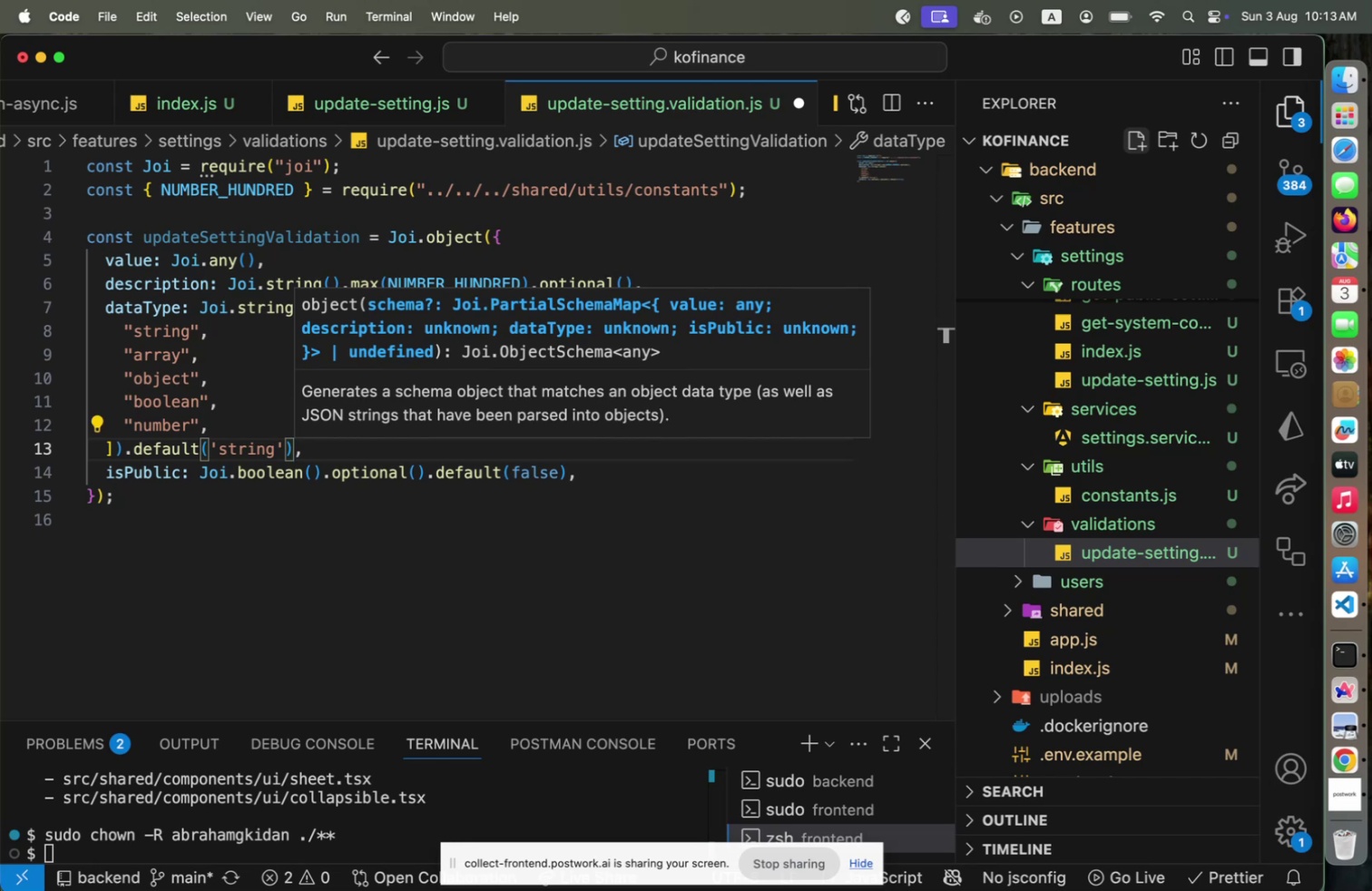 
key(Escape)
 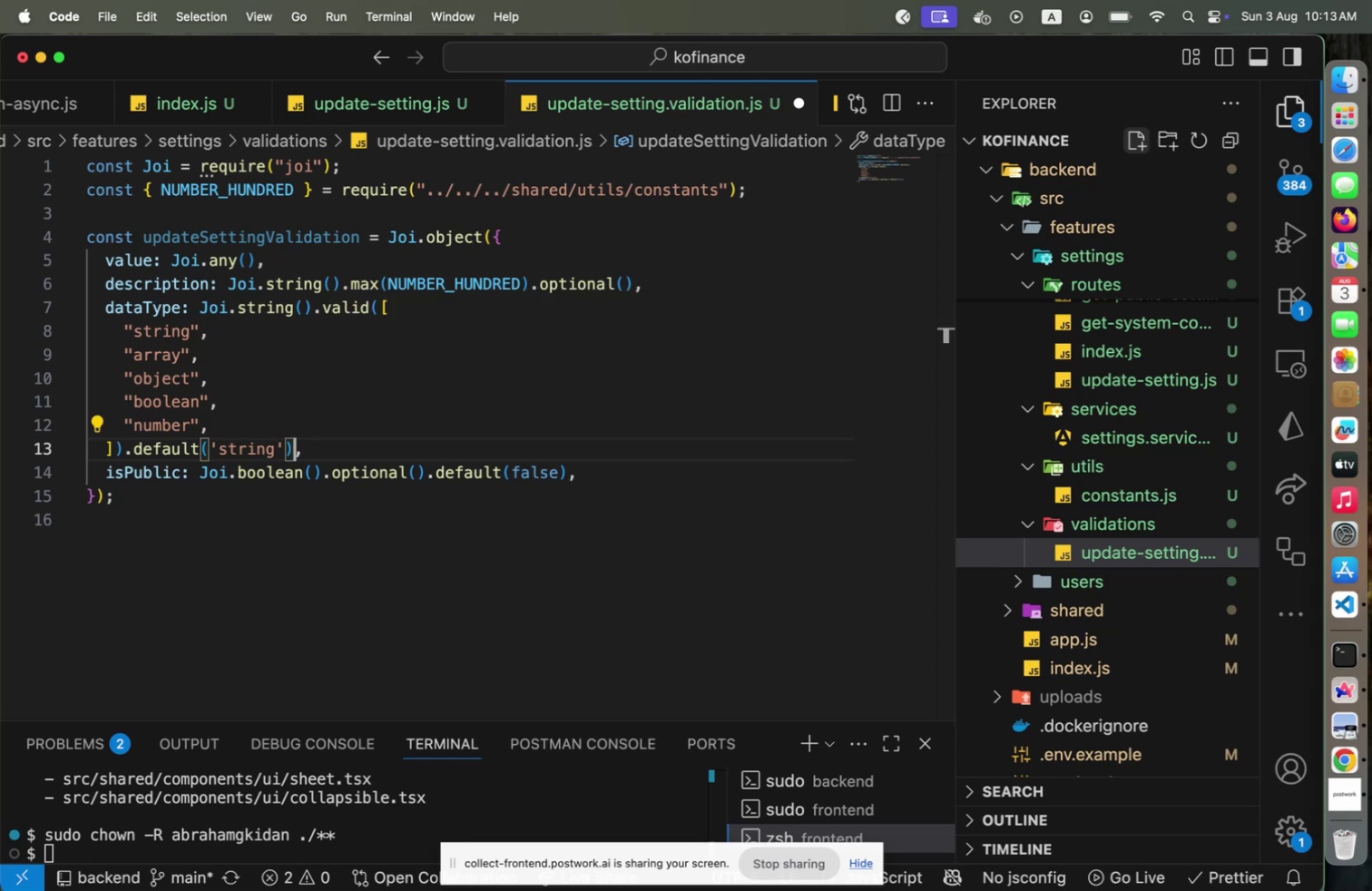 
hold_key(key=ArrowUp, duration=0.98)
 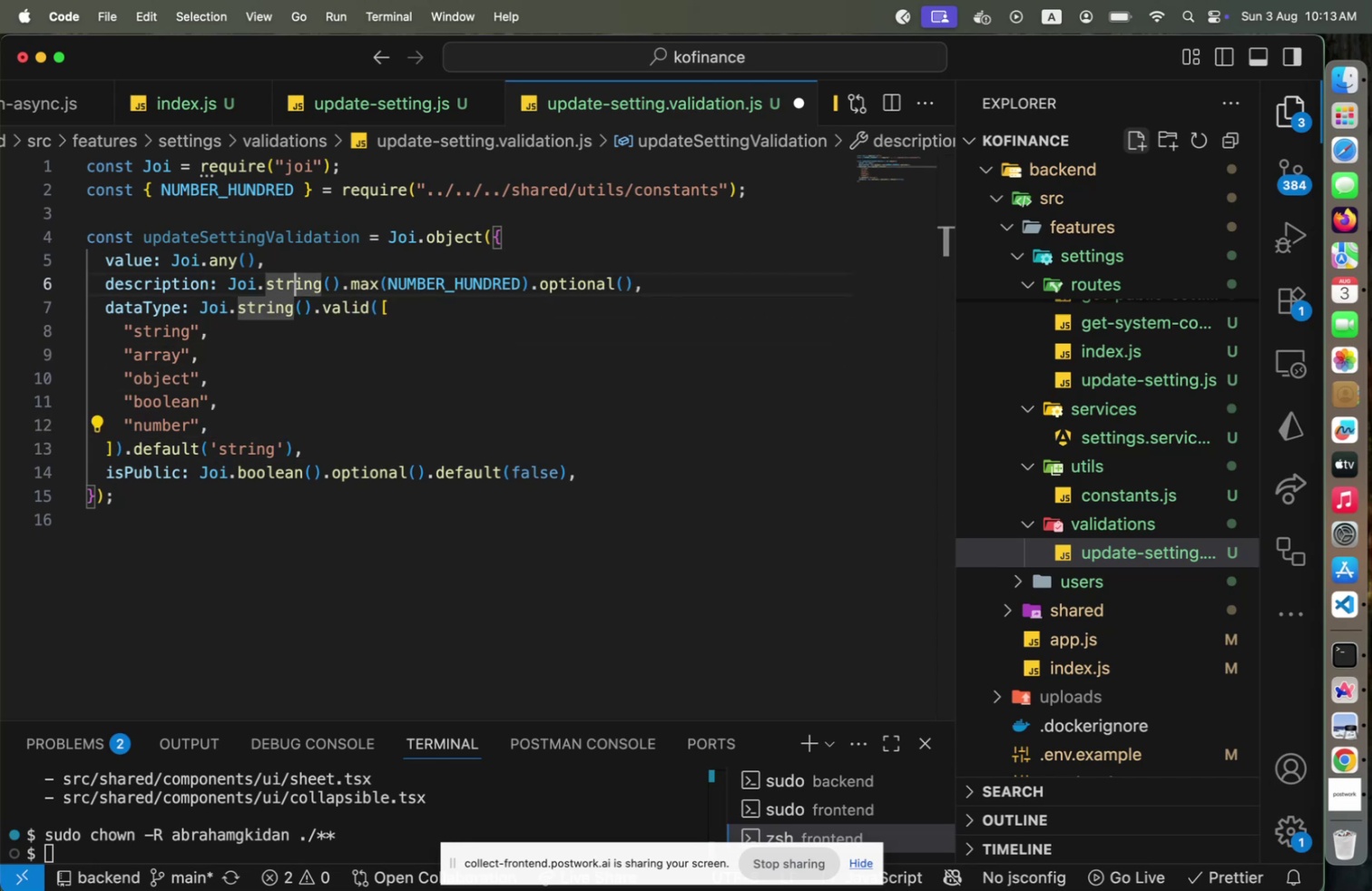 
hold_key(key=ArrowDown, duration=1.07)
 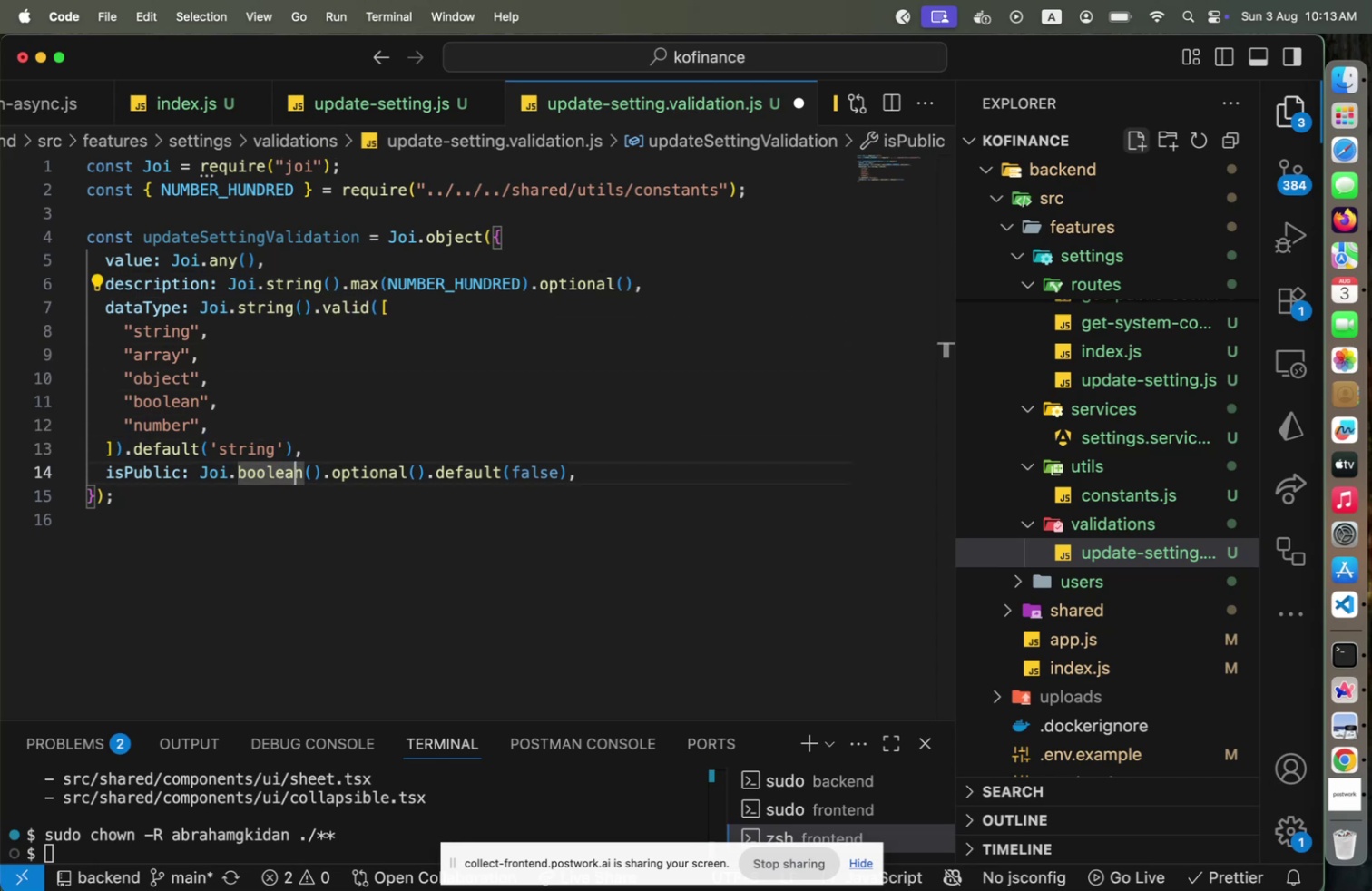 
key(ArrowDown)
 